 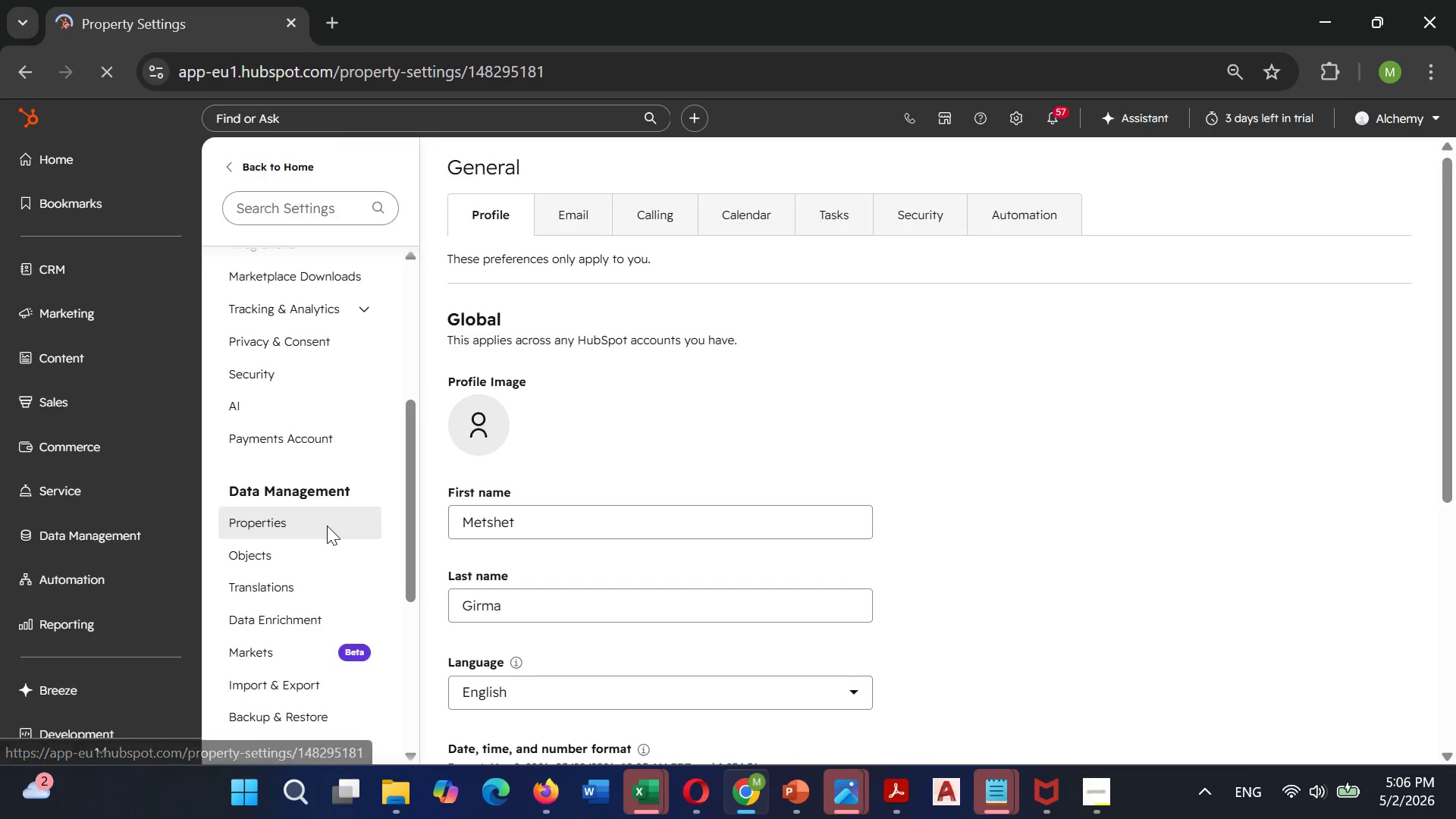 
type(Prc)
key(Backspace)
type(actice type)
 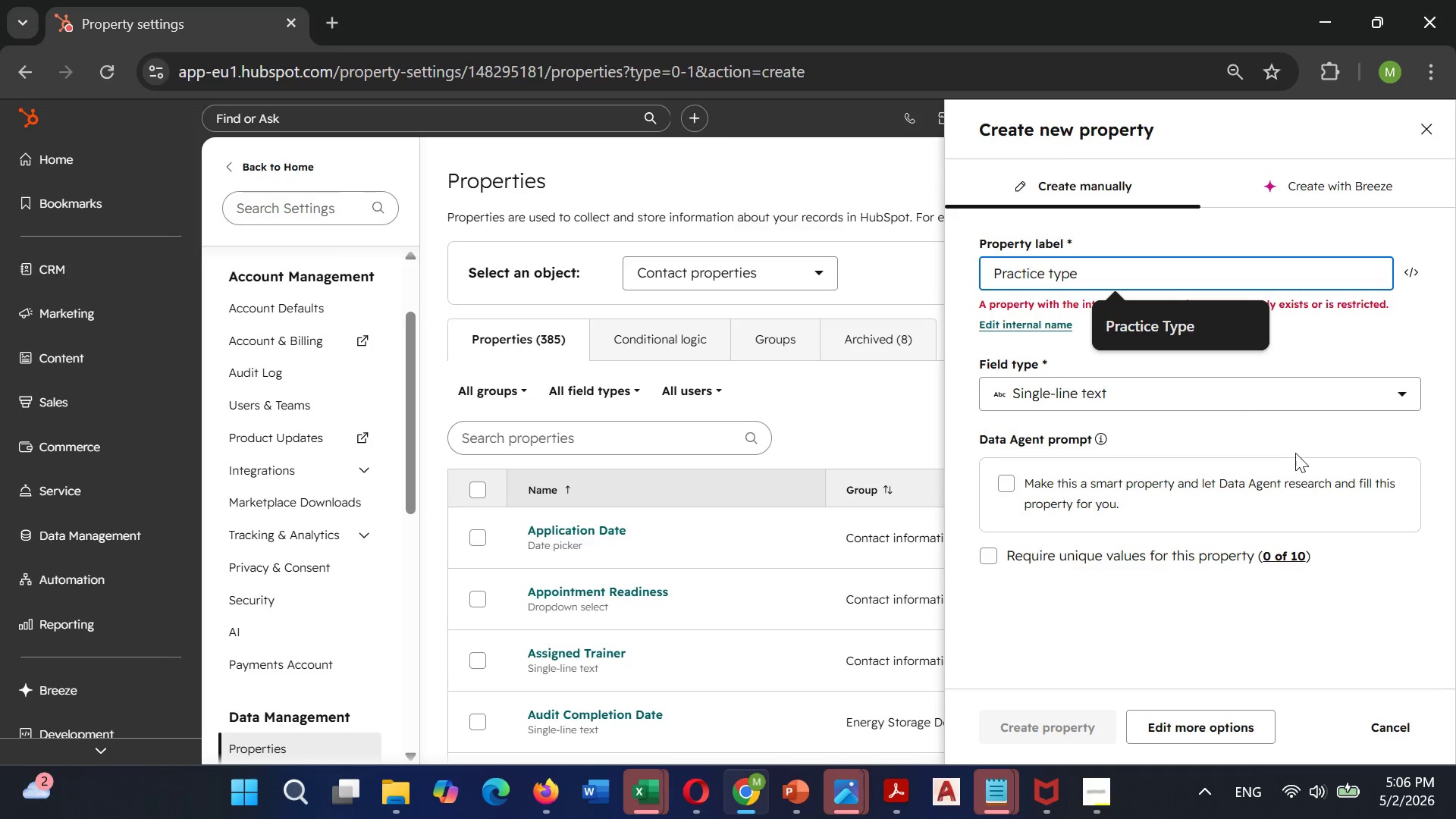 
left_click([1210, 335])
 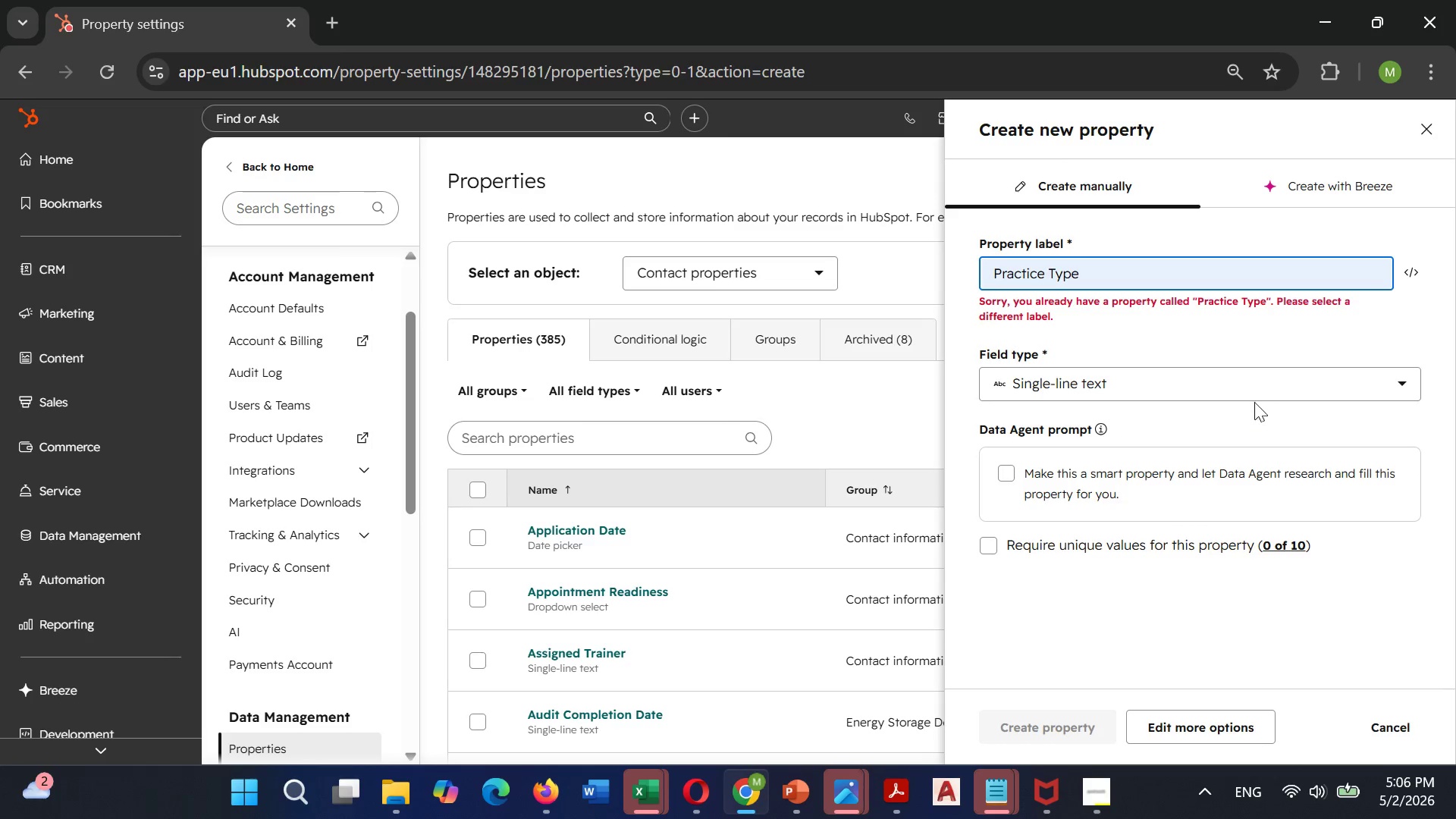 
scroll: coordinate [1241, 410], scroll_direction: down, amount: 2.0
 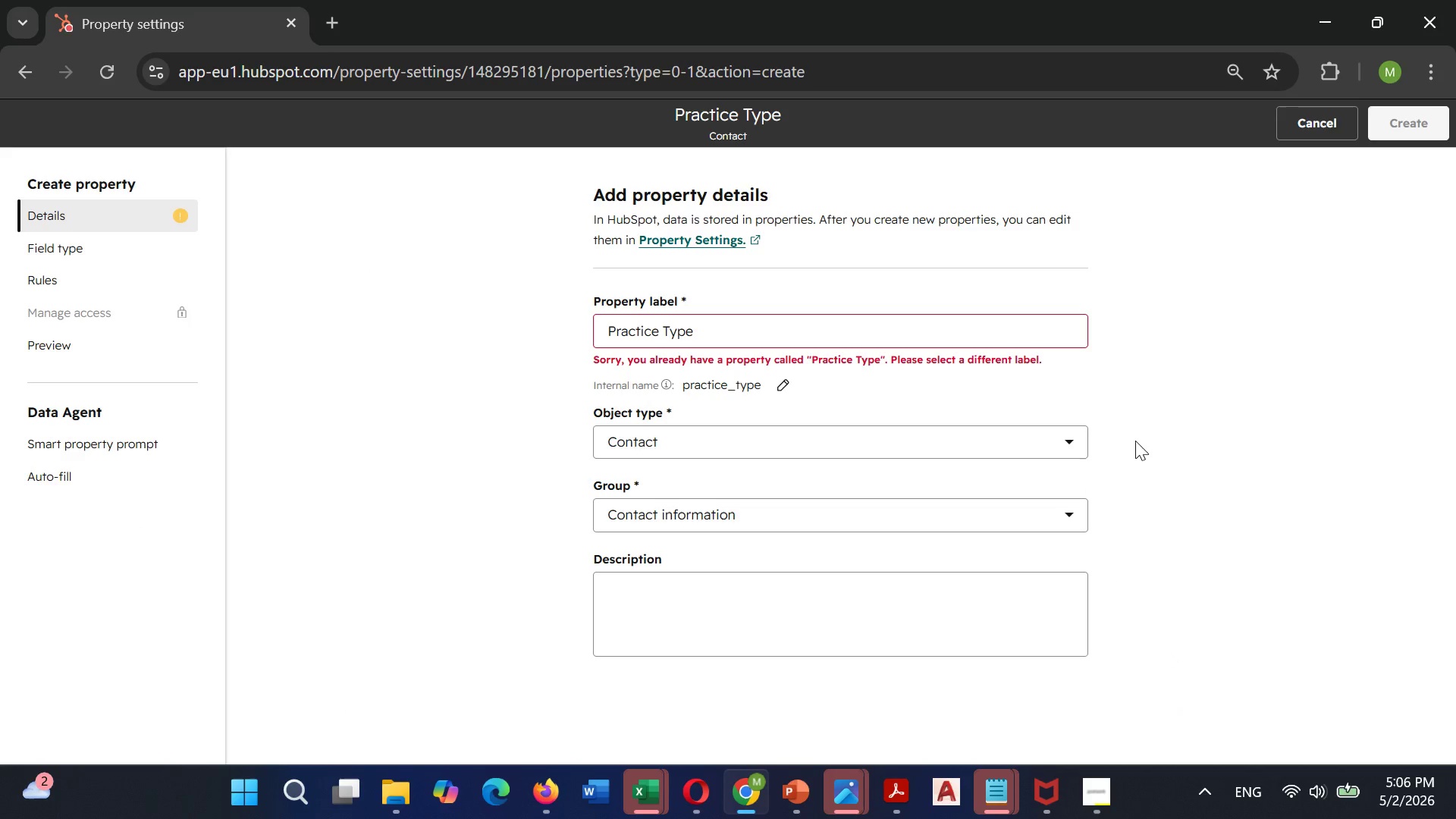 
left_click([138, 244])
 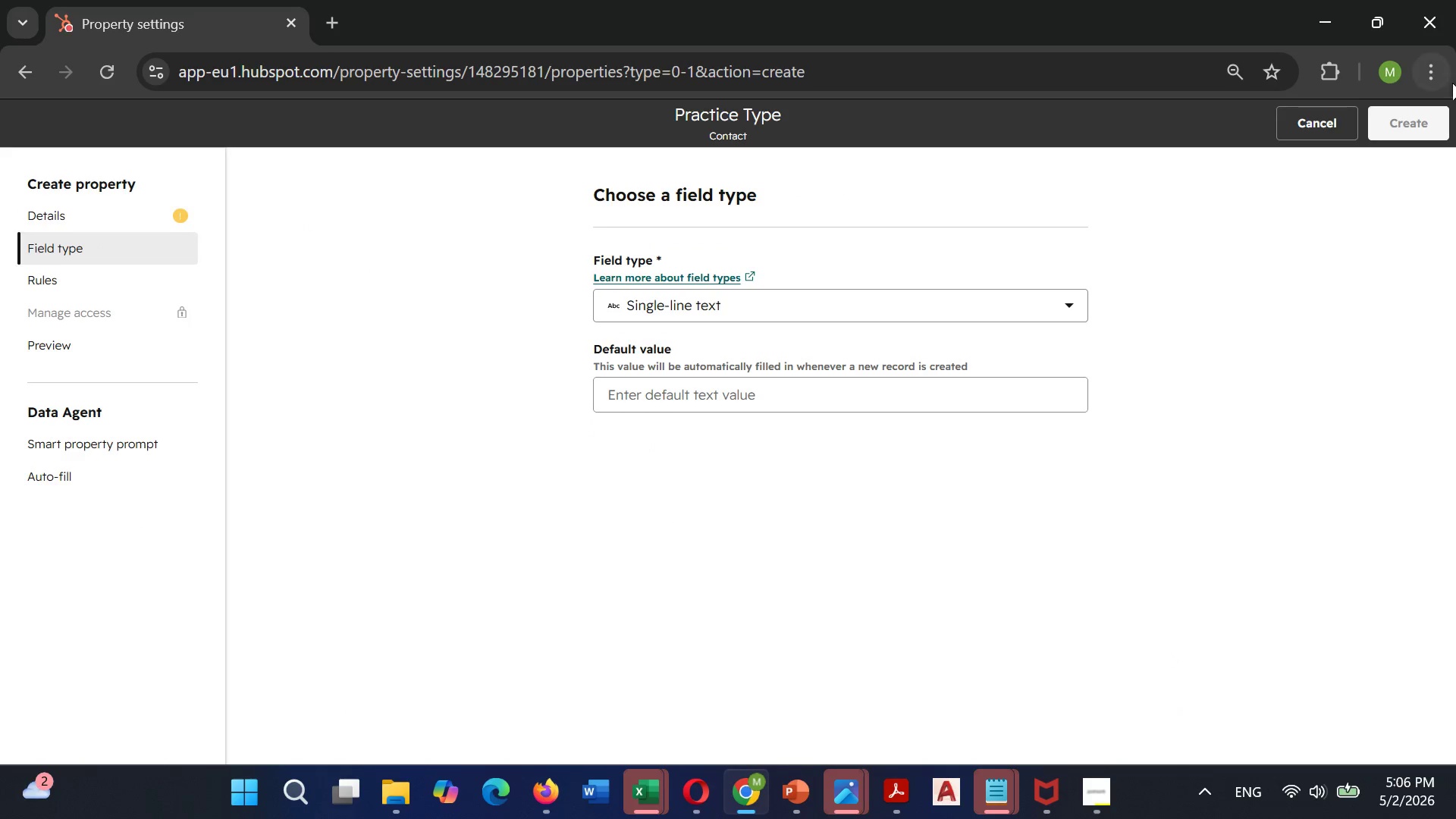 
left_click([1329, 114])
 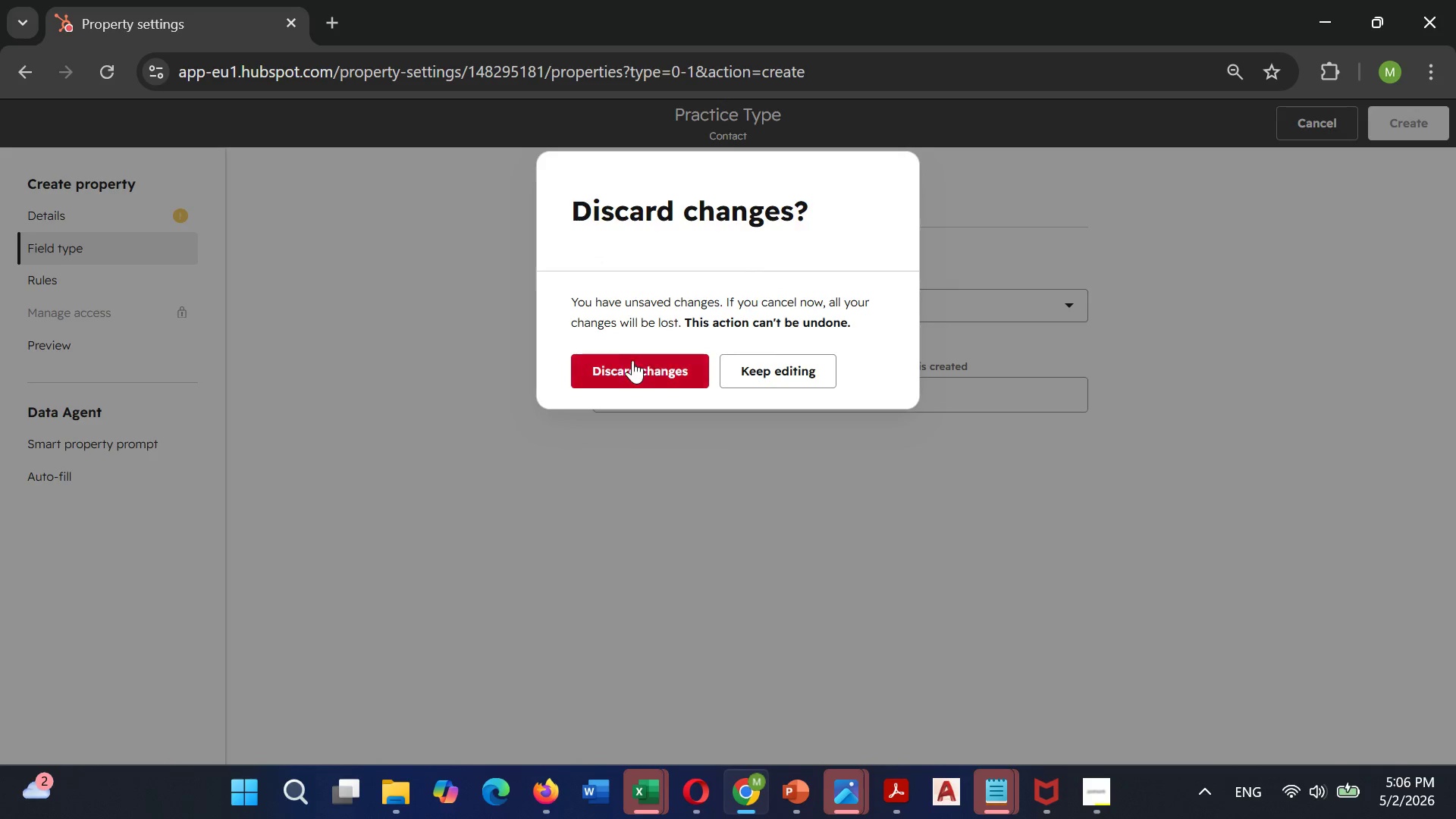 
left_click([640, 361])
 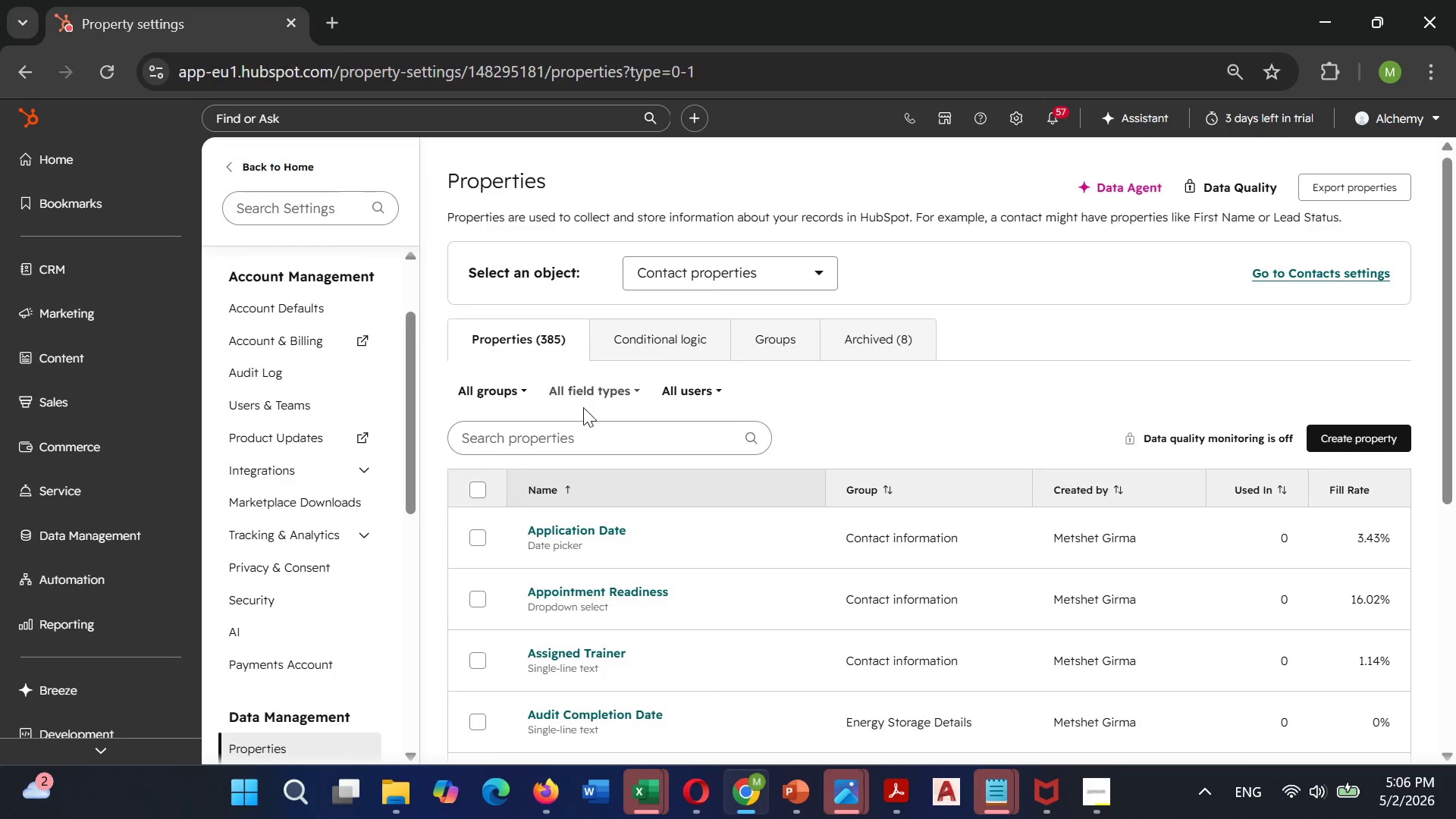 
left_click([576, 419])
 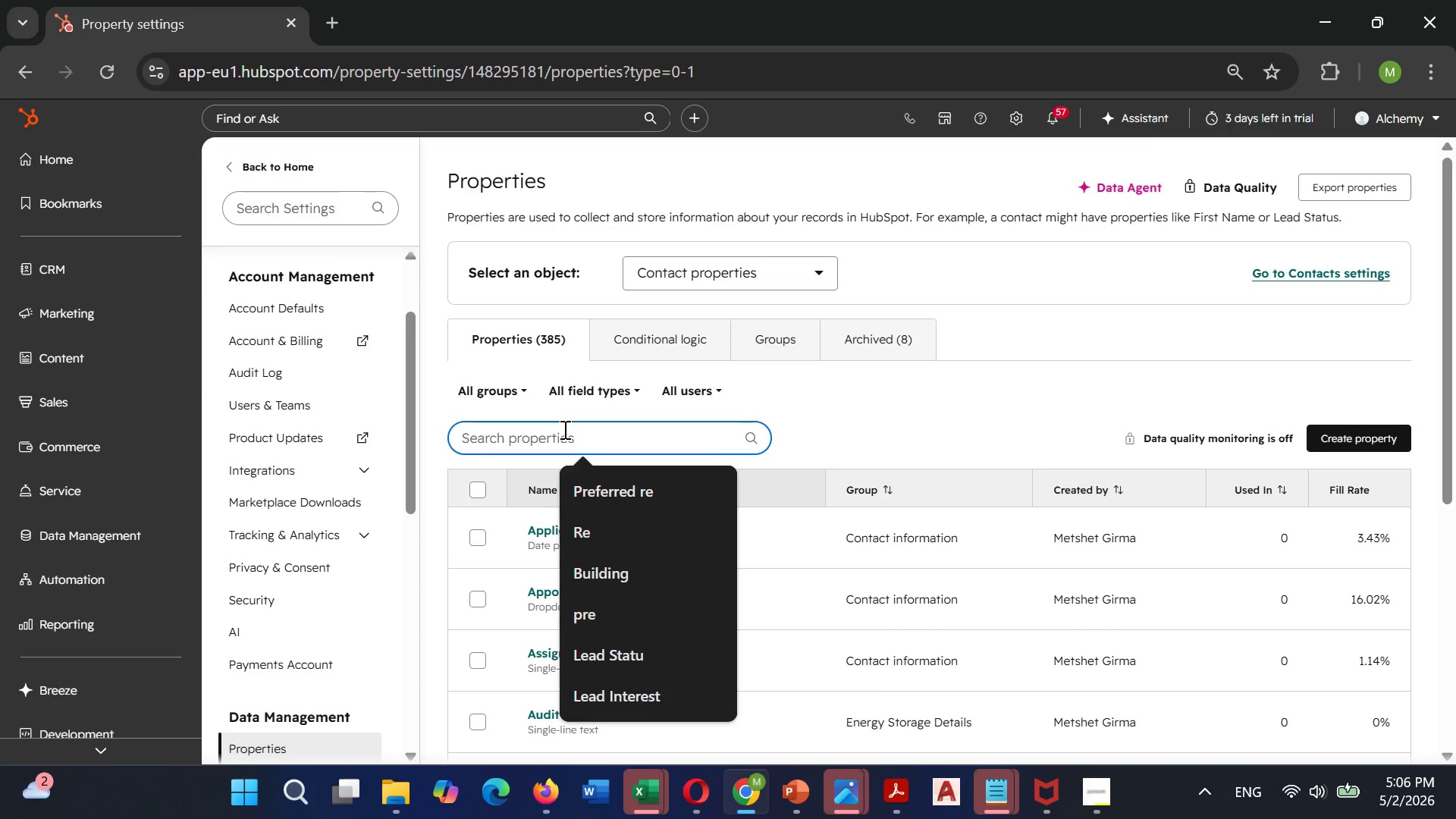 
type(Practive)
key(Backspace)
type(ce)
key(Backspace)
key(Backspace)
key(Backspace)
key(Backspace)
 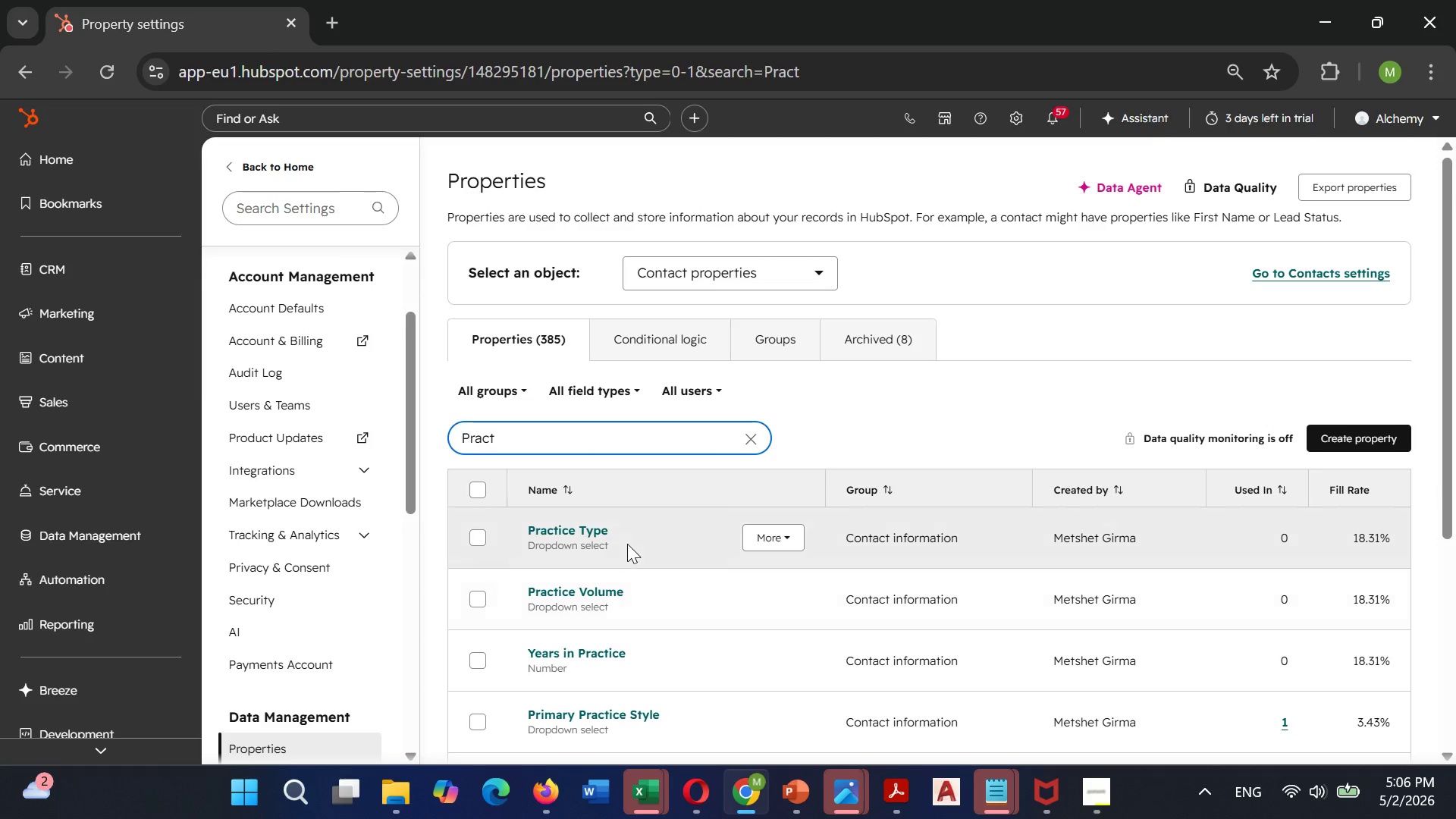 
double_click([627, 544])
 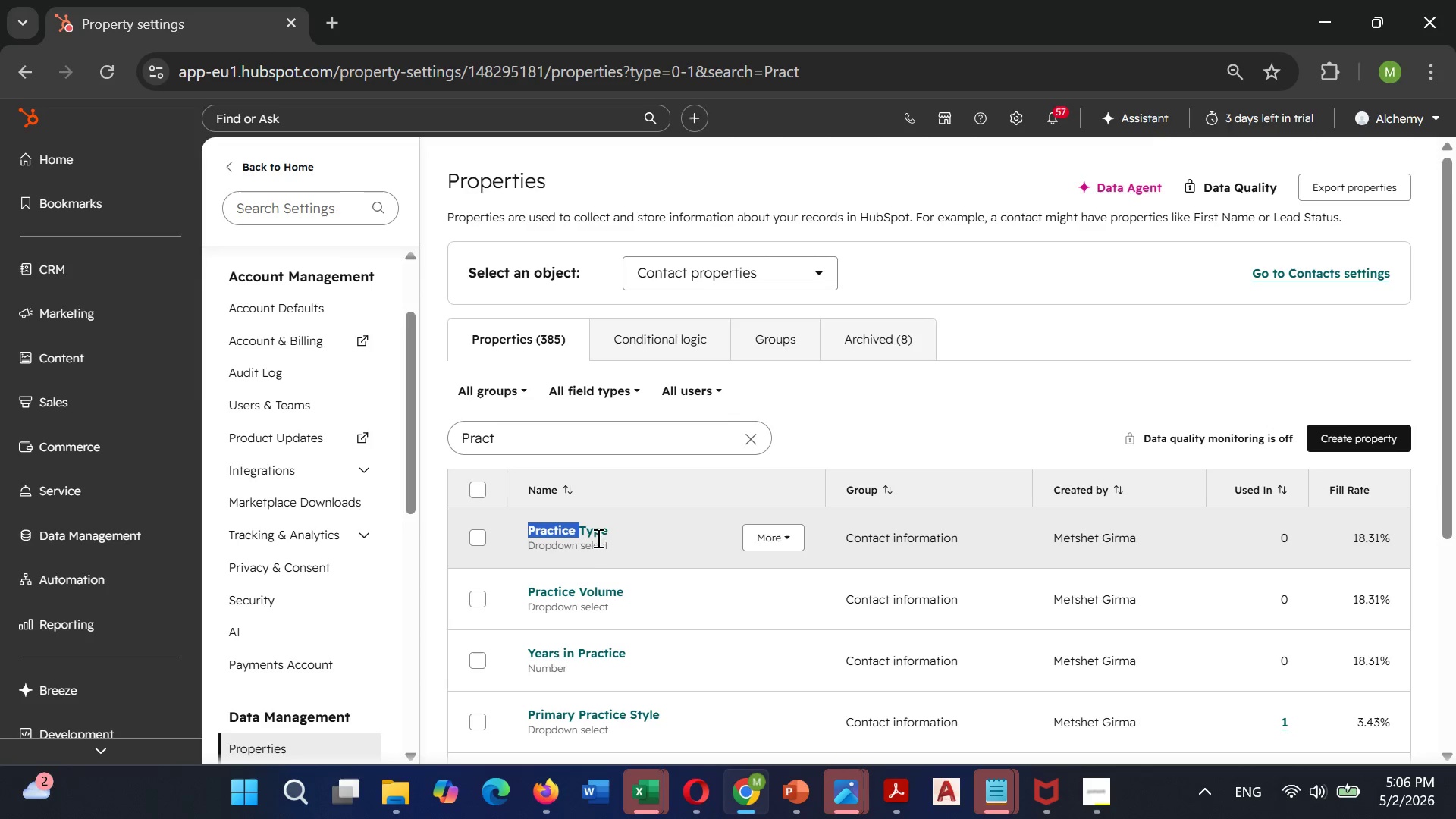 
left_click([597, 536])
 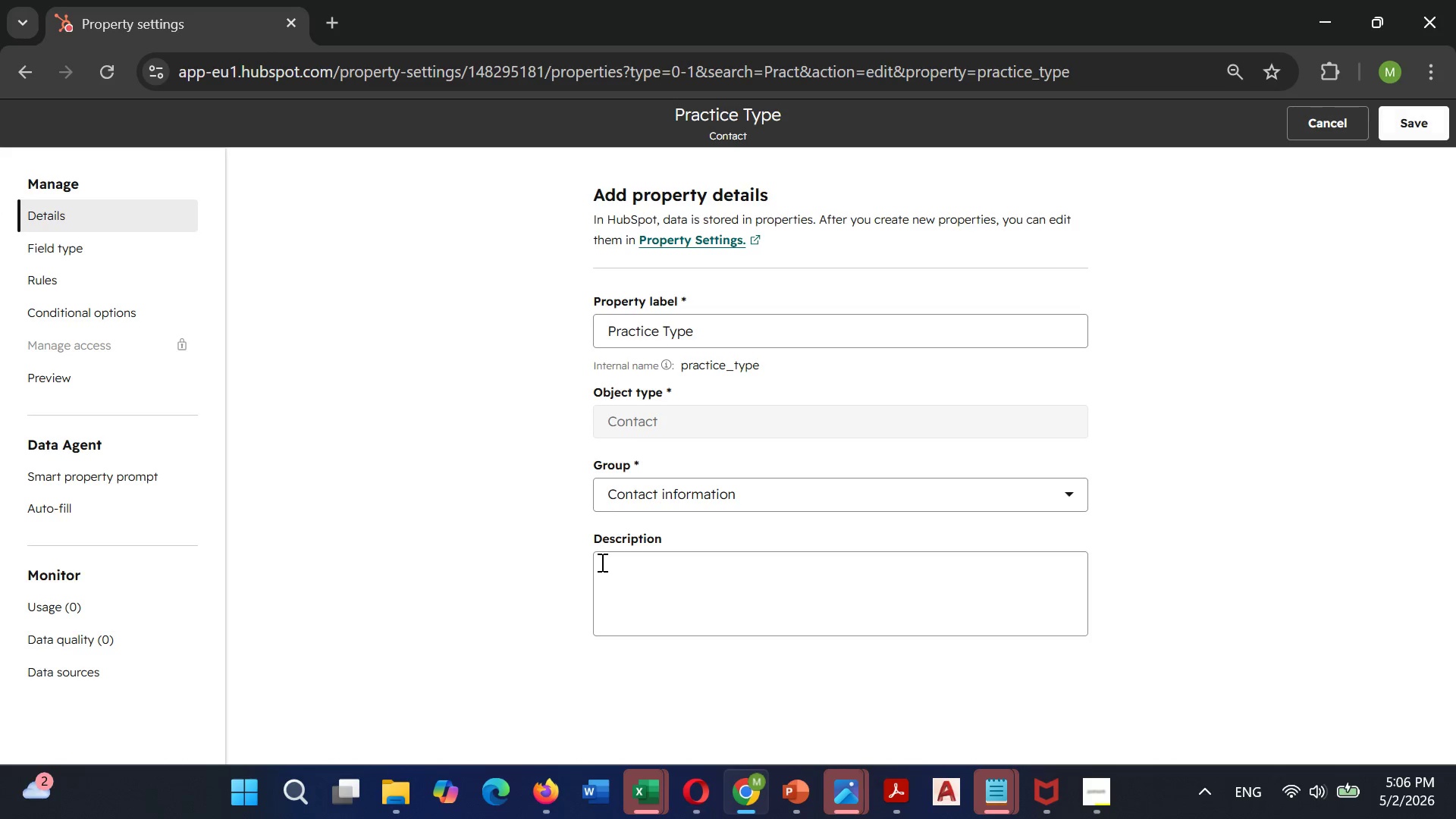 
wait(5.81)
 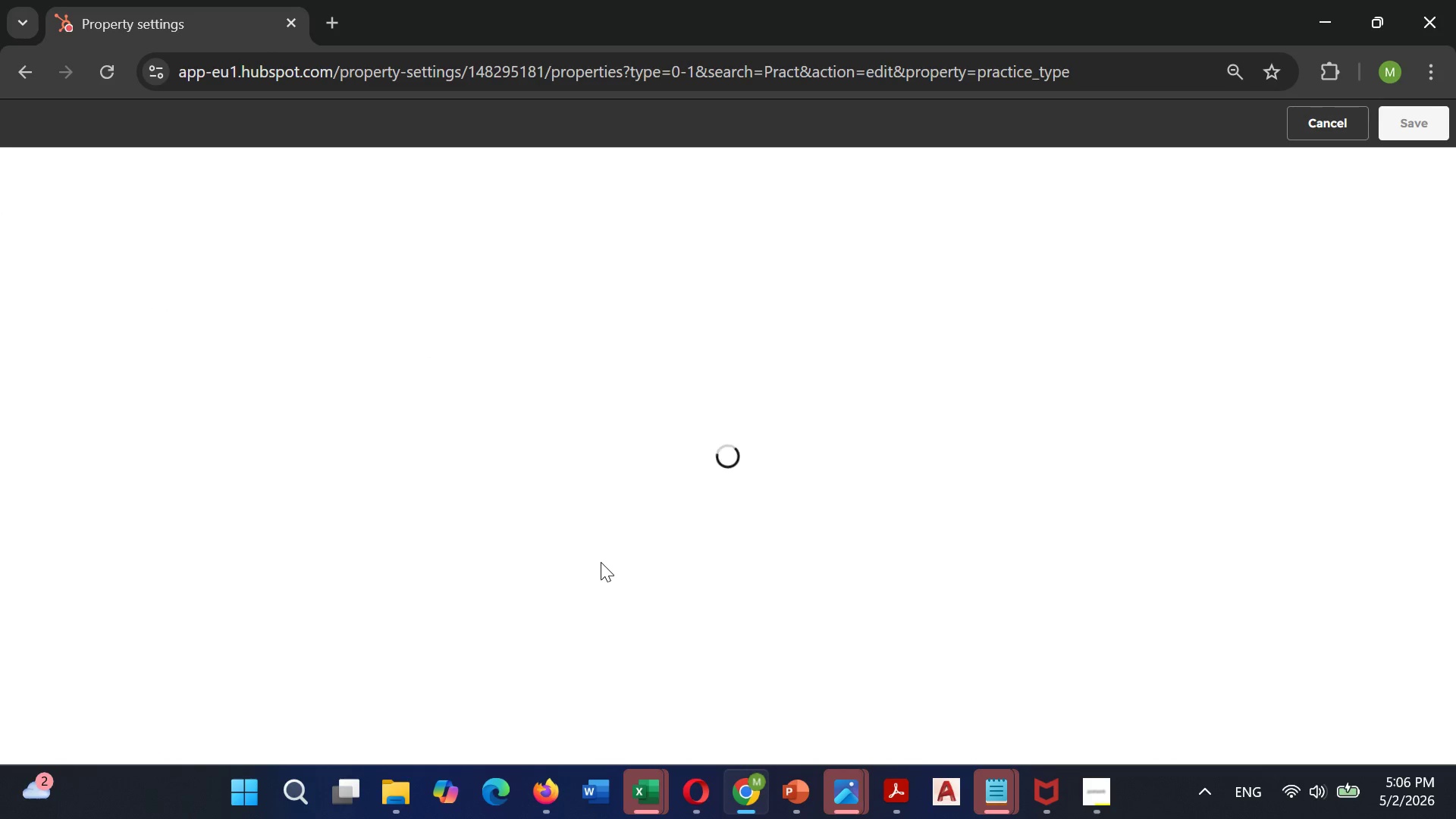 
left_click([48, 244])
 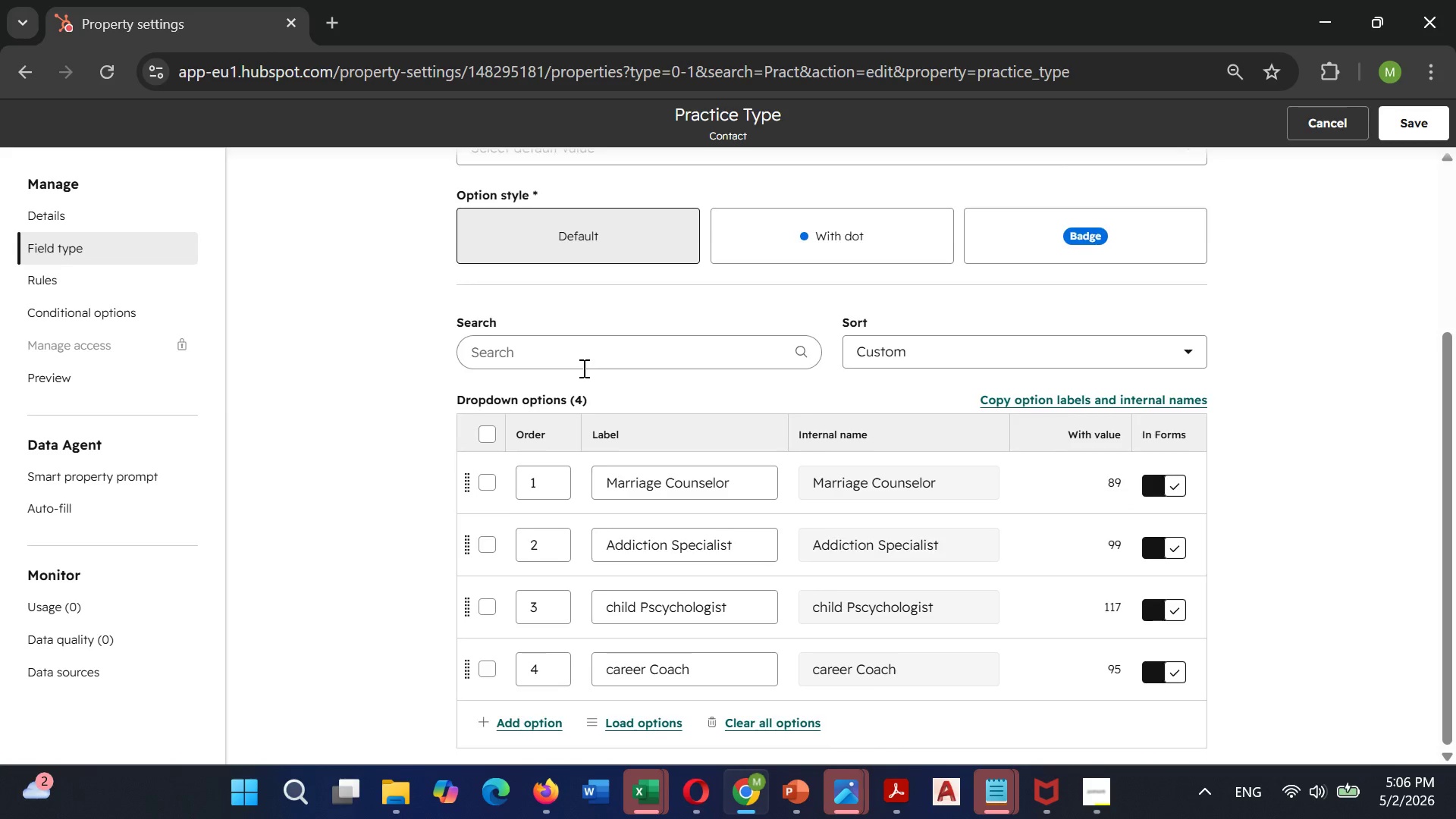 
wait(10.06)
 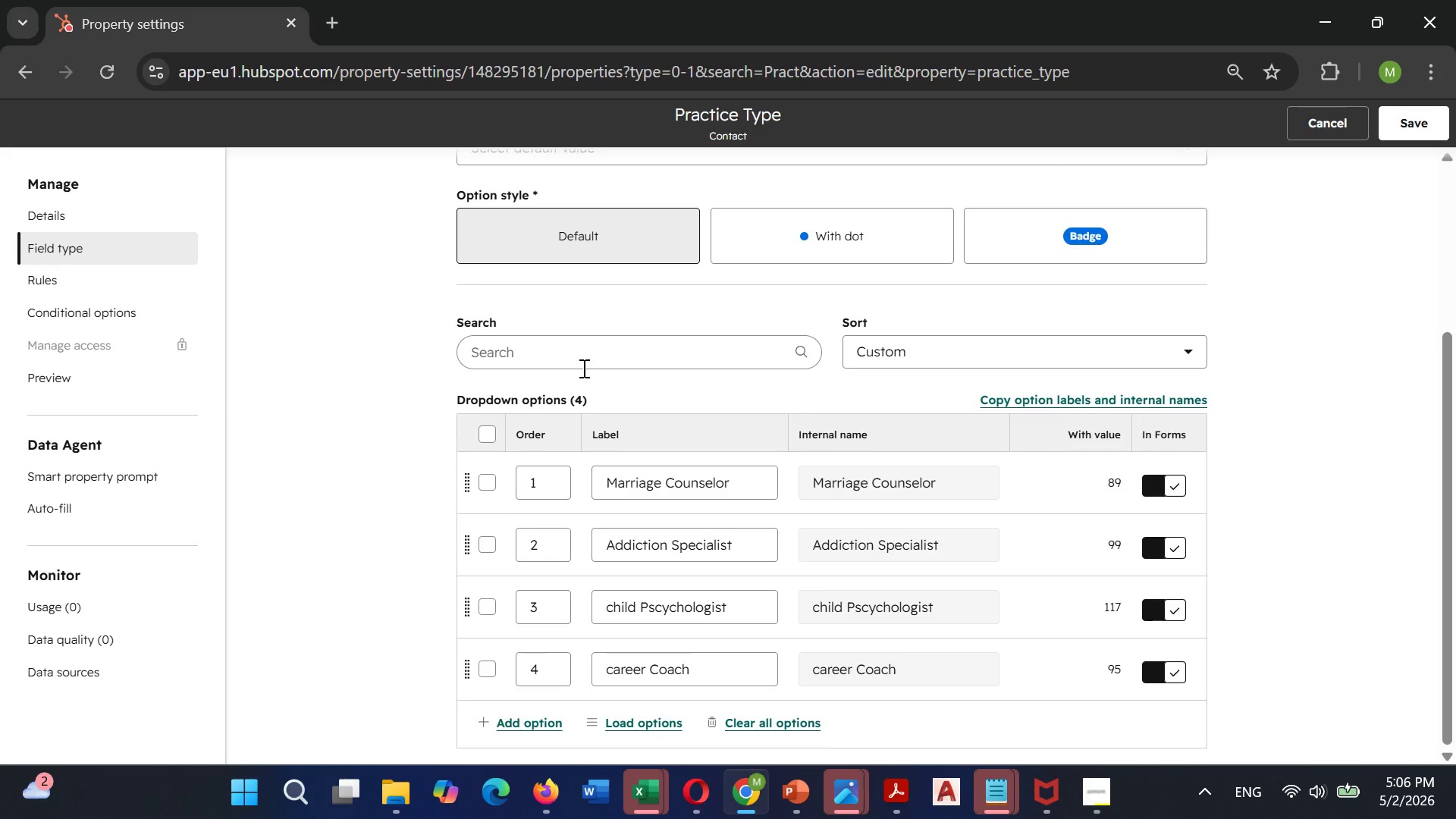 
left_click([1306, 125])
 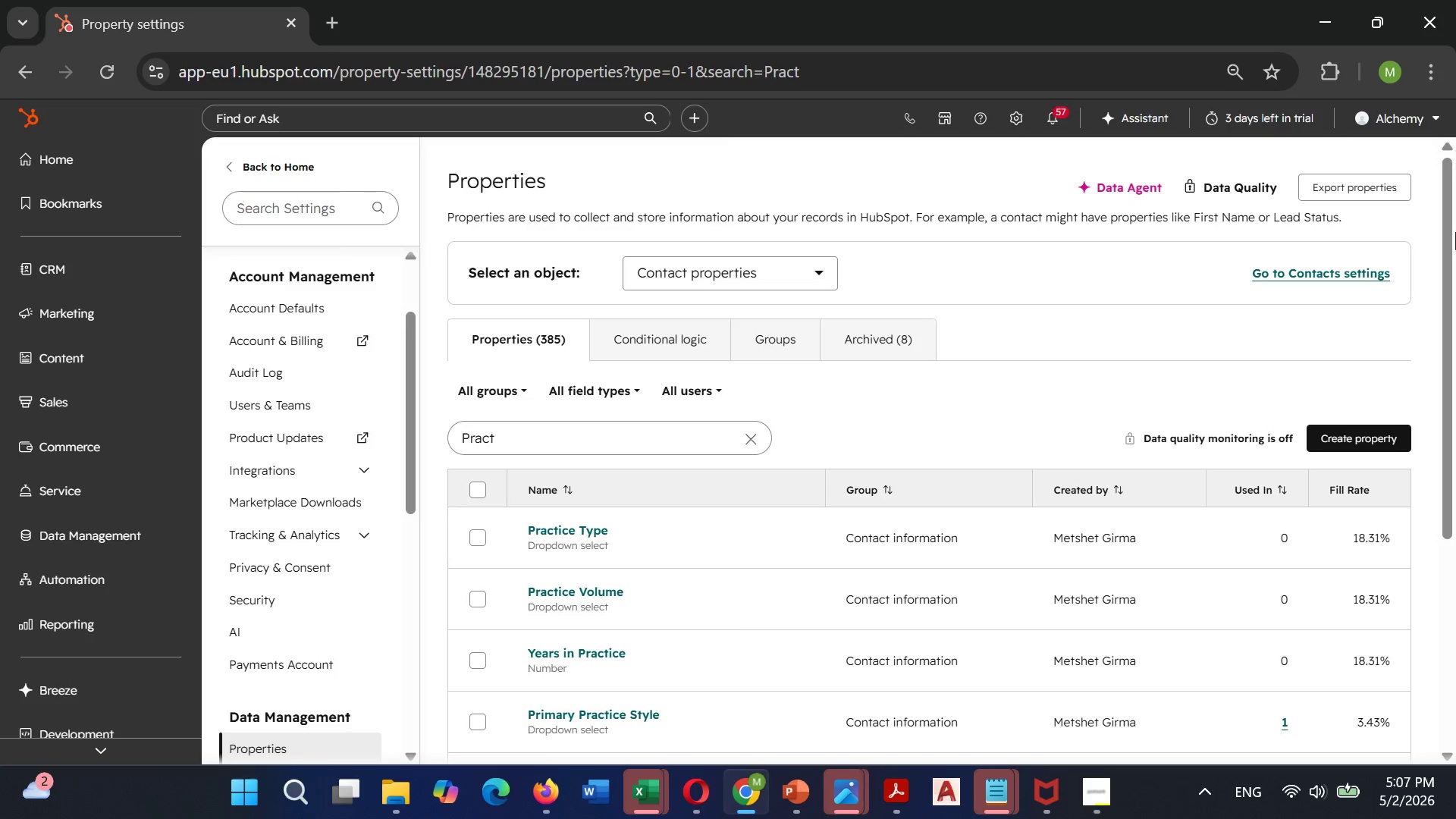 
wait(5.09)
 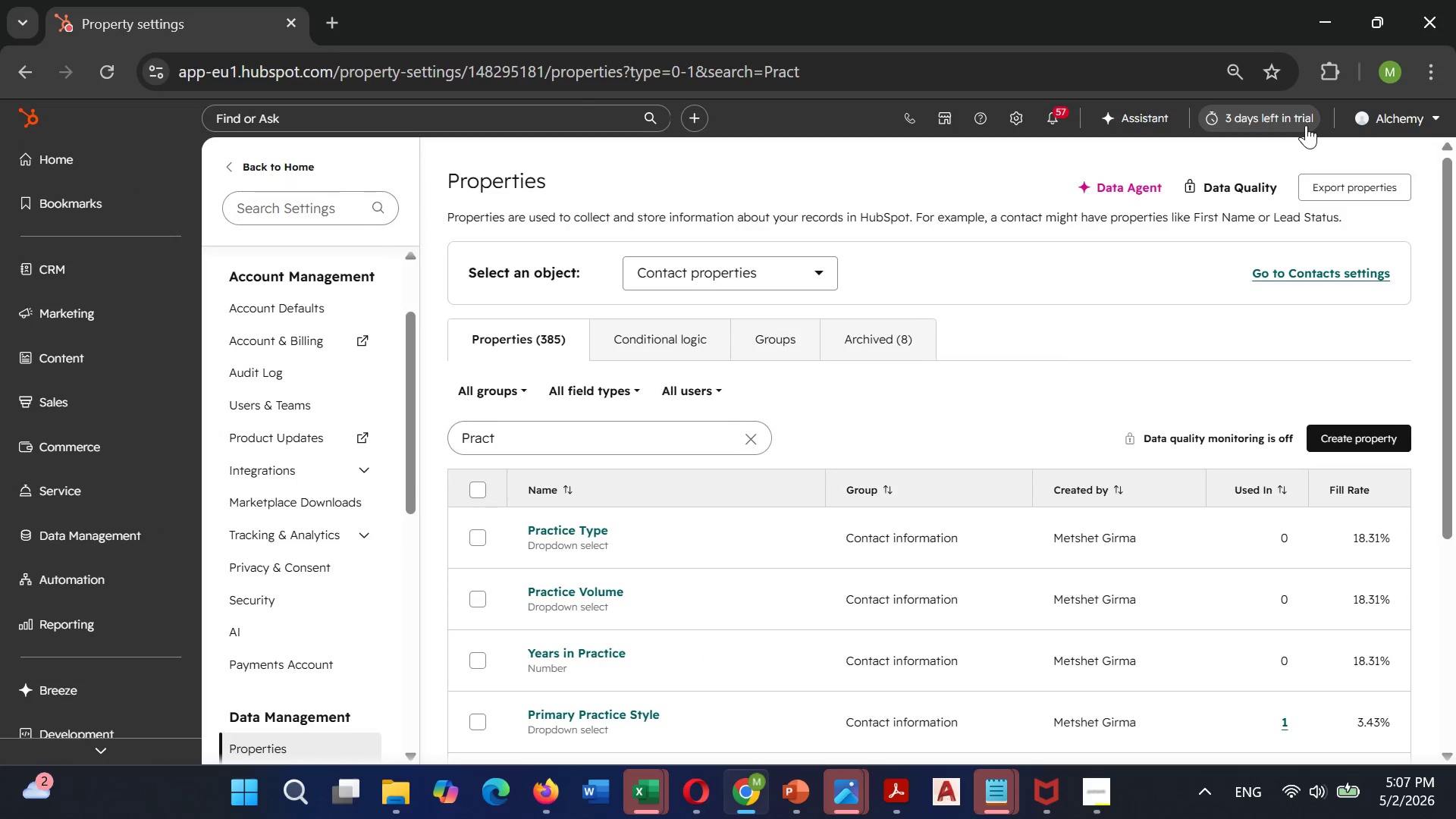 
left_click([1342, 449])
 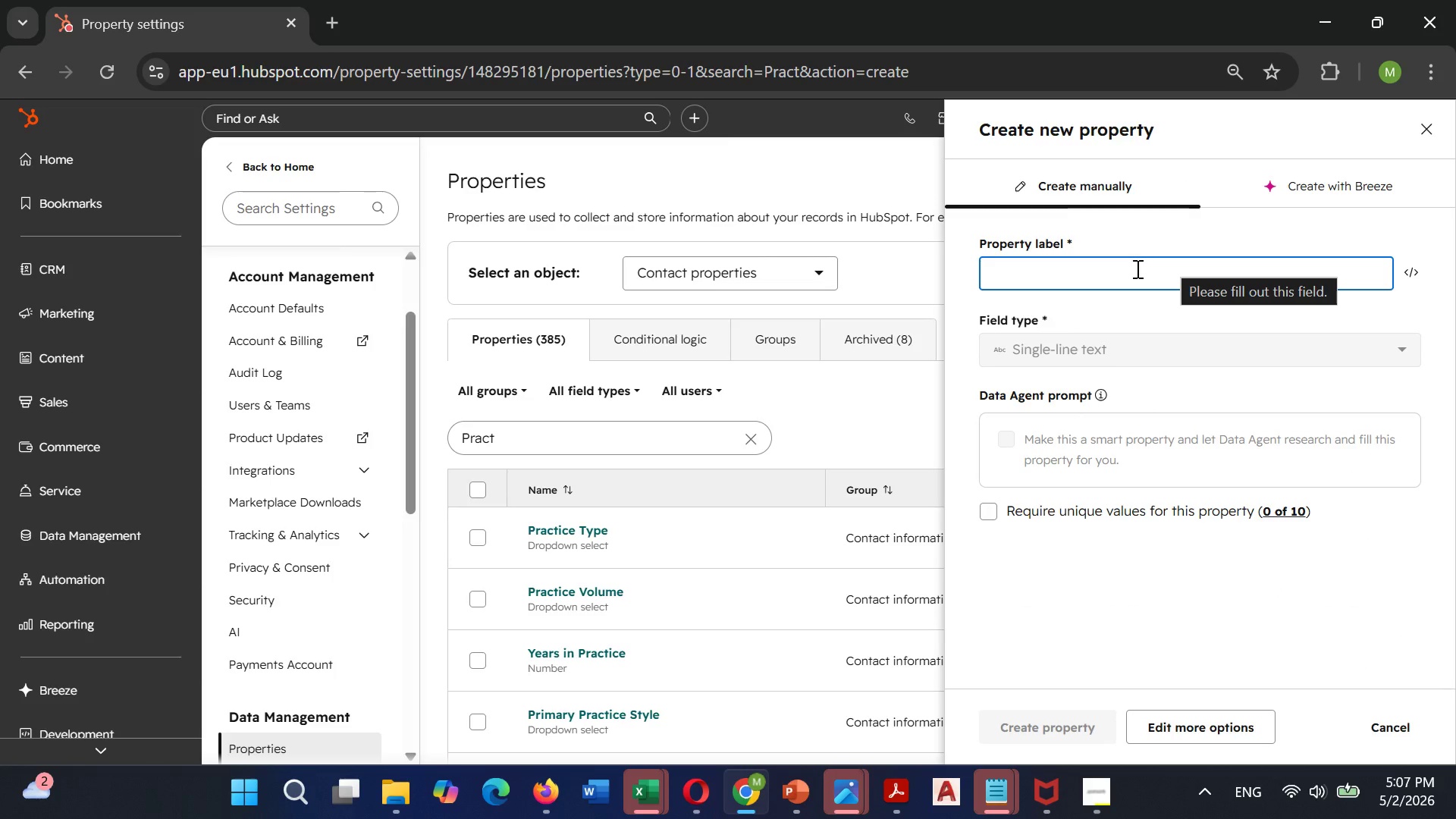 
type(Years in Practice)
 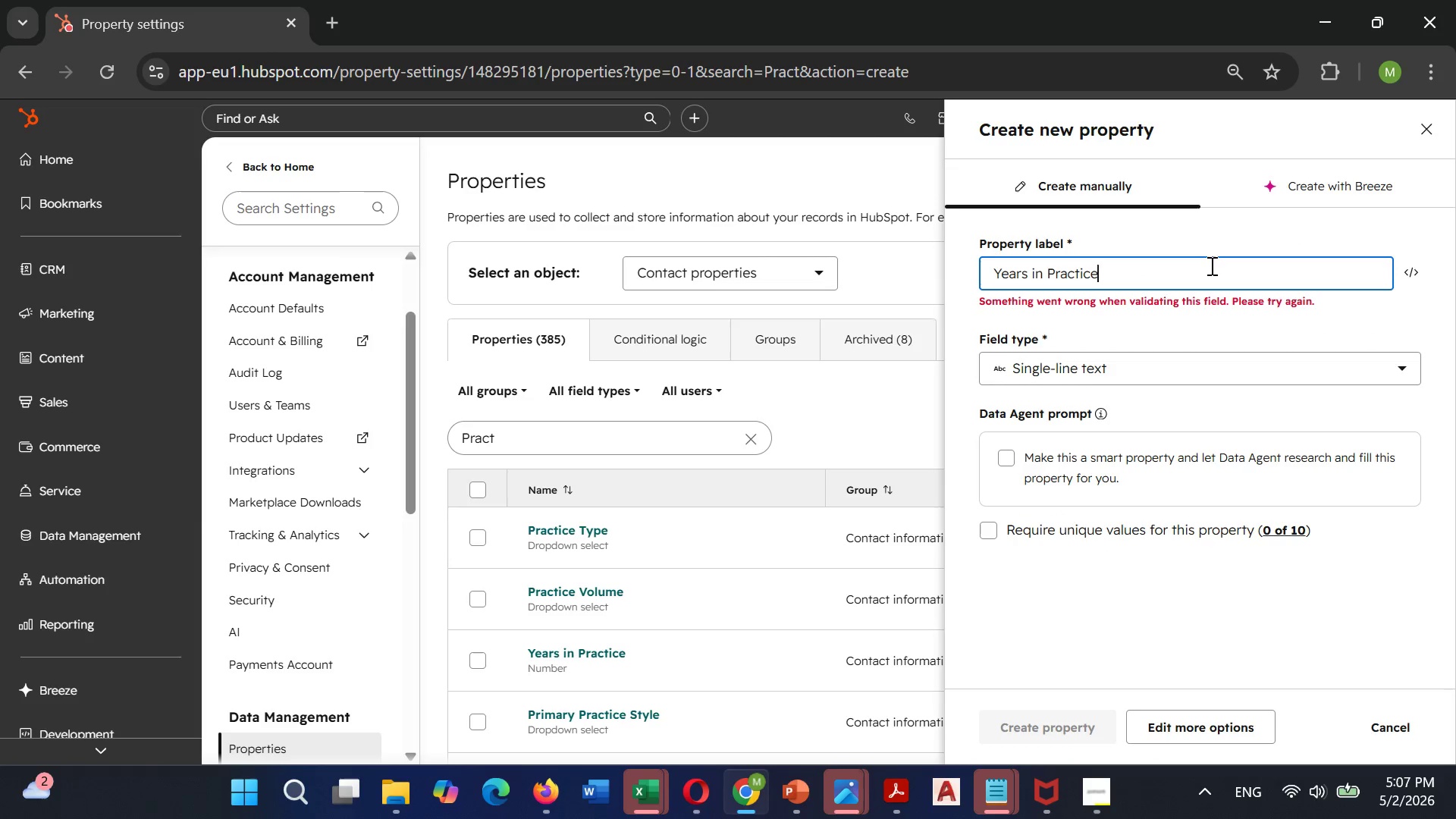 
left_click([1429, 128])
 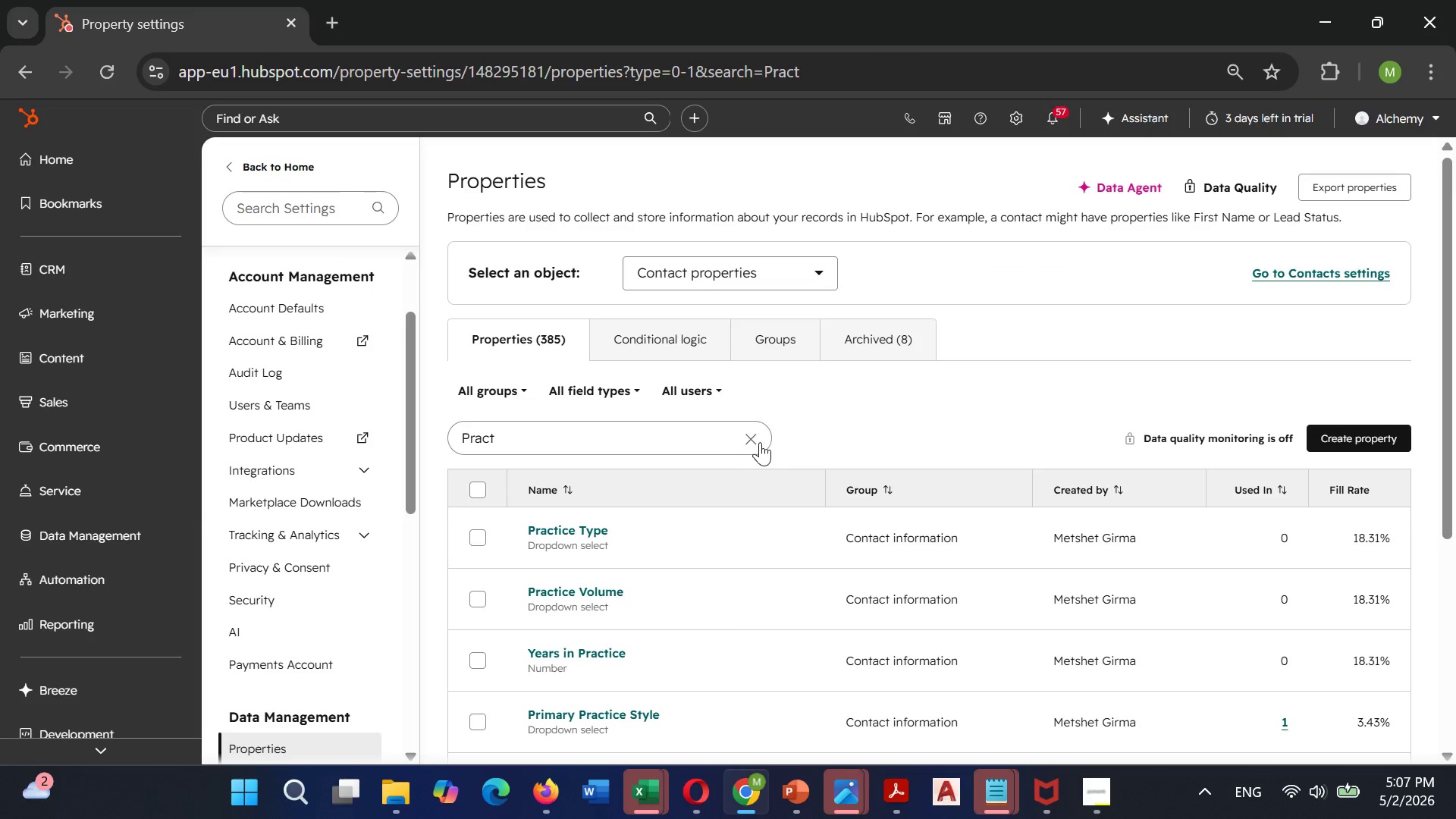 
left_click([754, 440])
 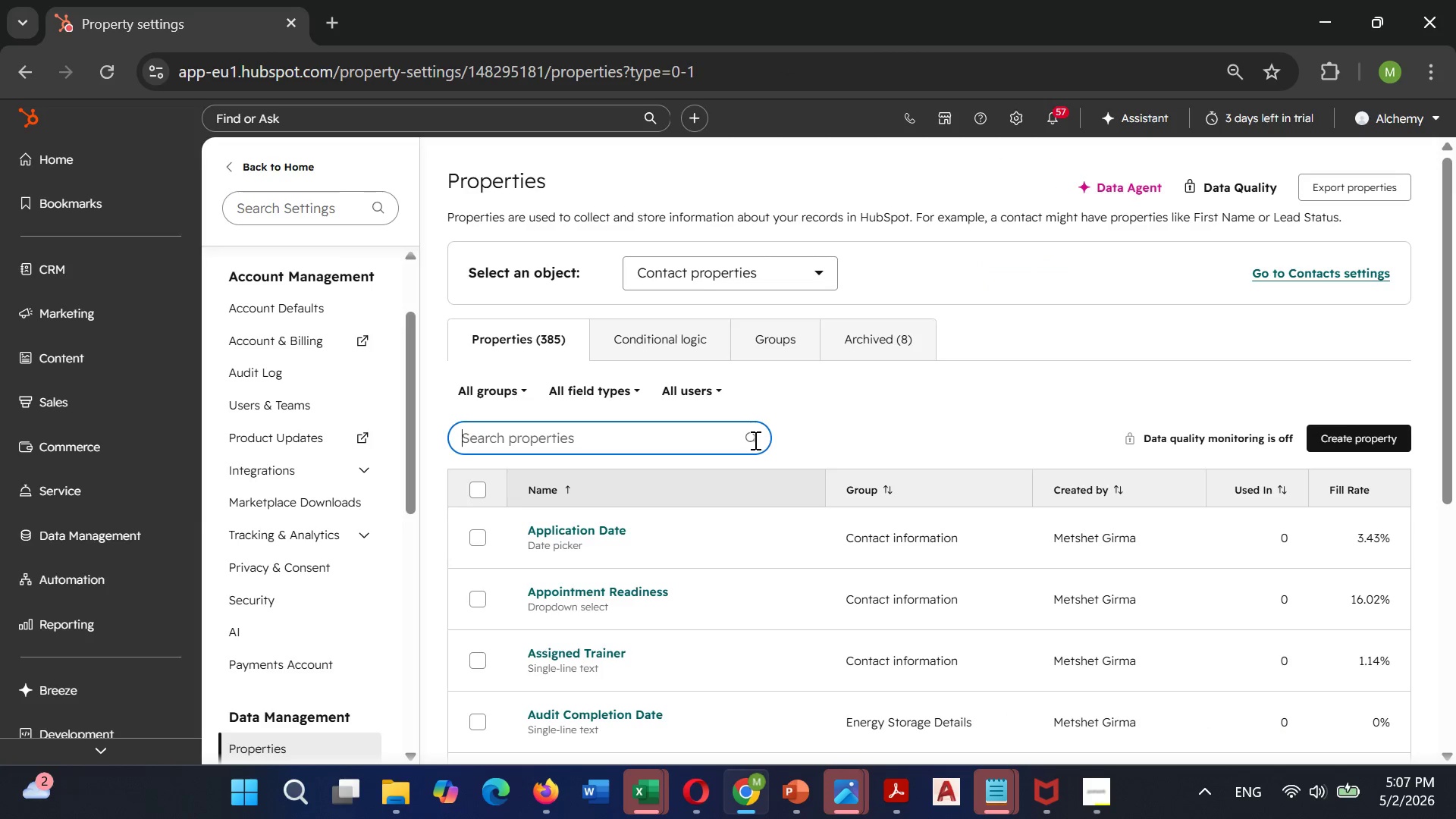 
type(Years in practice)
 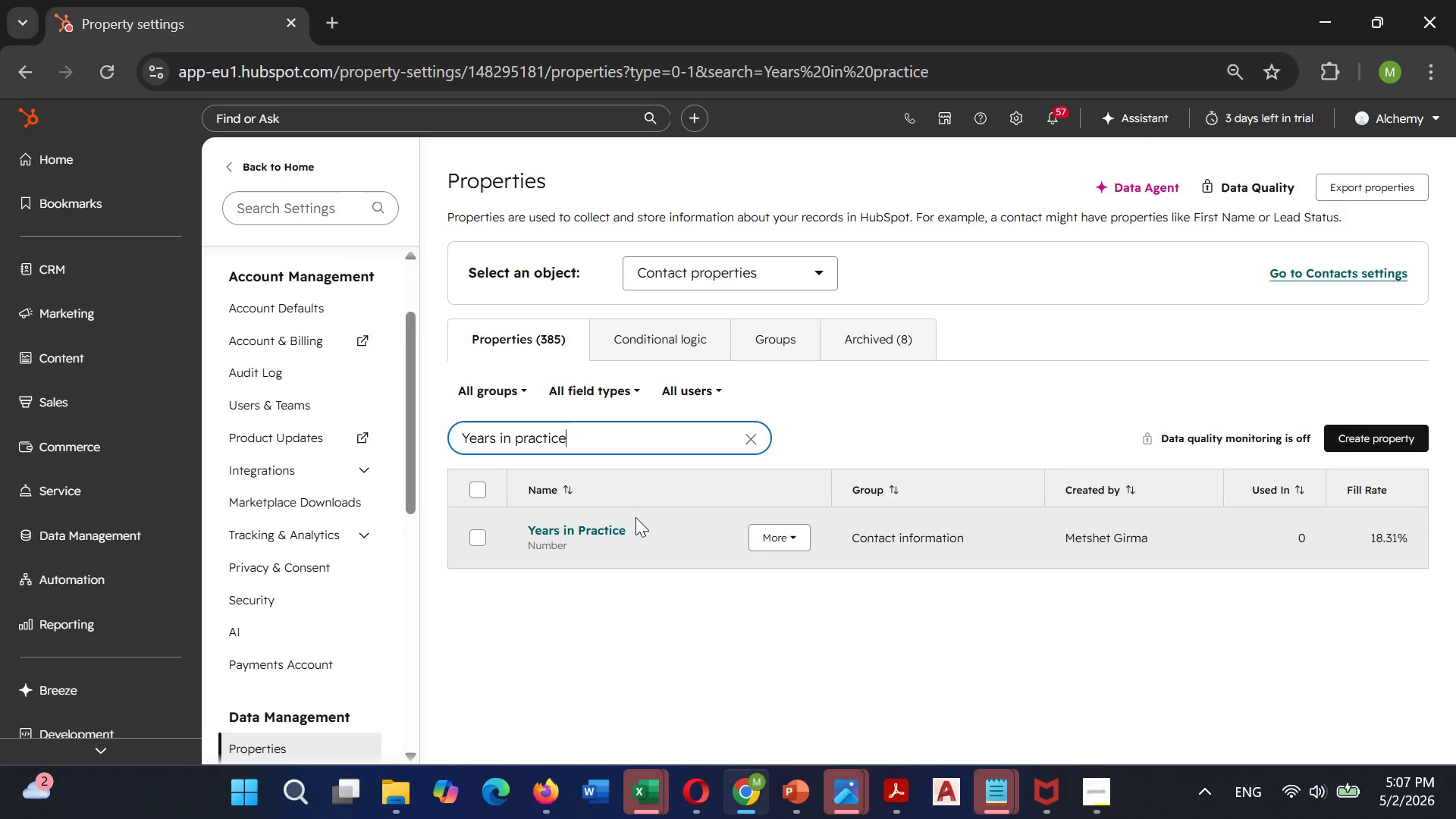 
double_click([635, 517])
 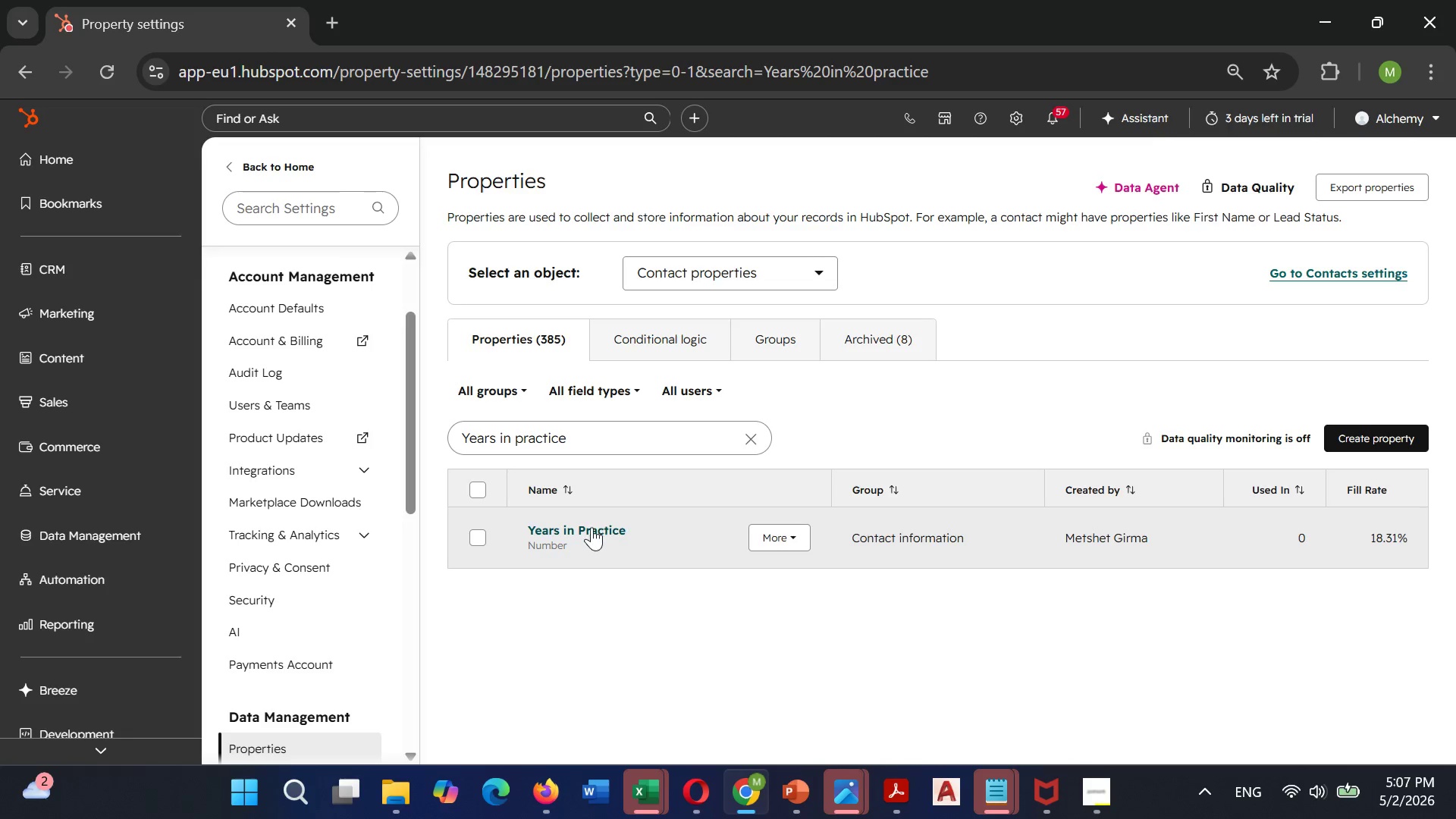 
left_click([588, 529])
 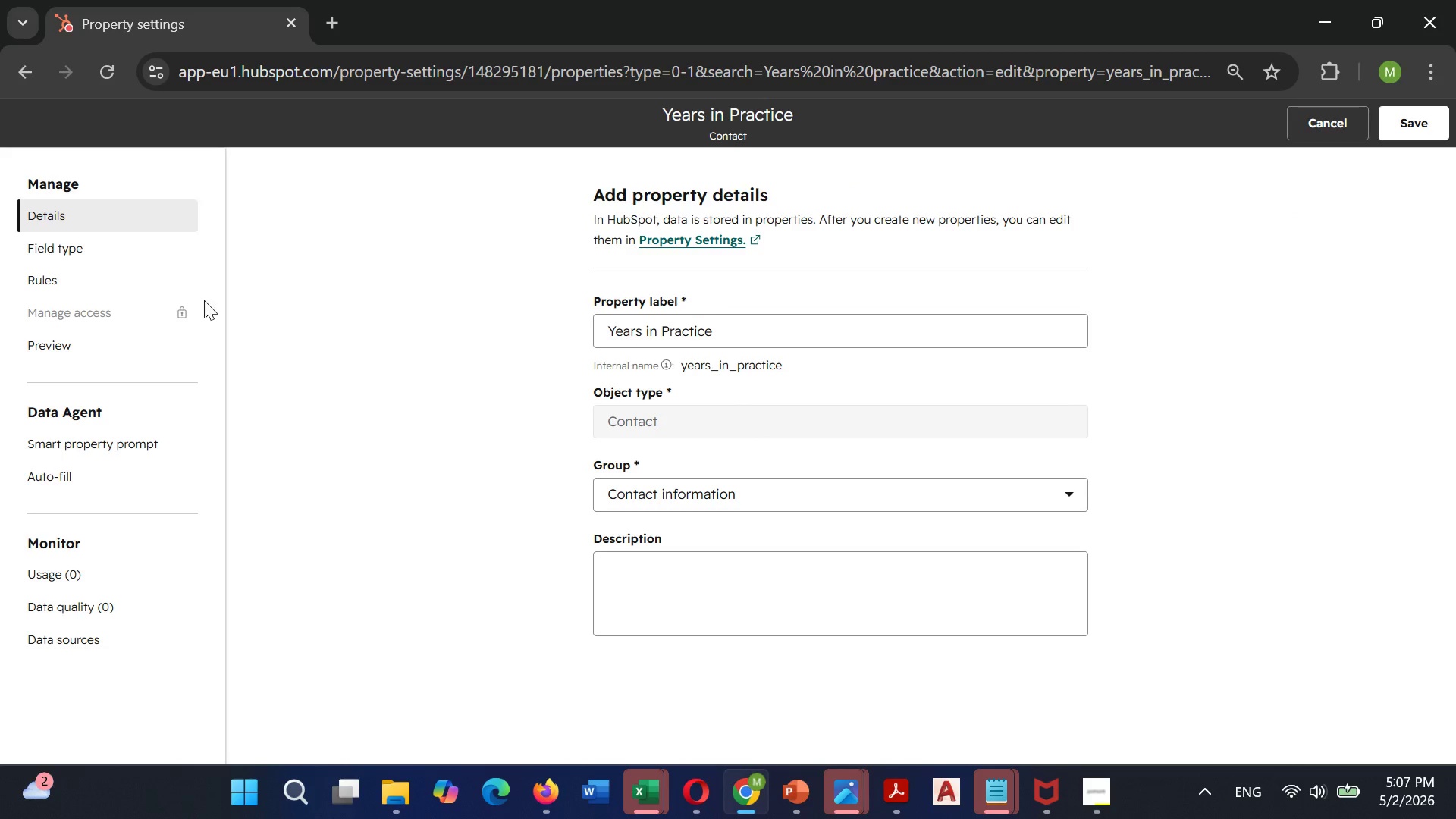 
left_click([75, 244])
 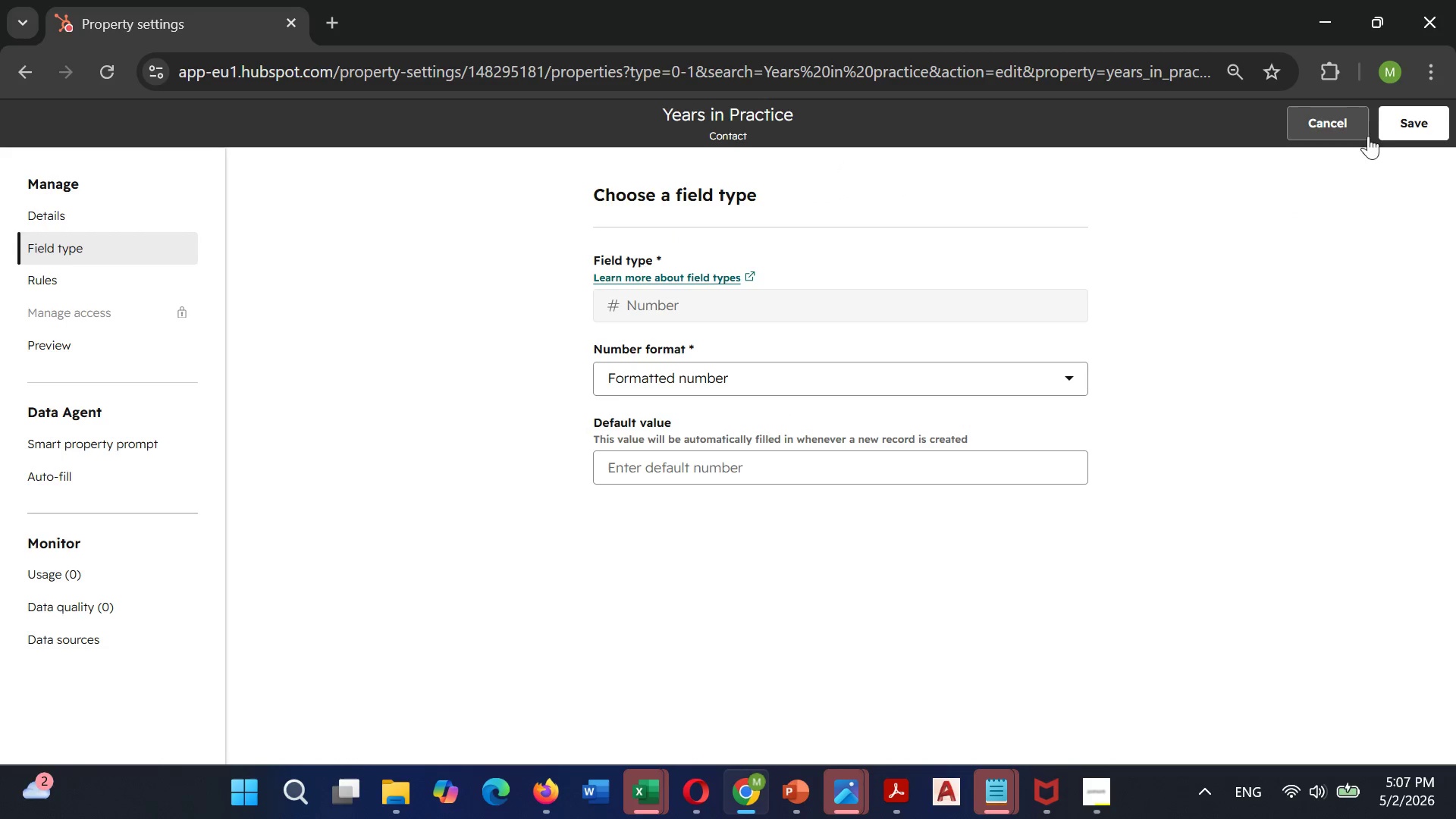 
left_click([1415, 130])
 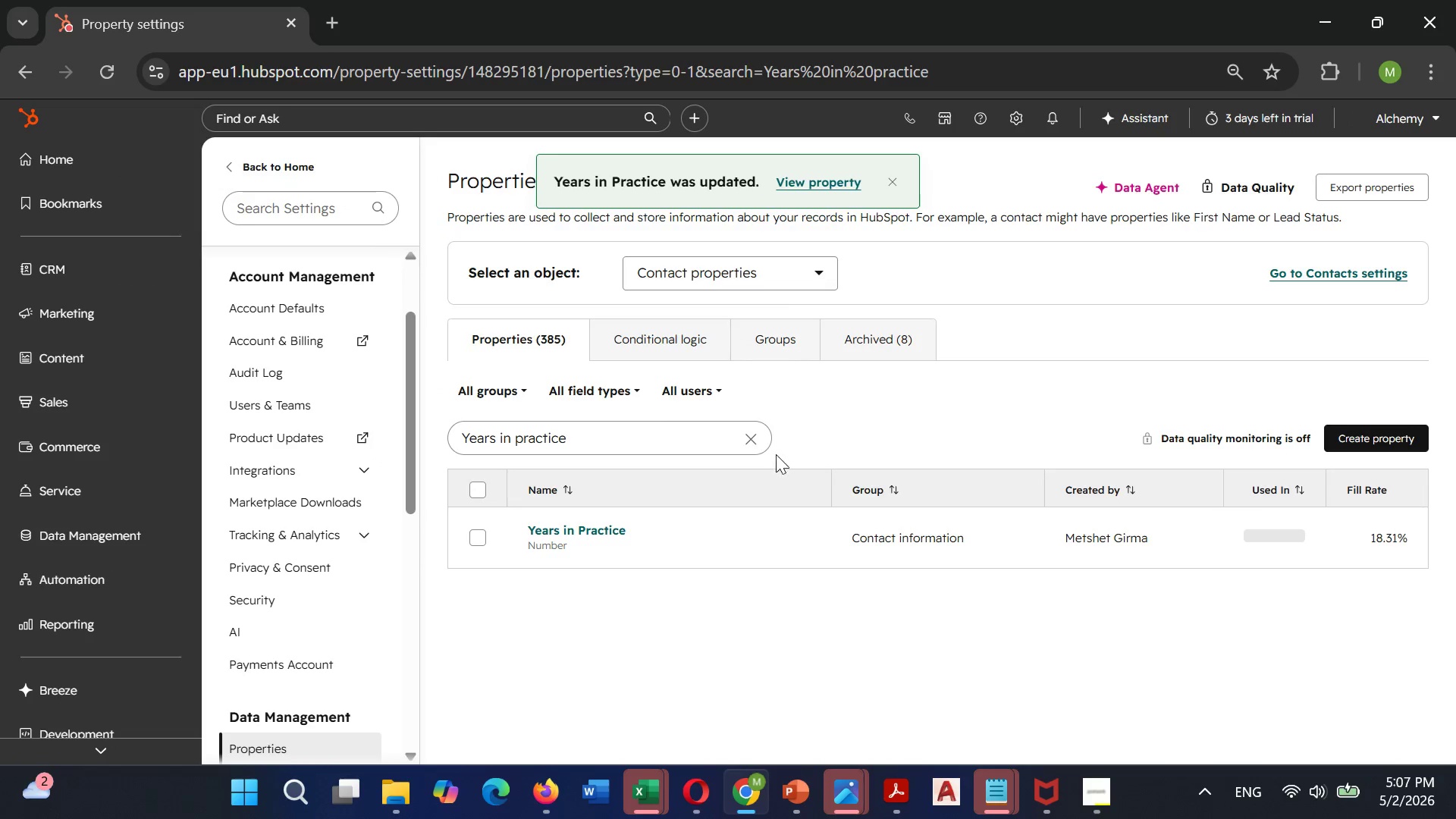 
left_click([745, 444])
 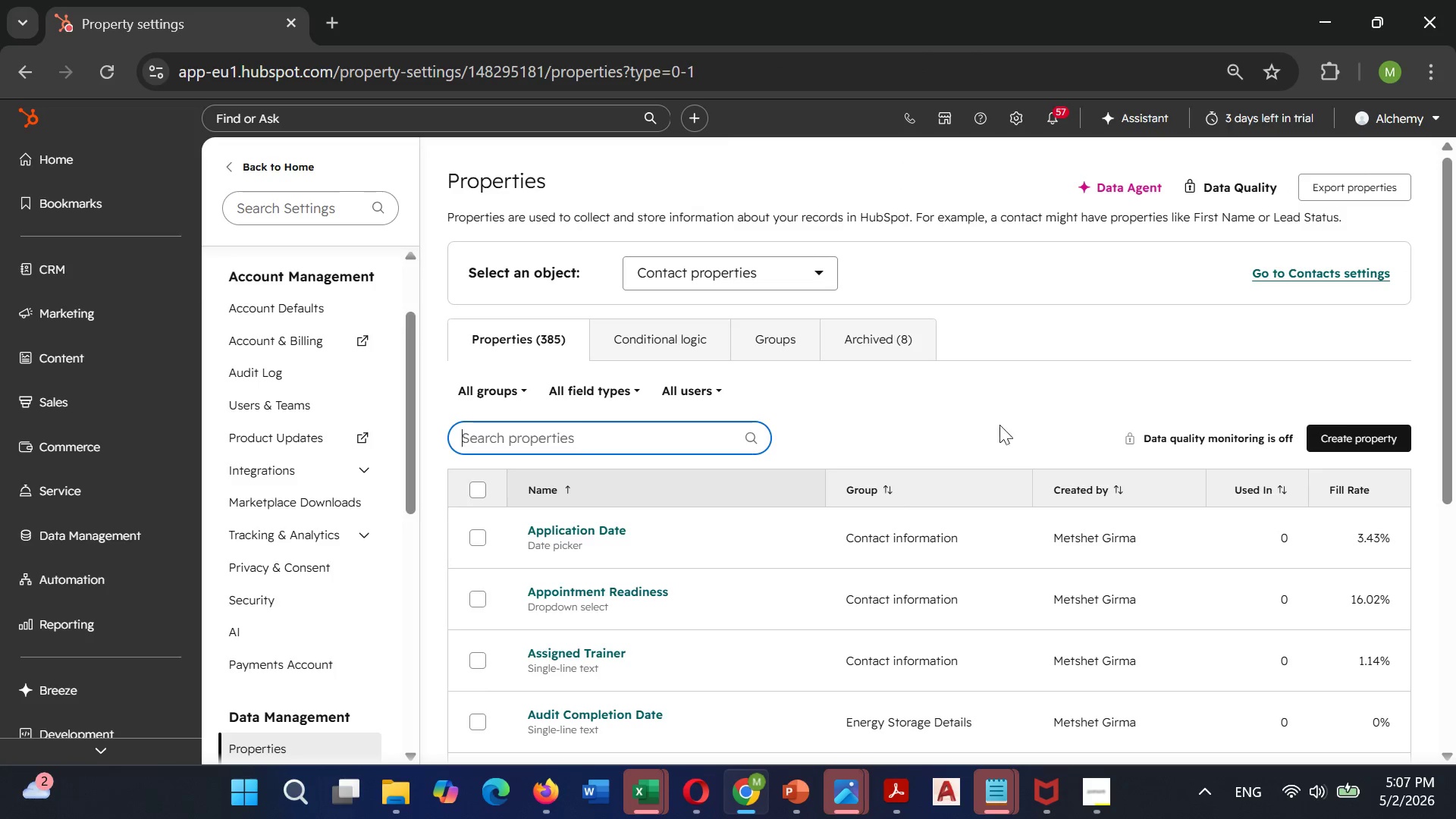 
wait(6.11)
 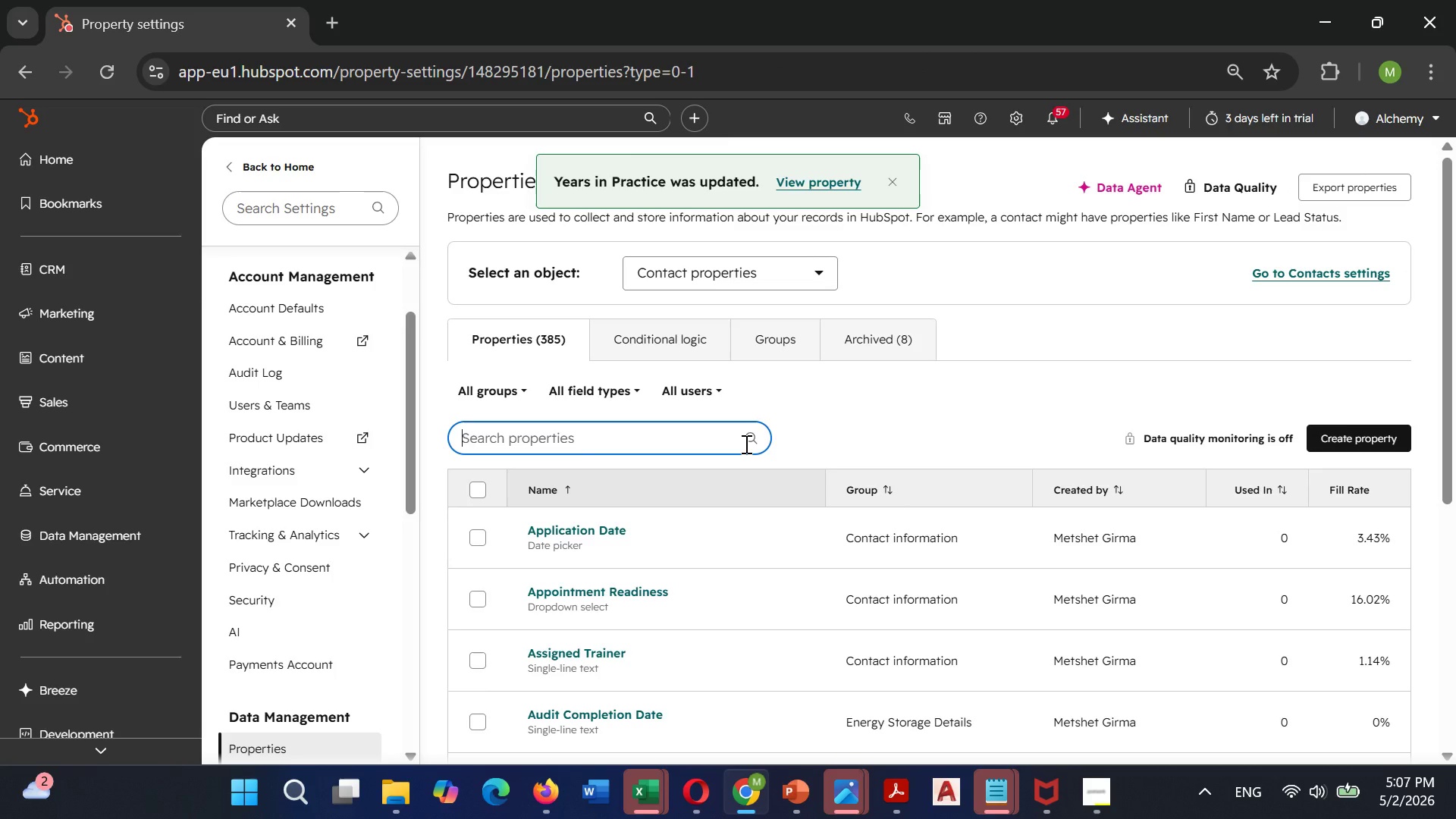 
left_click([1345, 444])
 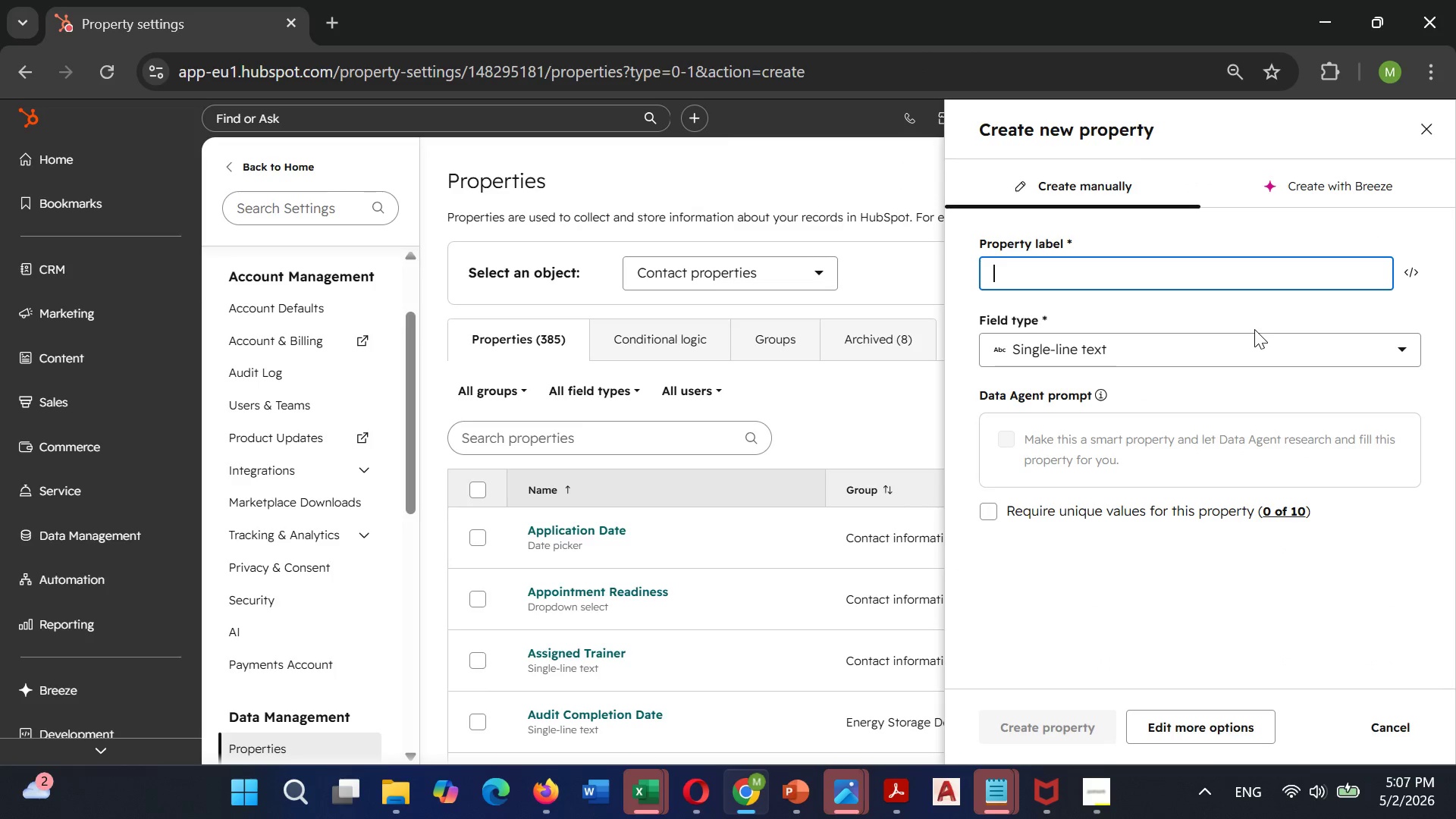 
type(Practic)
key(Backspace)
type(ce volime)
 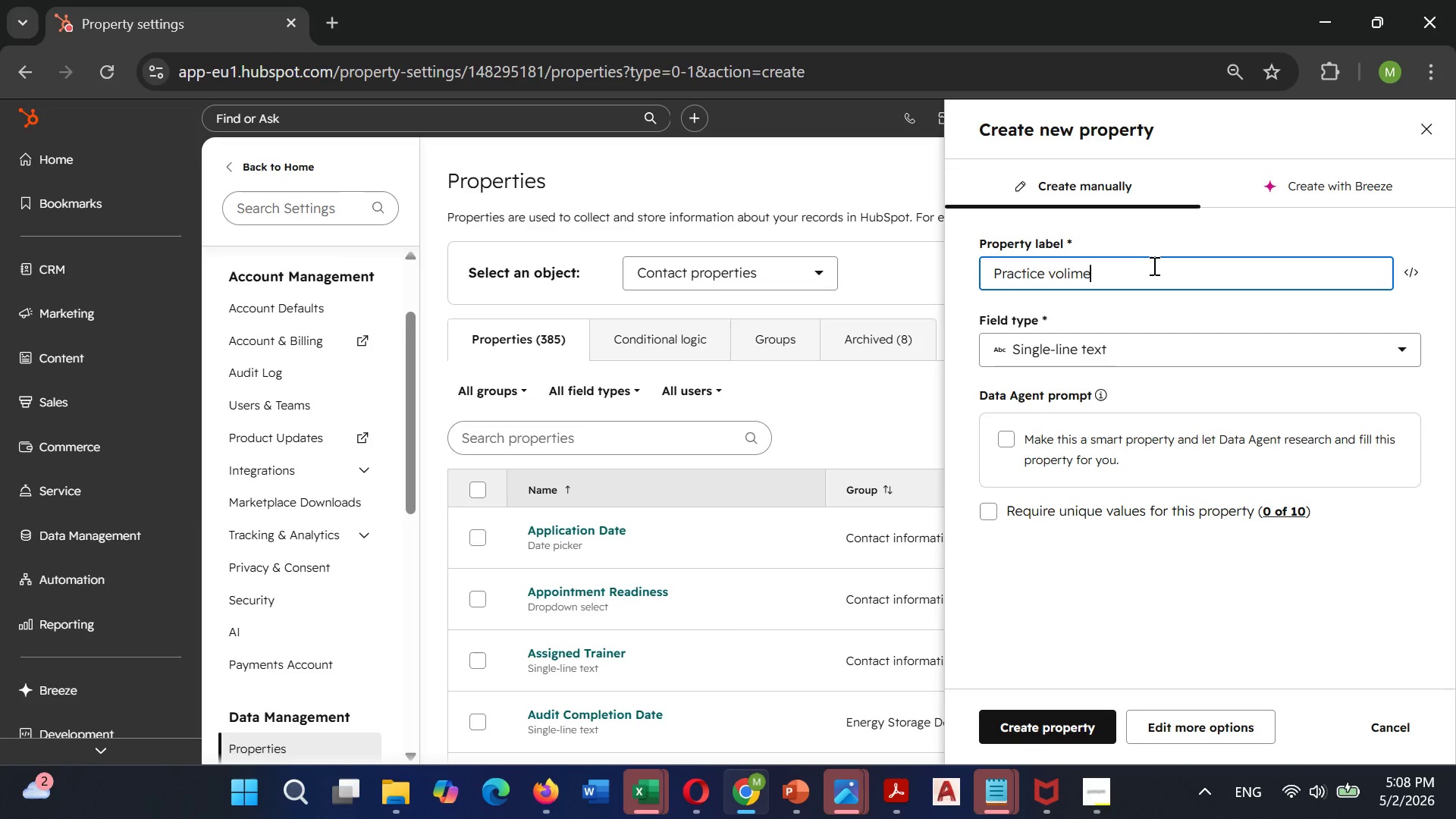 
key(Backspace)
key(Backspace)
key(Backspace)
type(ume)
 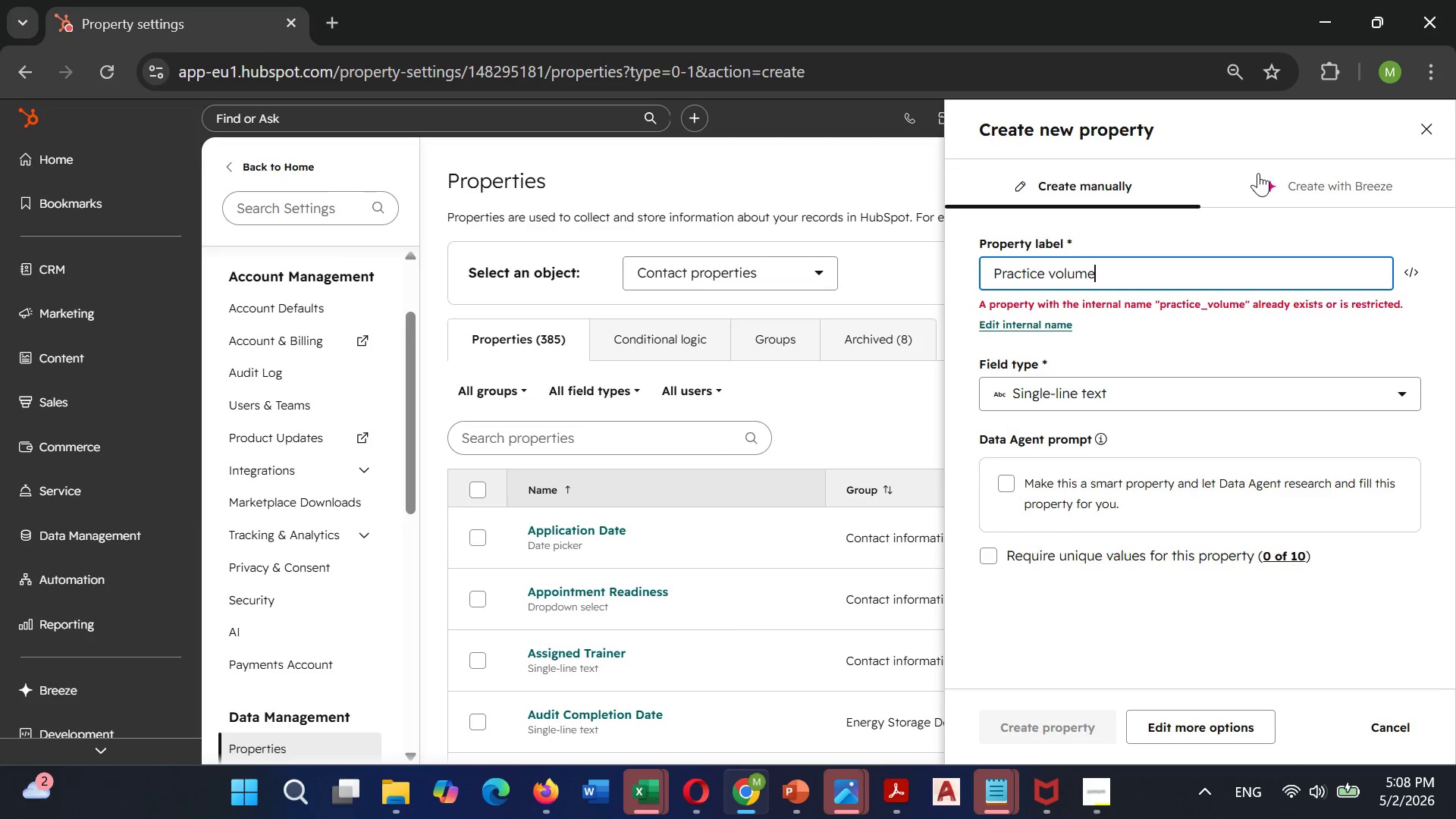 
left_click([684, 439])
 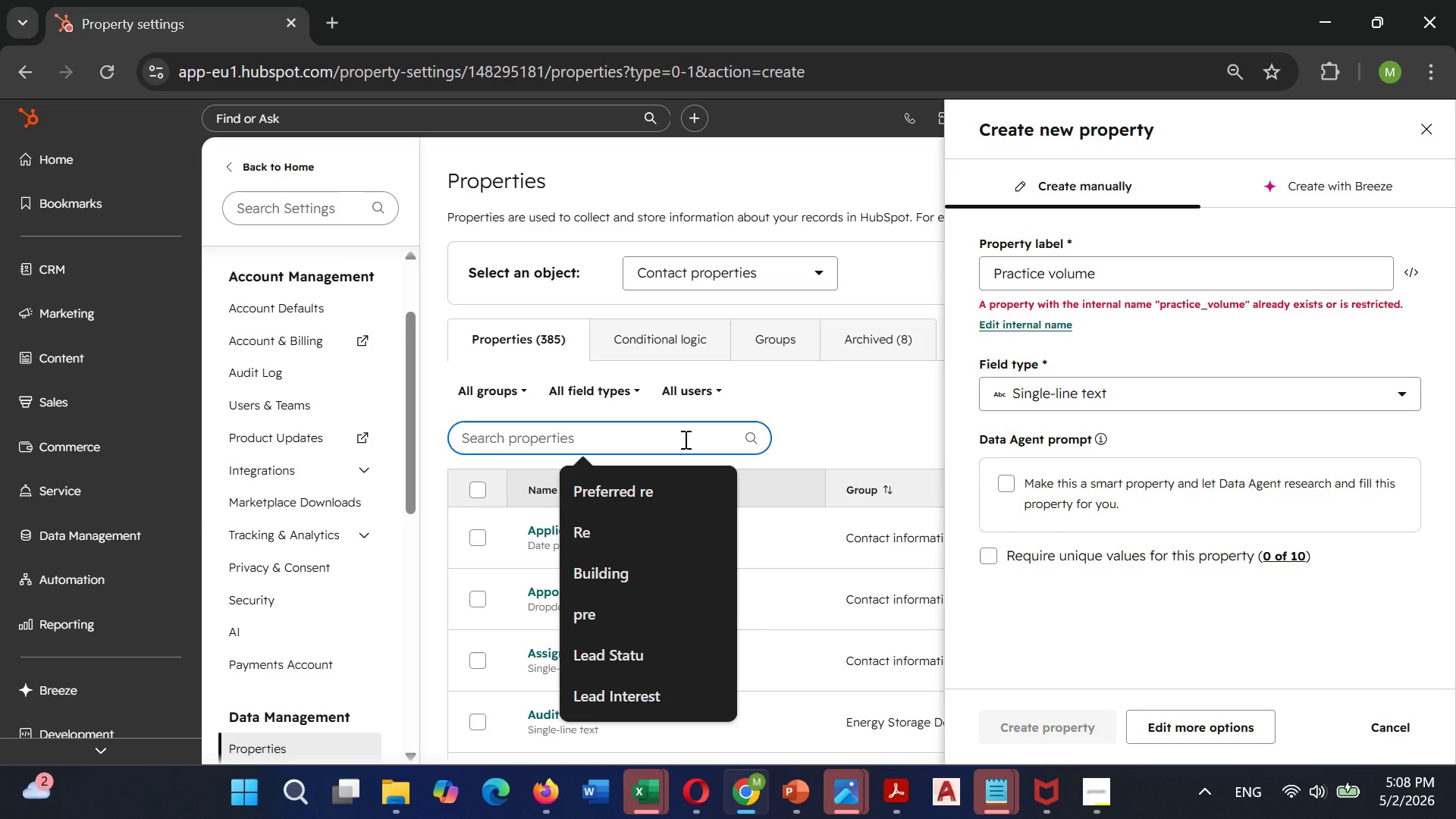 
type(Pract)
 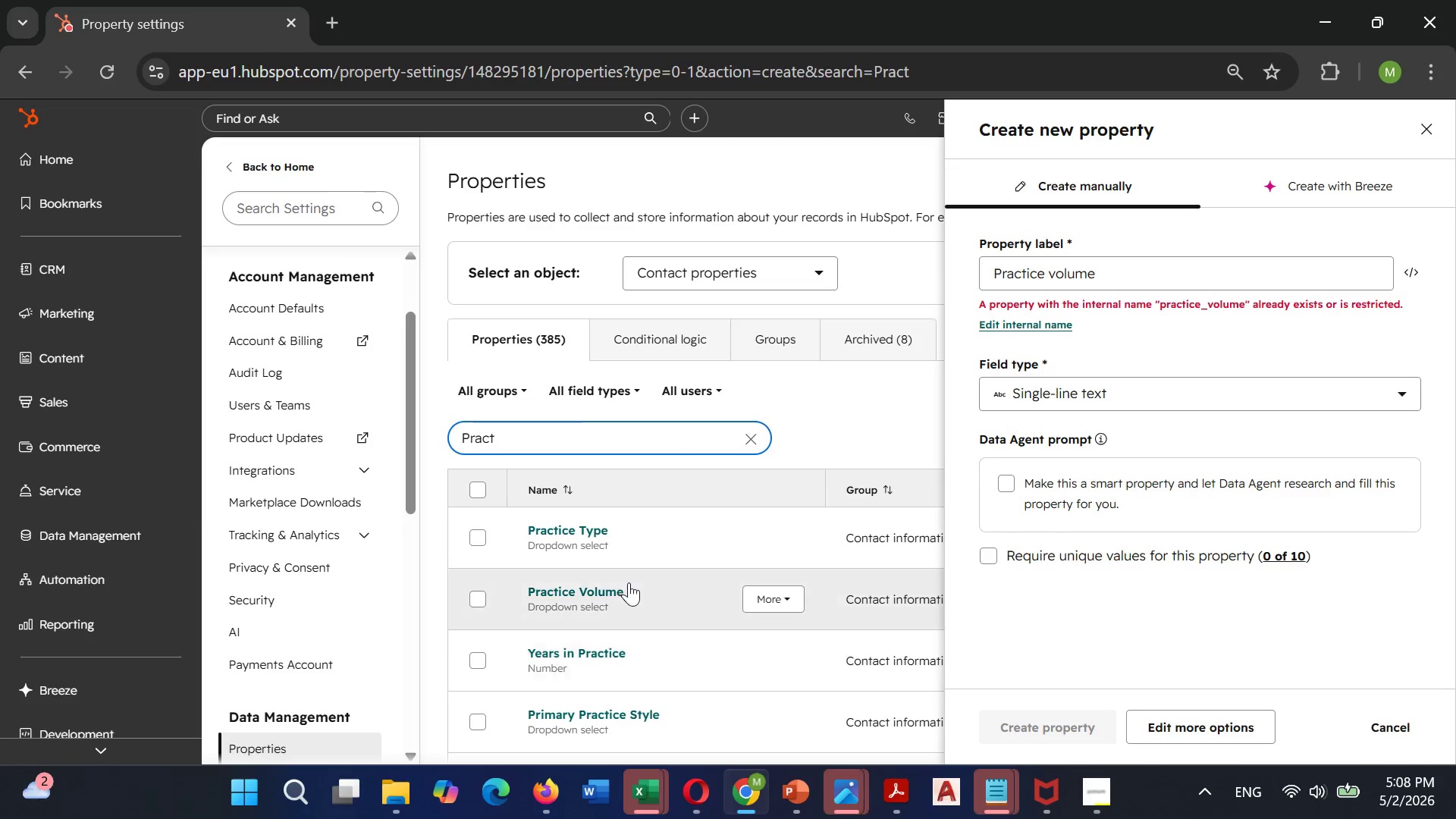 
double_click([629, 582])
 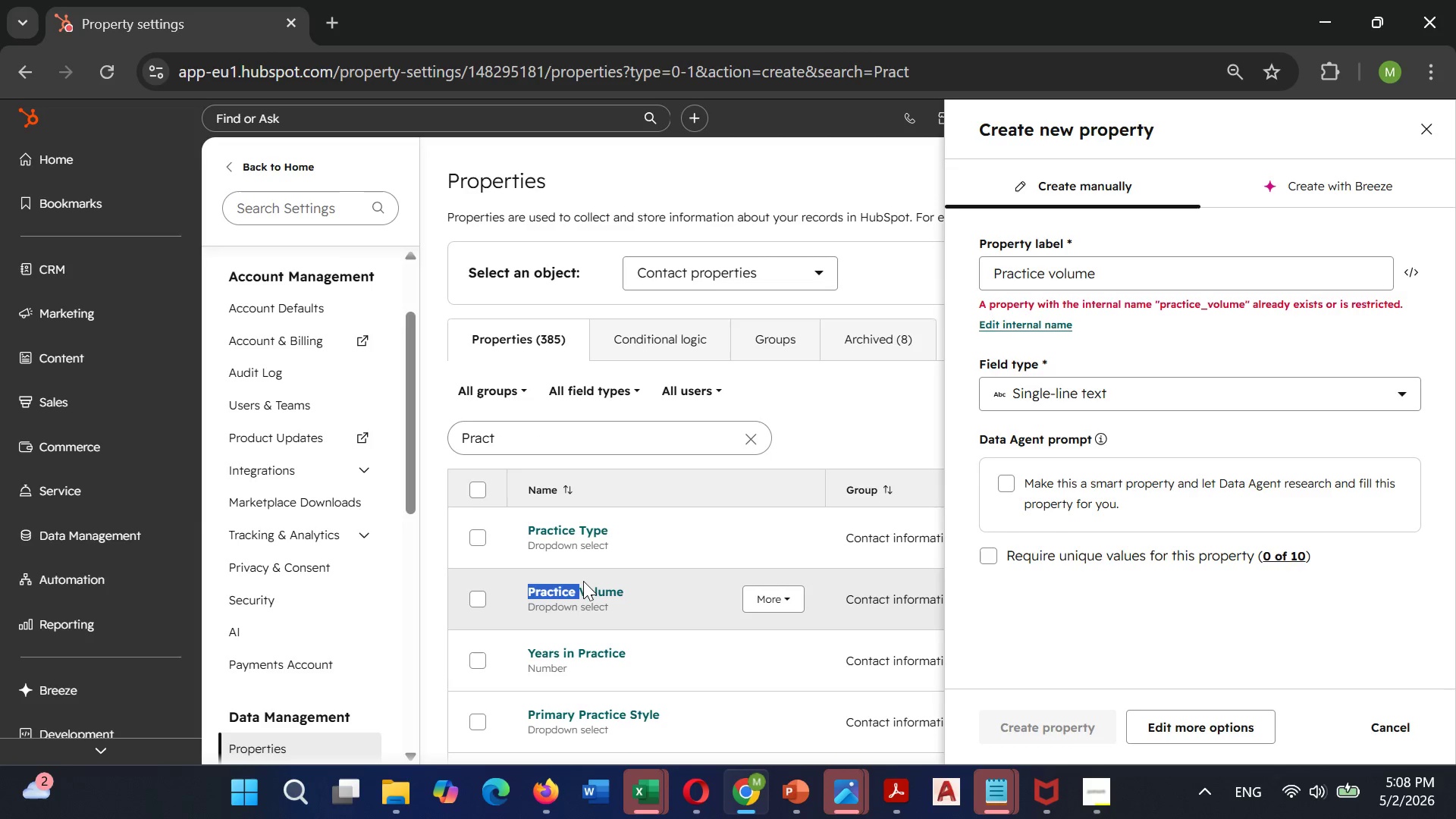 
left_click([583, 582])
 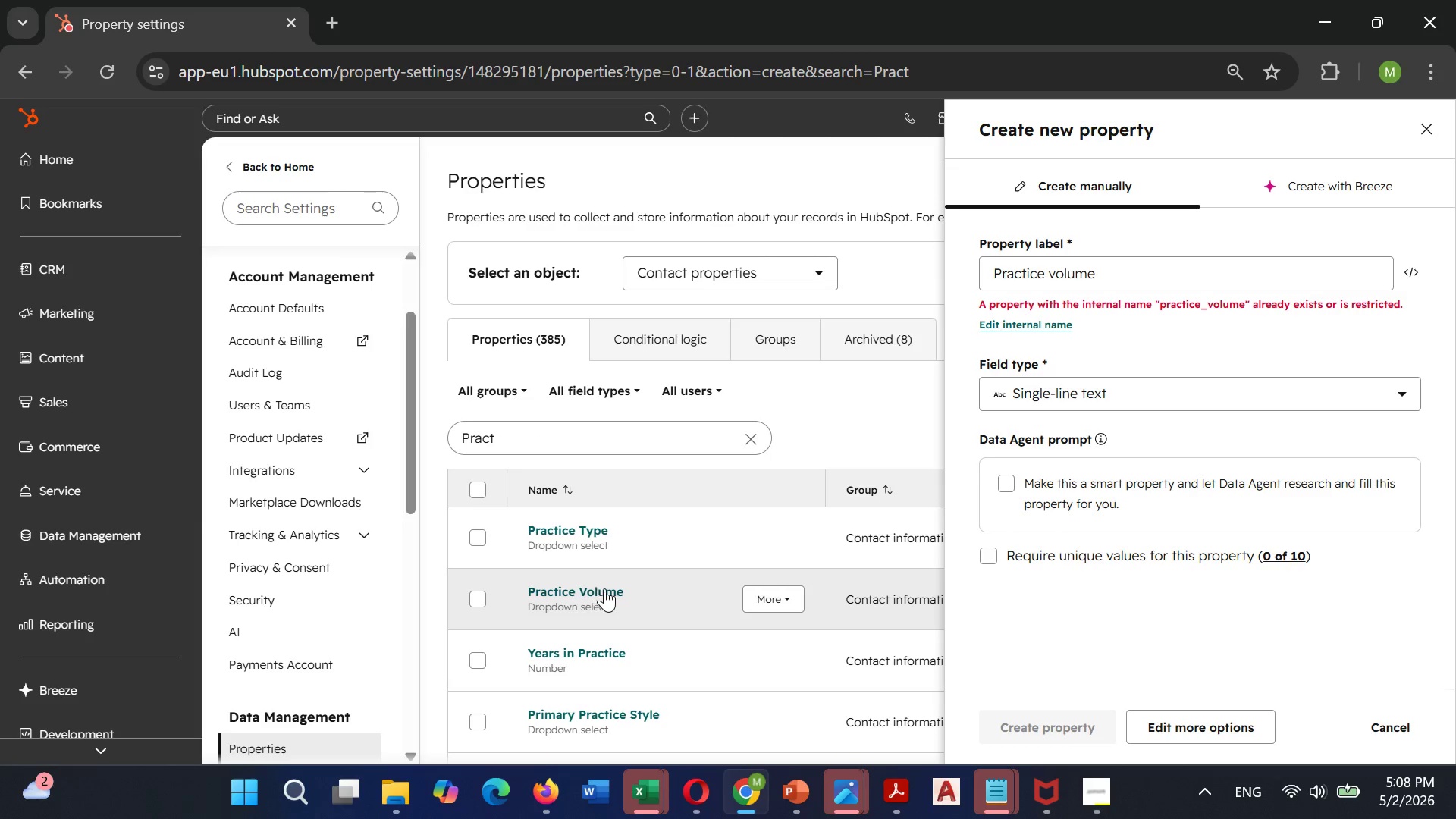 
left_click([605, 588])
 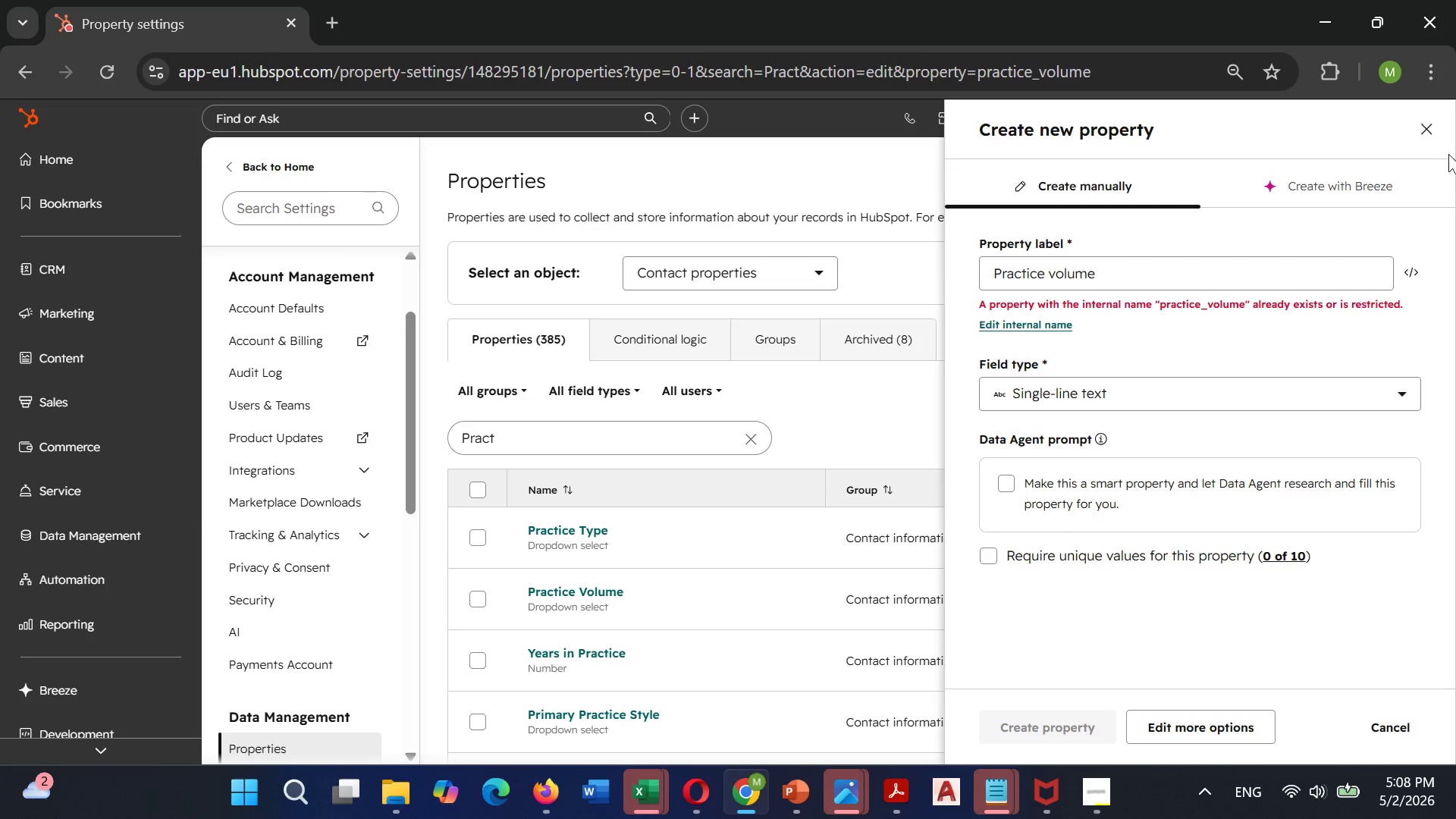 
left_click([1455, 127])
 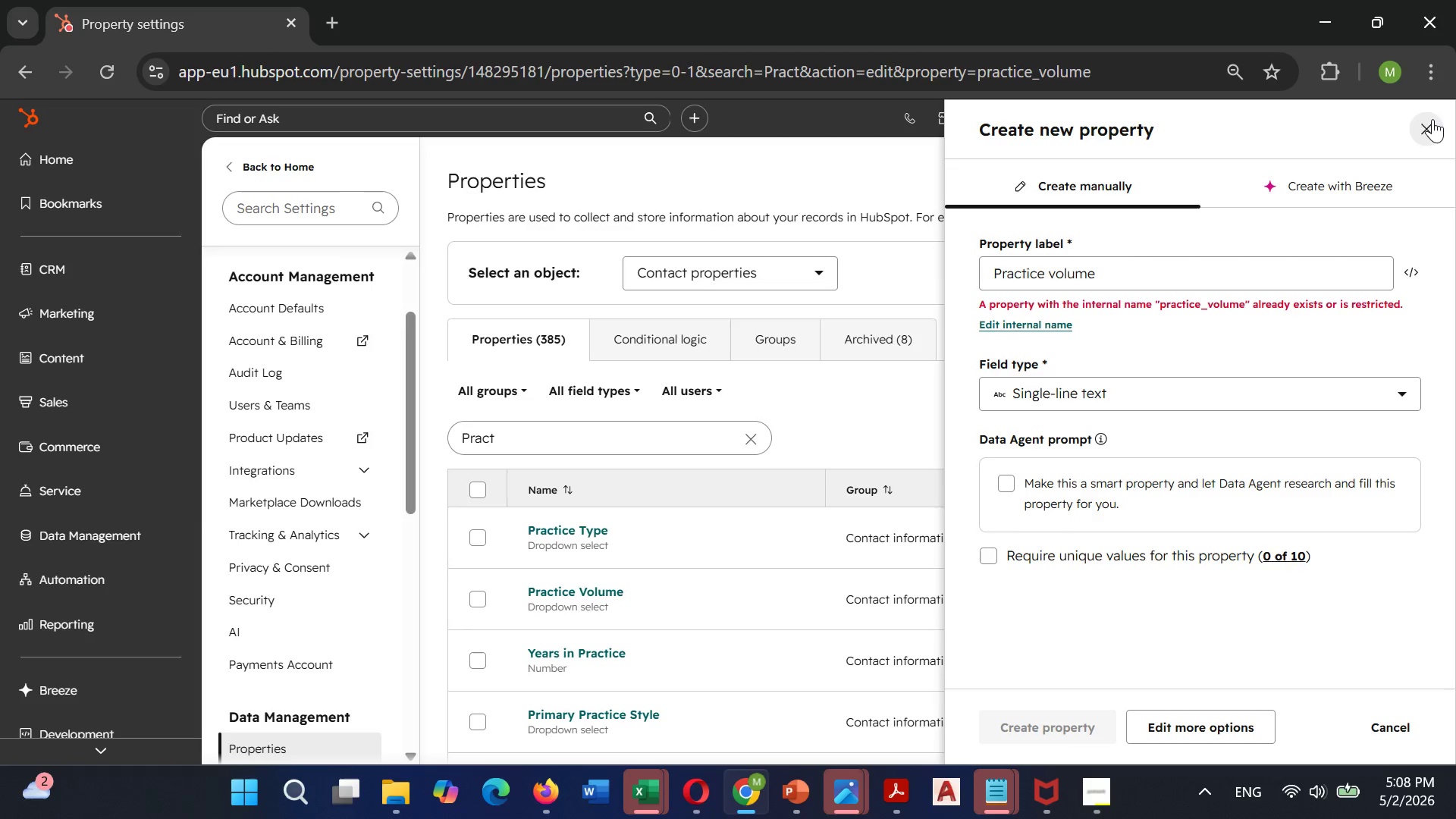 
left_click([1437, 116])
 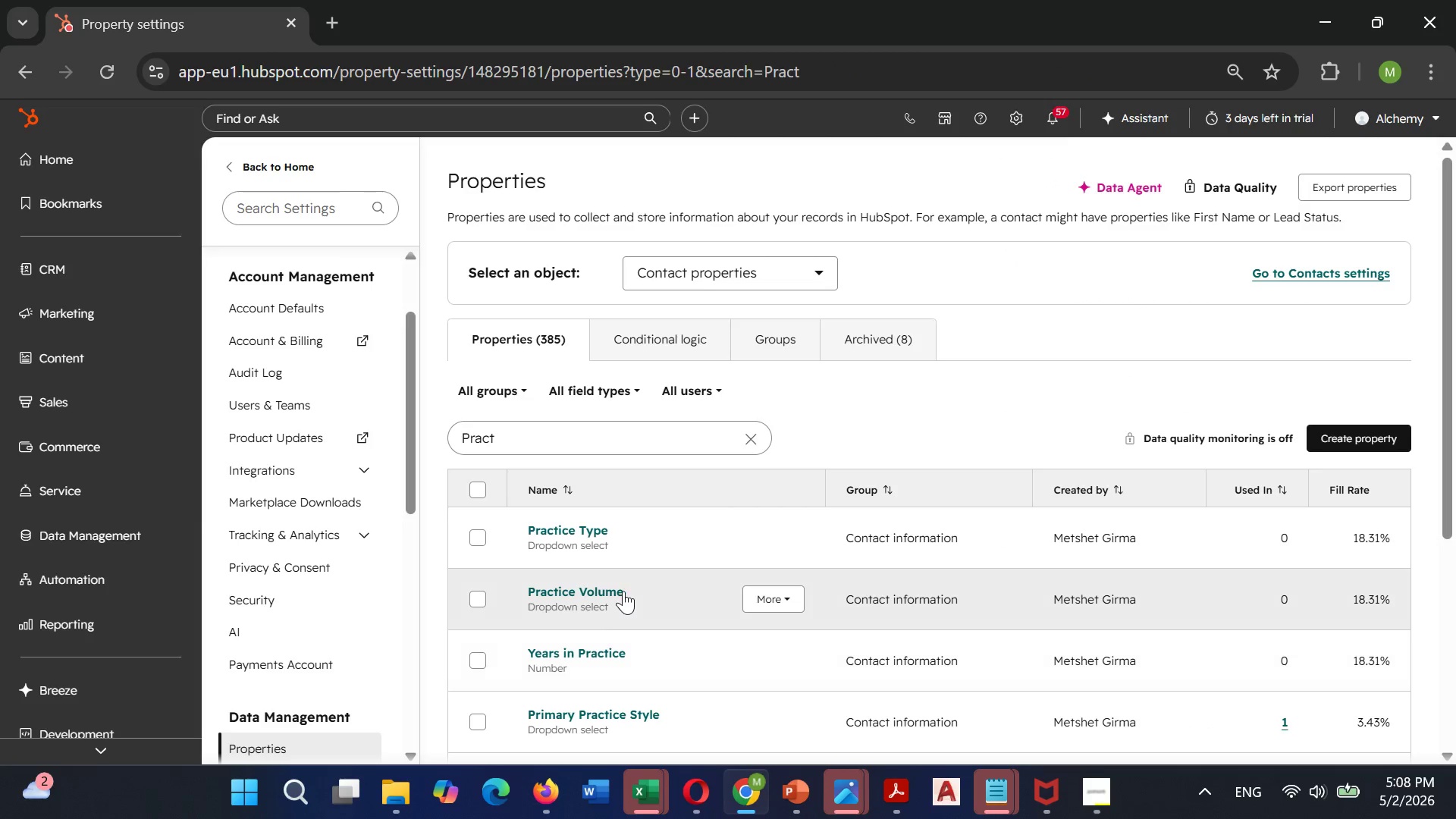 
left_click([610, 597])
 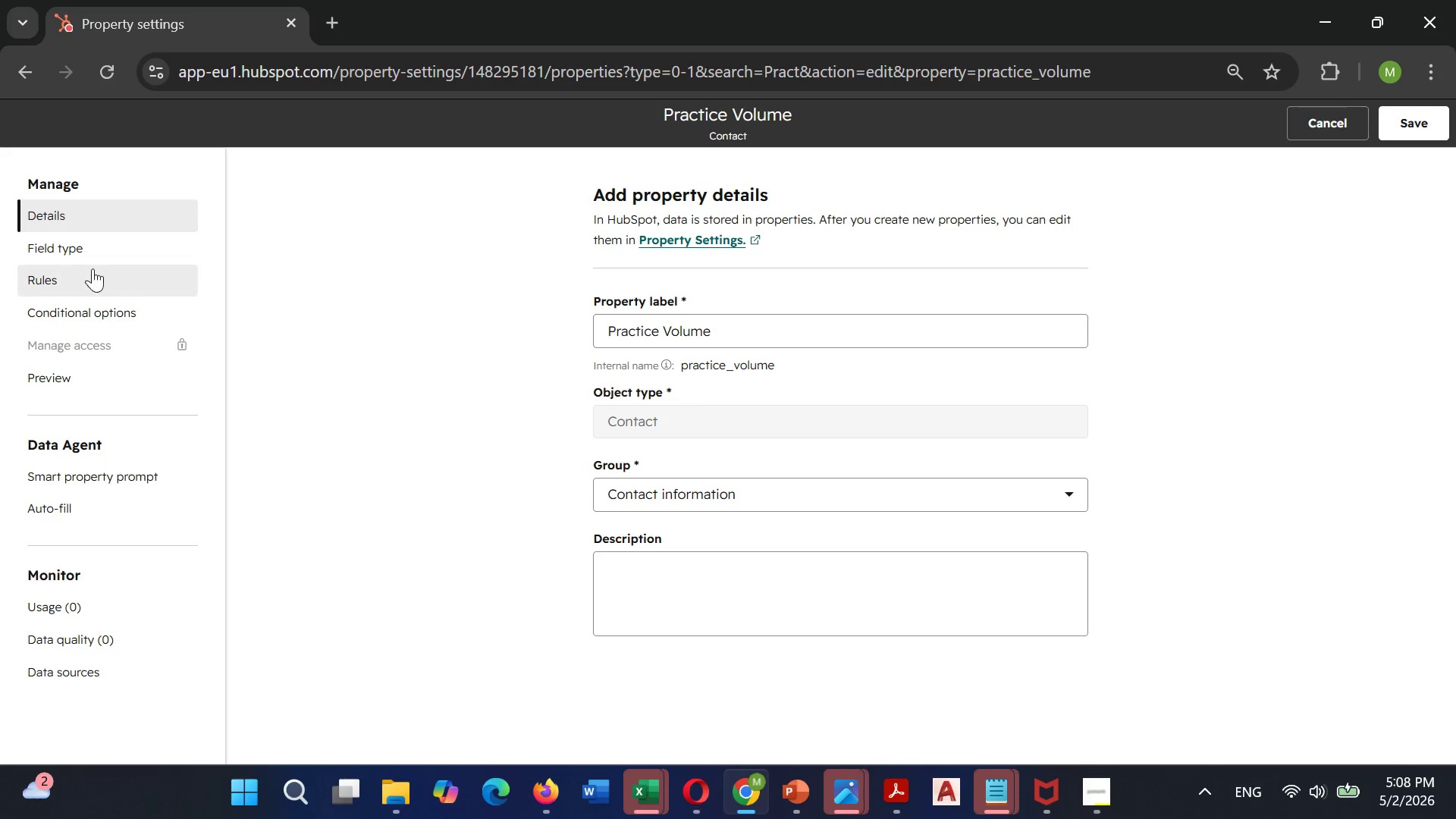 
left_click([111, 249])
 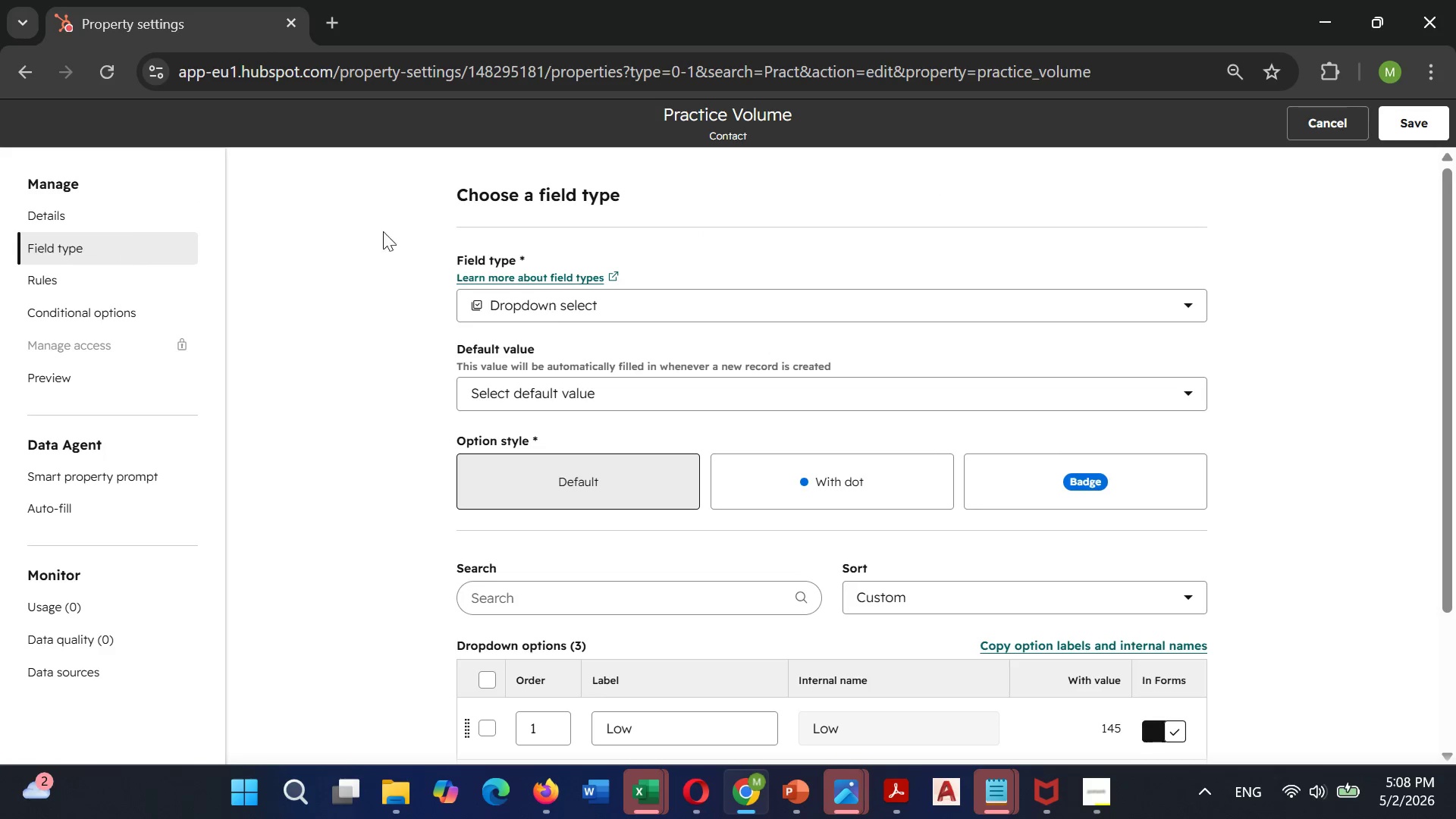 
mouse_move([641, 491])
 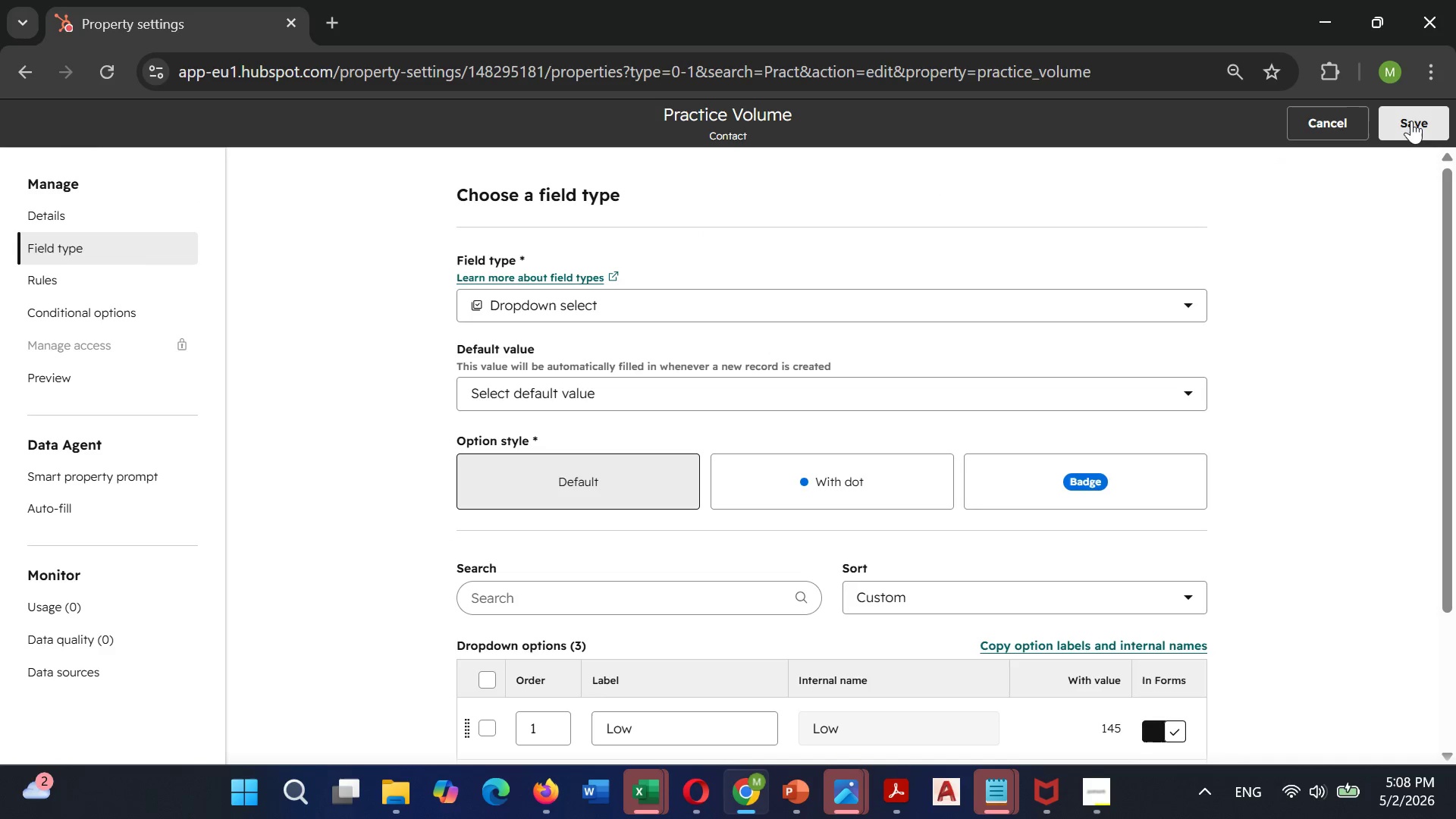 
left_click([1411, 121])
 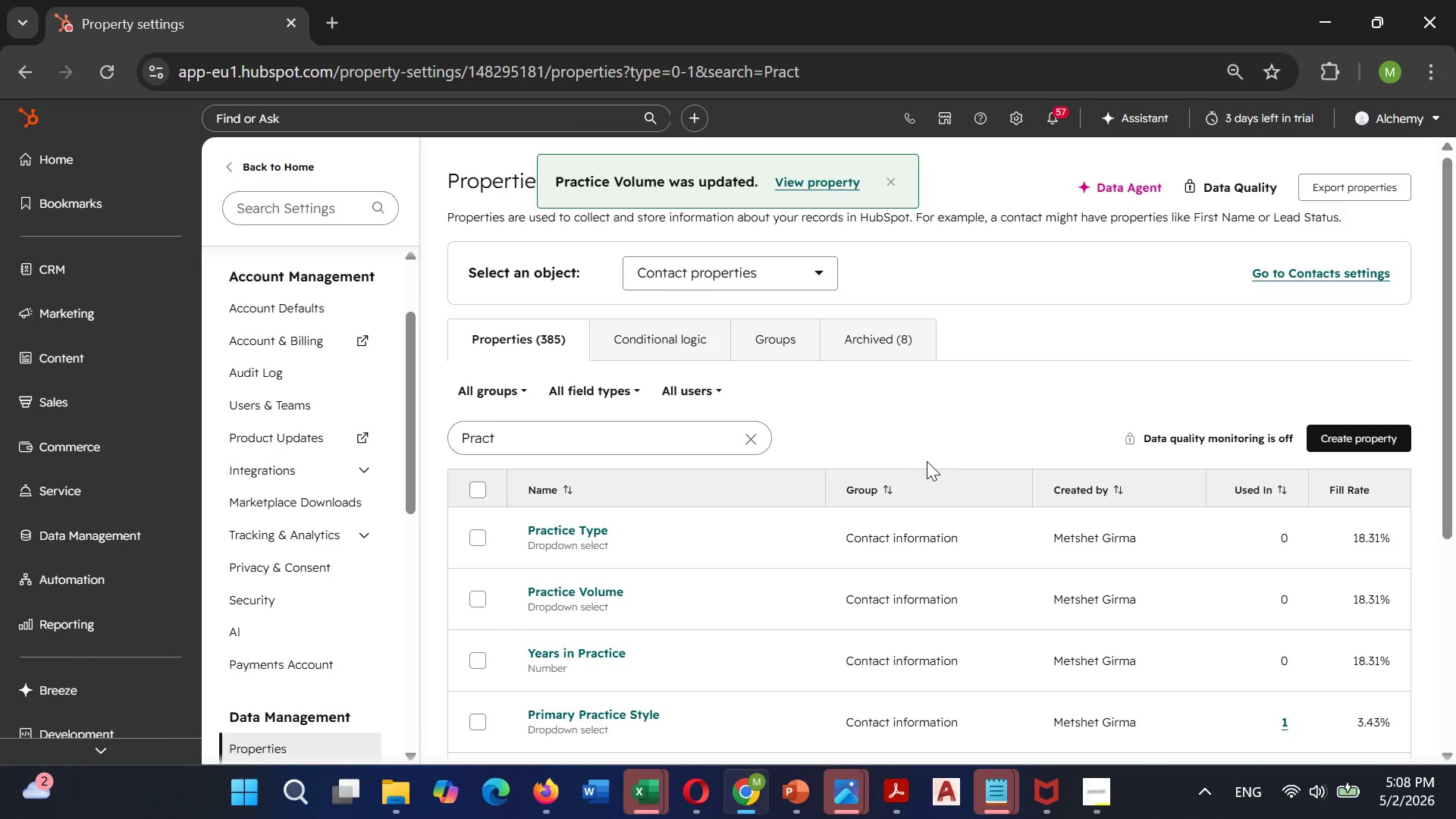 
wait(6.17)
 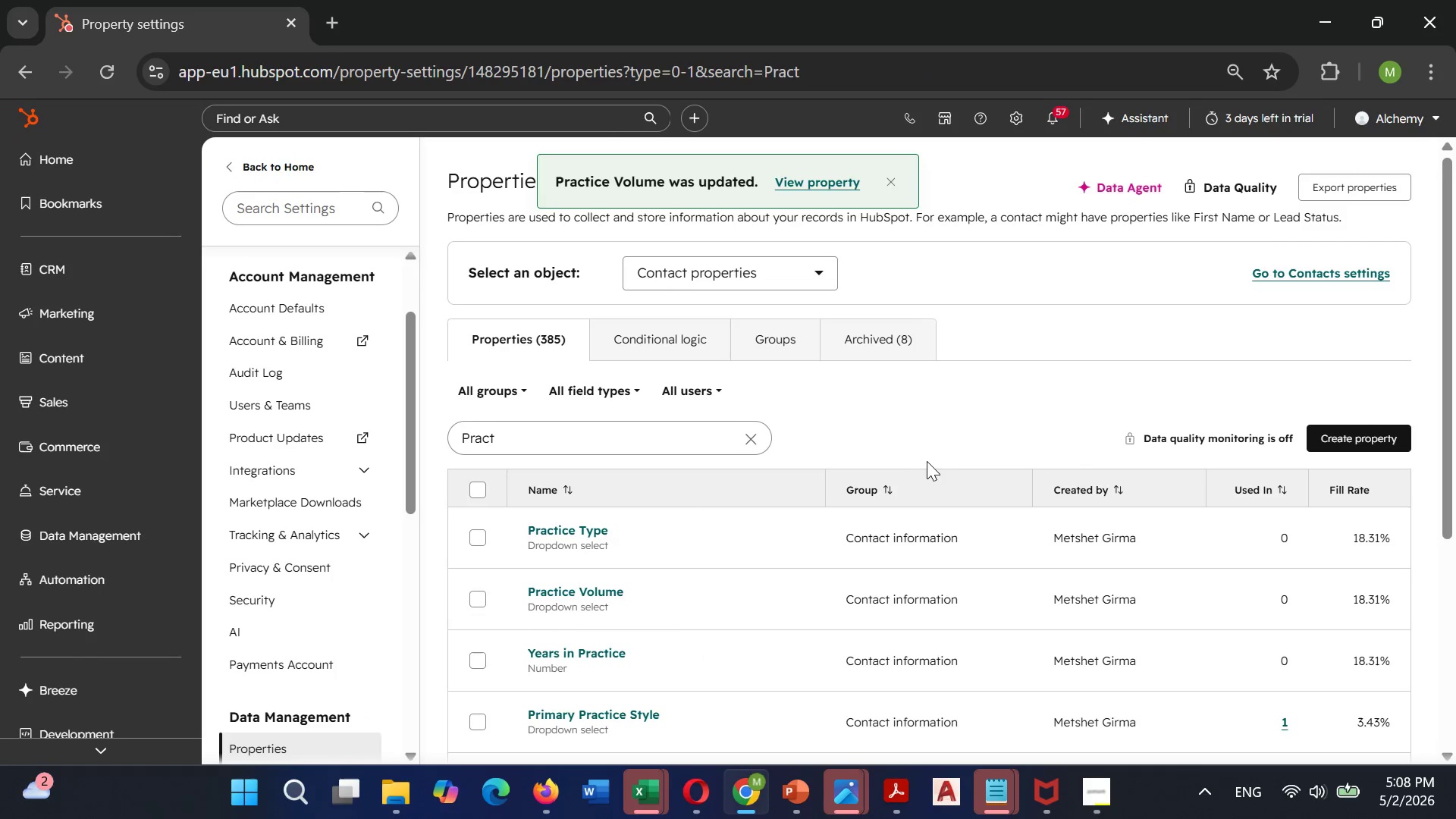 
left_click([752, 434])
 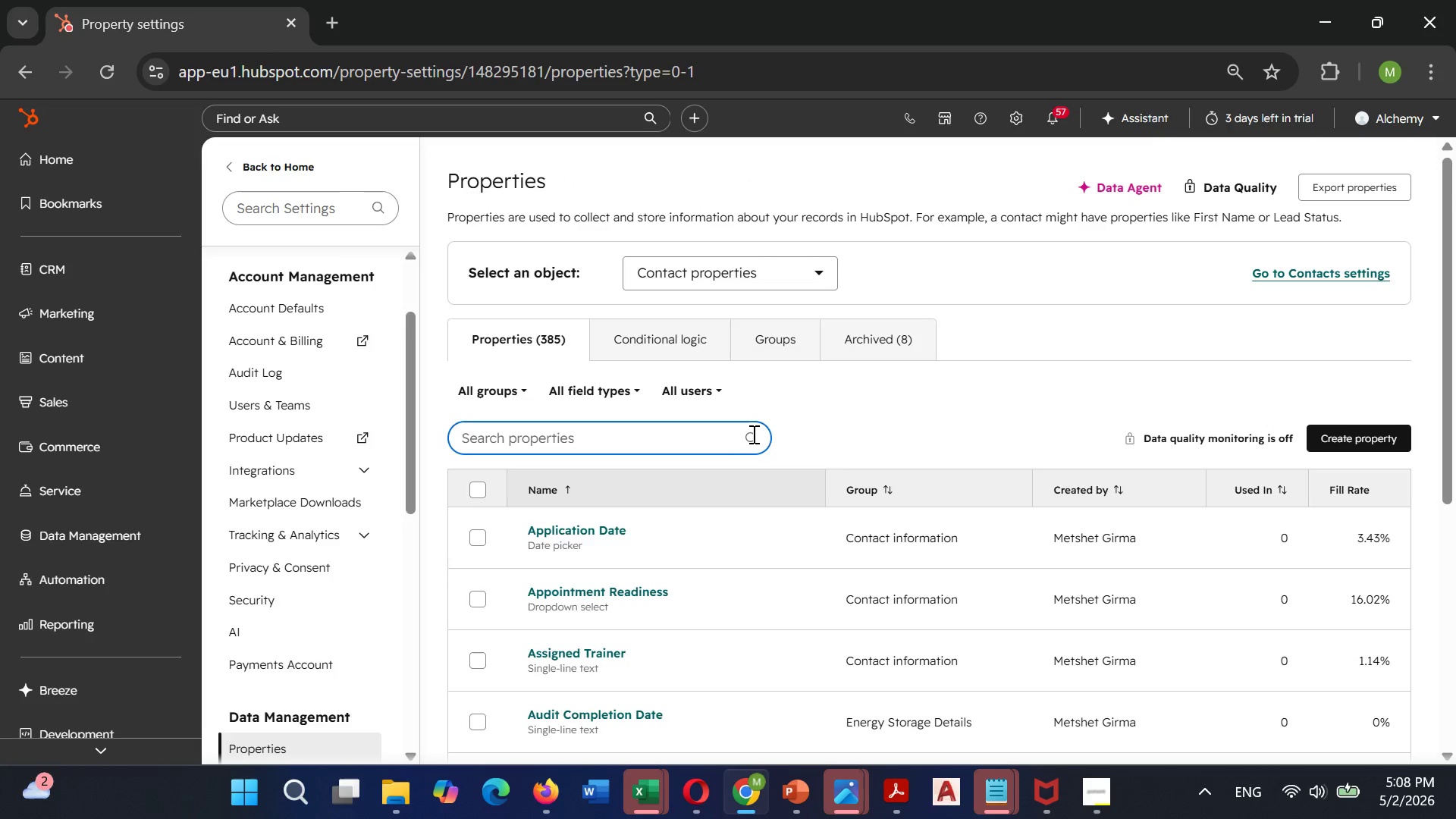 
type(Date of )
 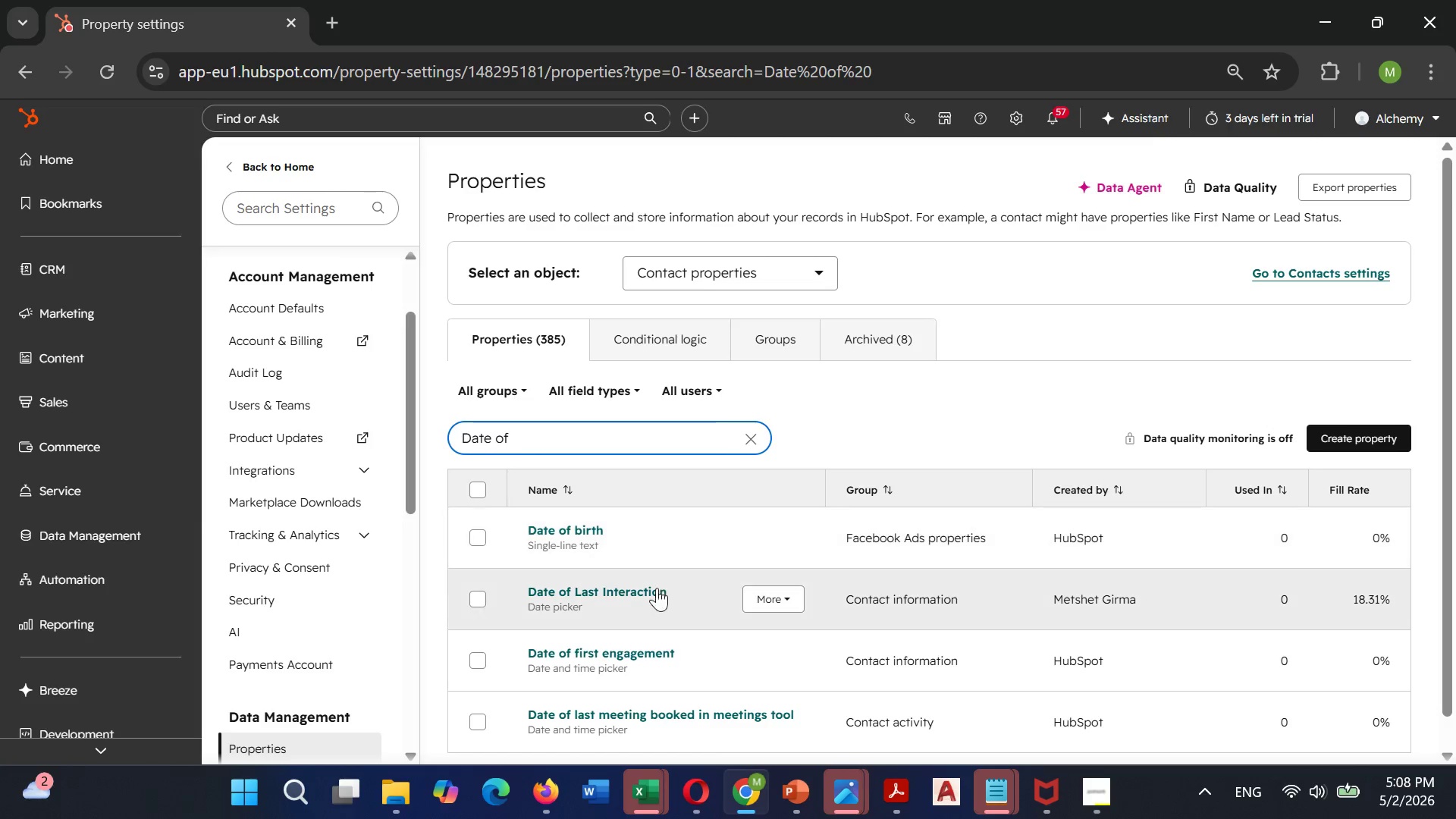 
wait(5.05)
 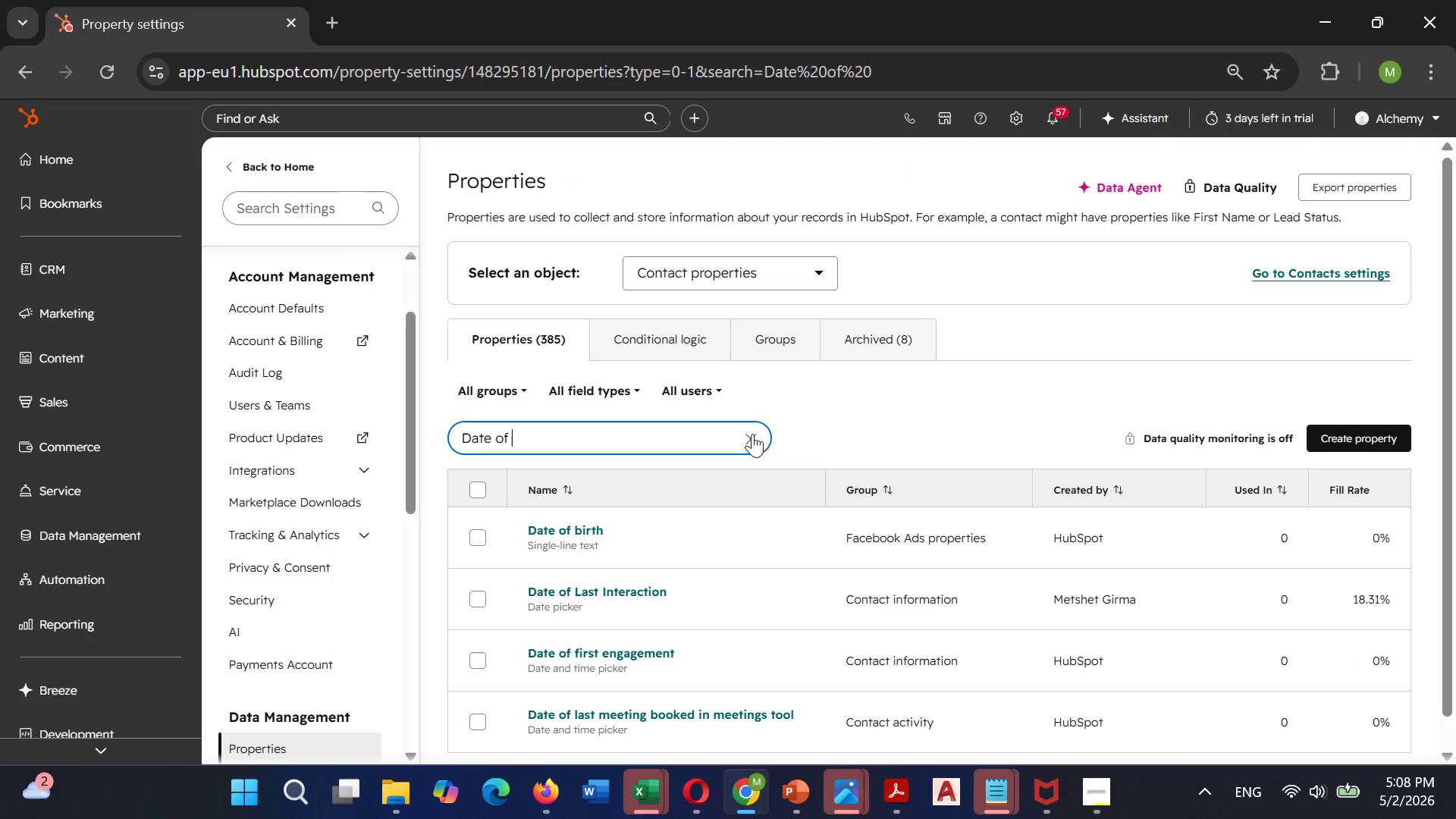 
double_click([645, 591])
 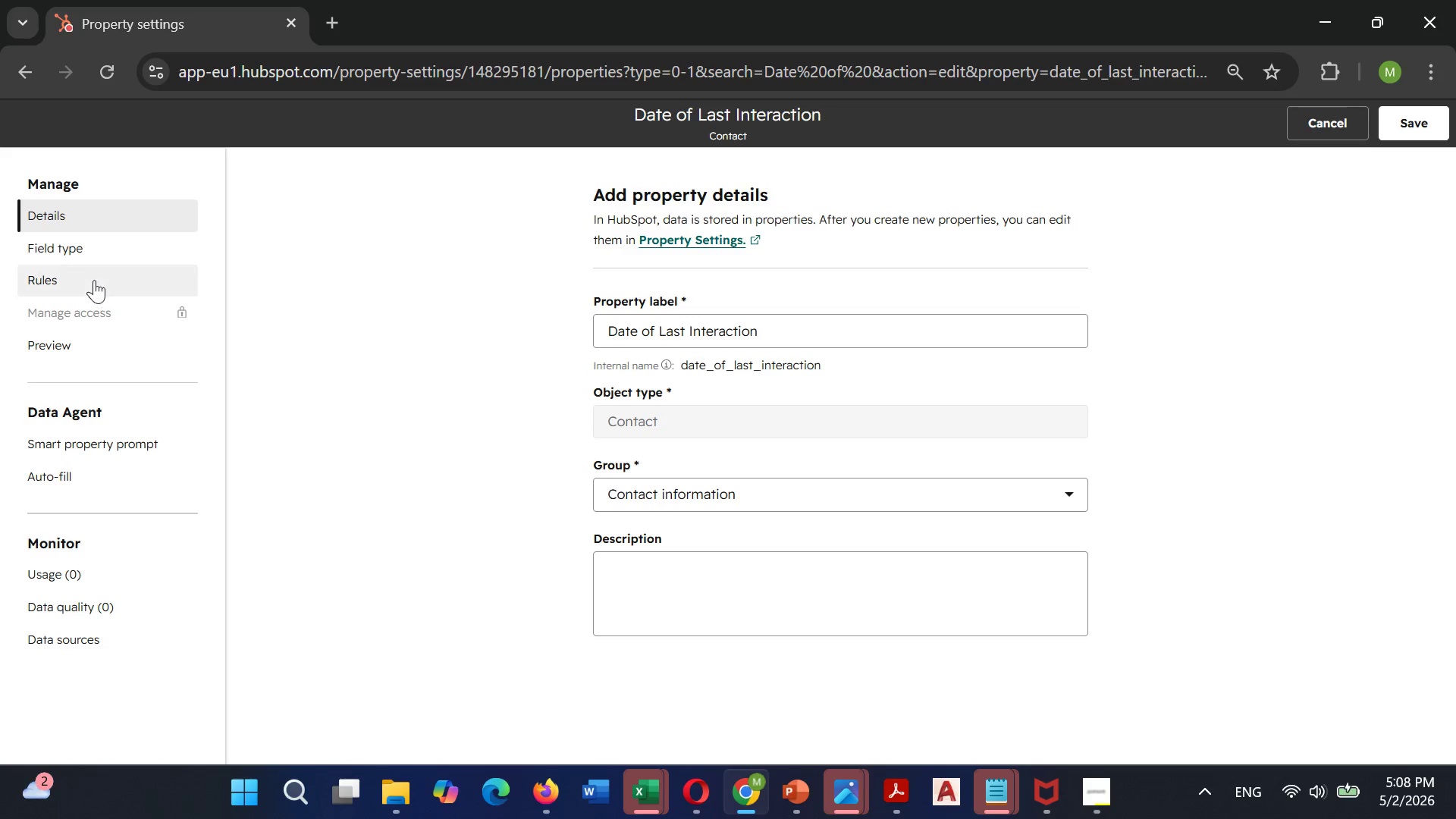 
left_click([81, 253])
 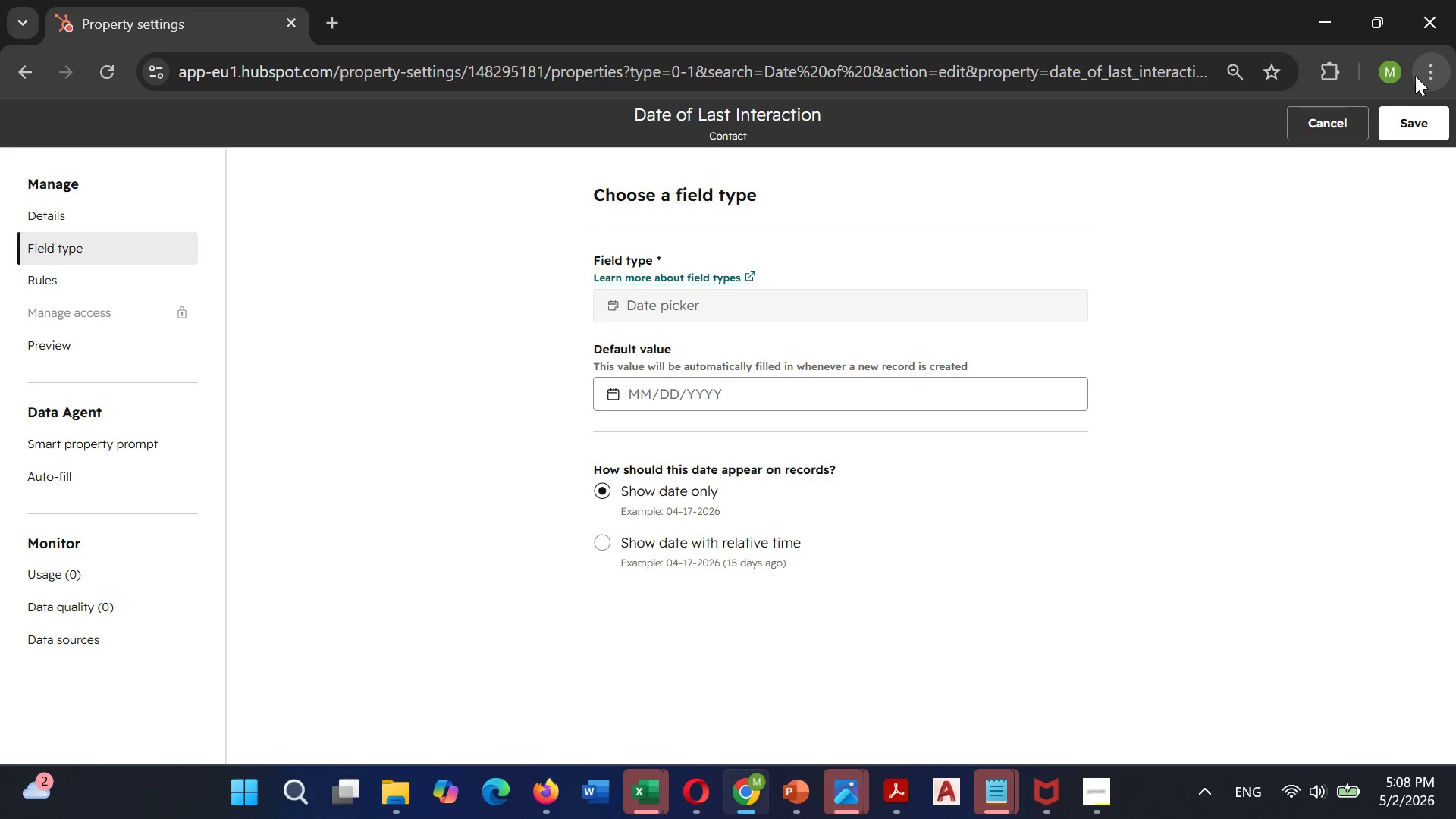 
left_click([1393, 119])
 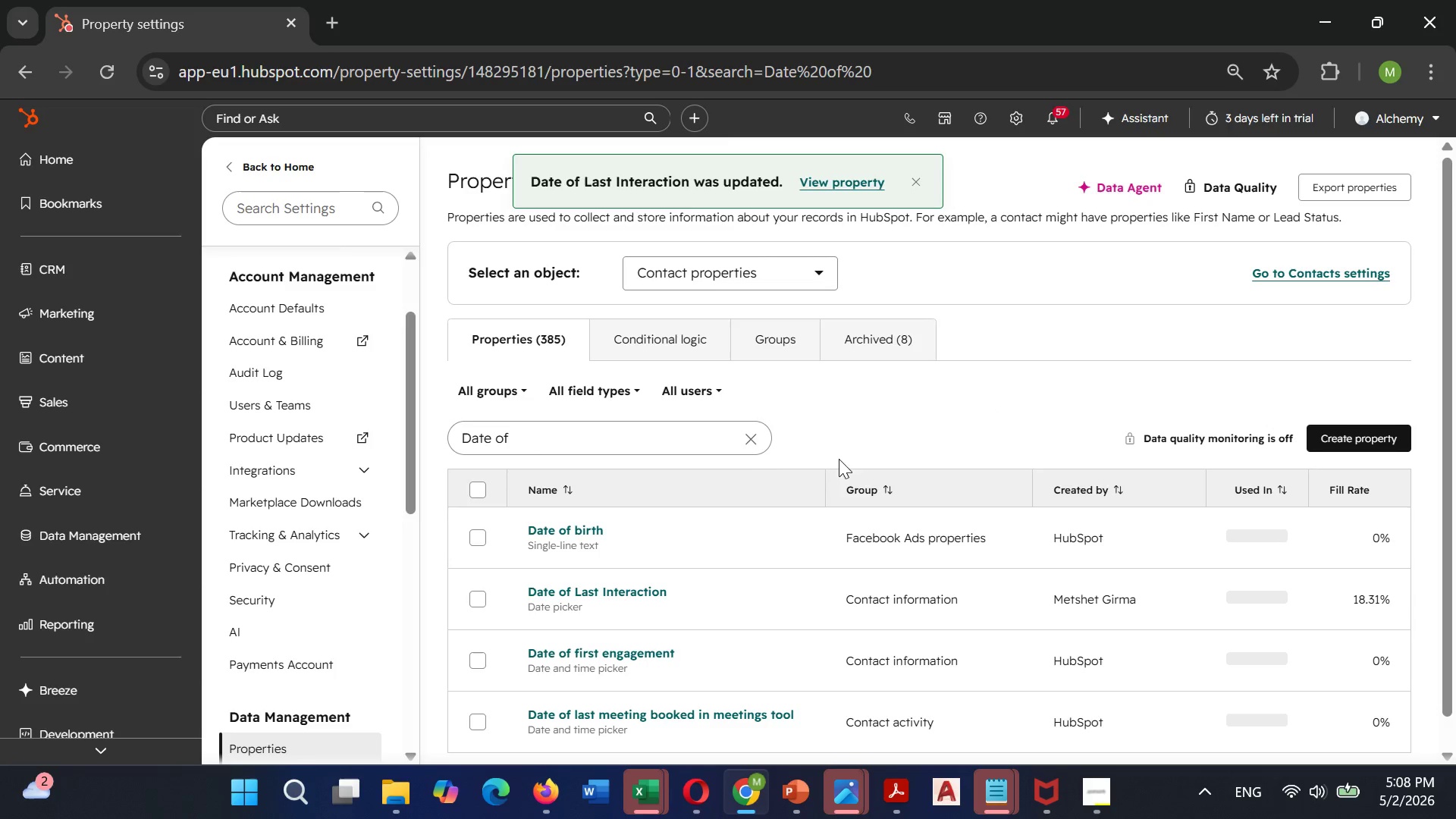 
left_click([751, 435])
 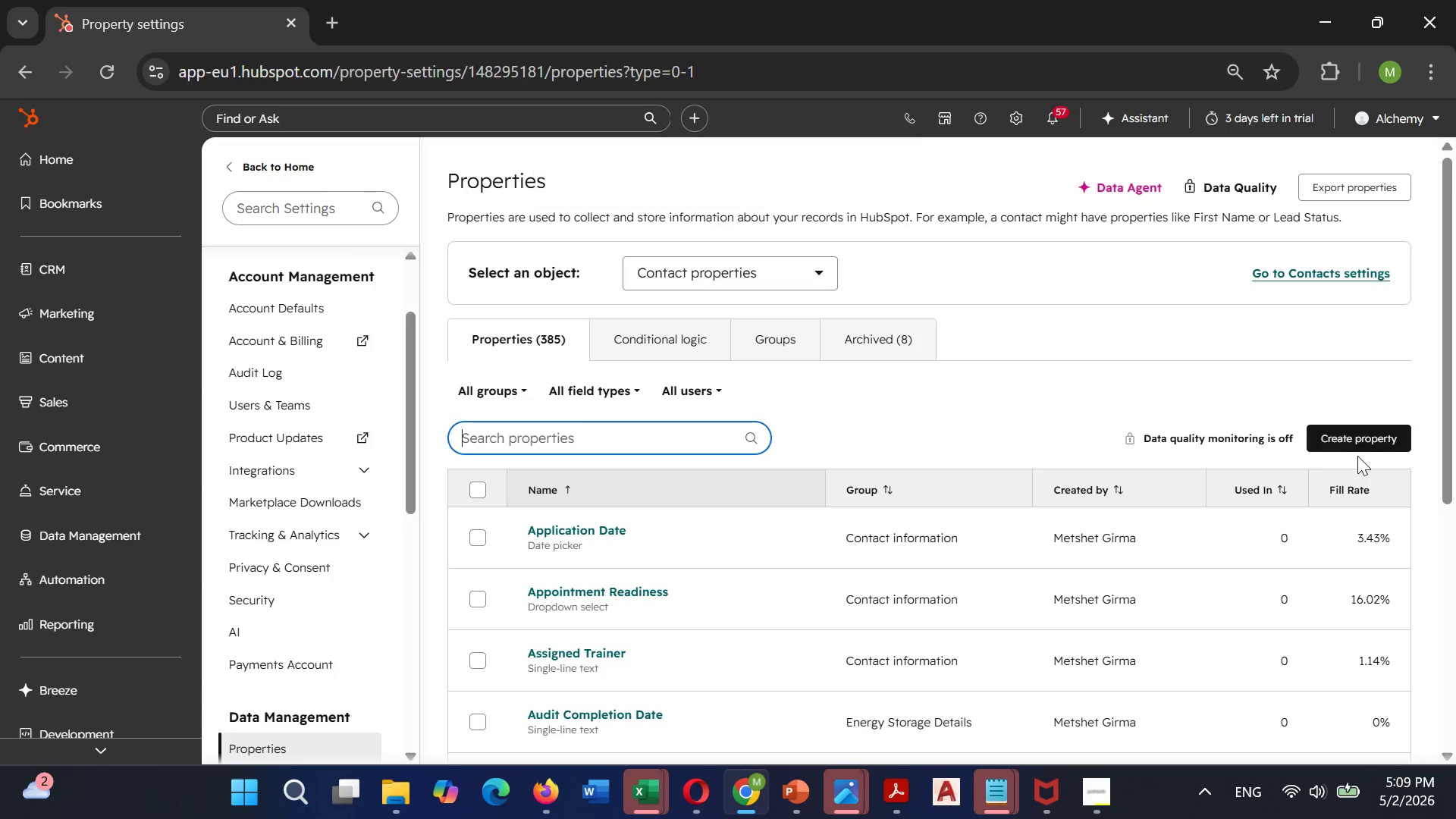 
left_click([1365, 447])
 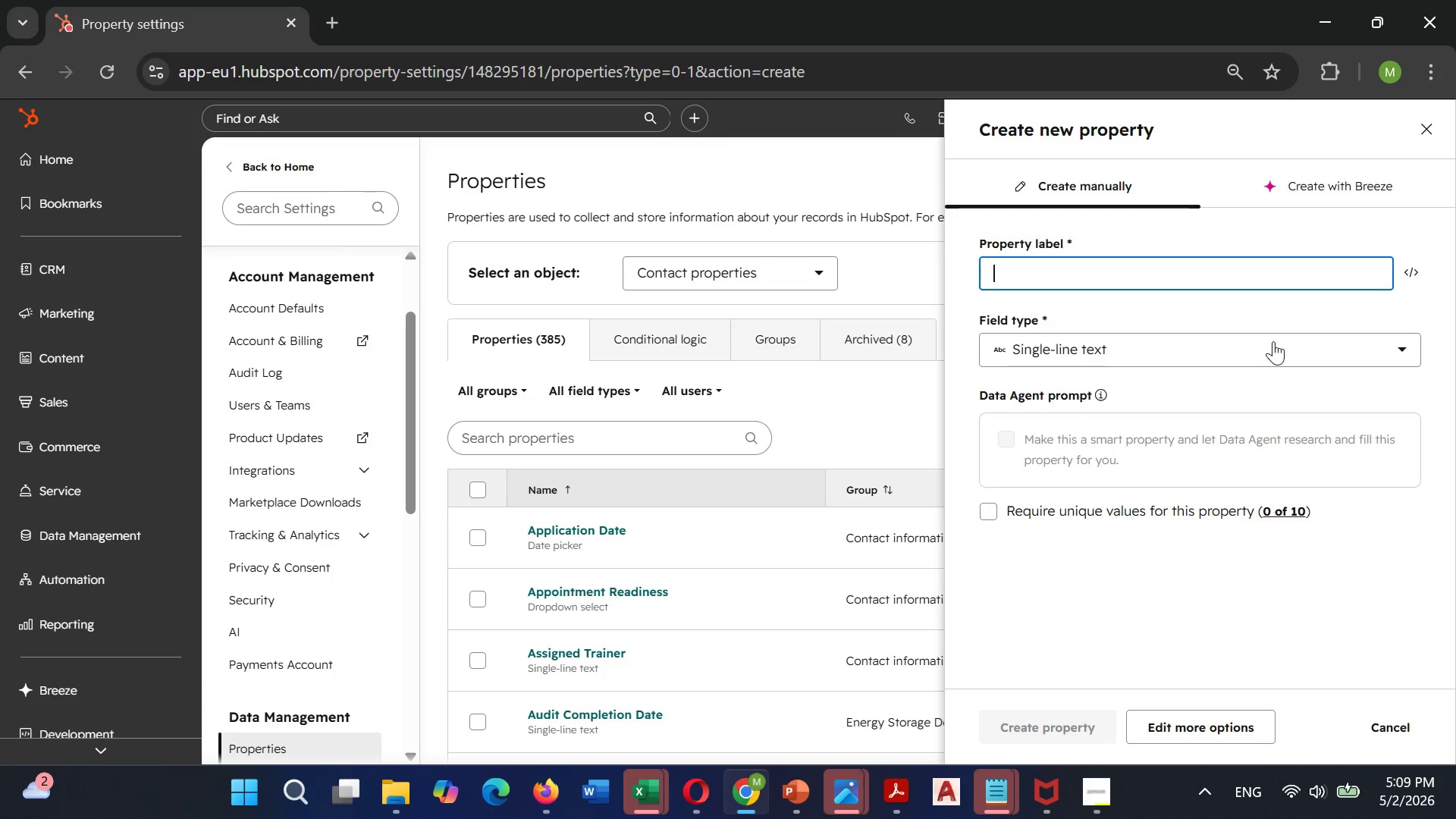 
type(Re)
 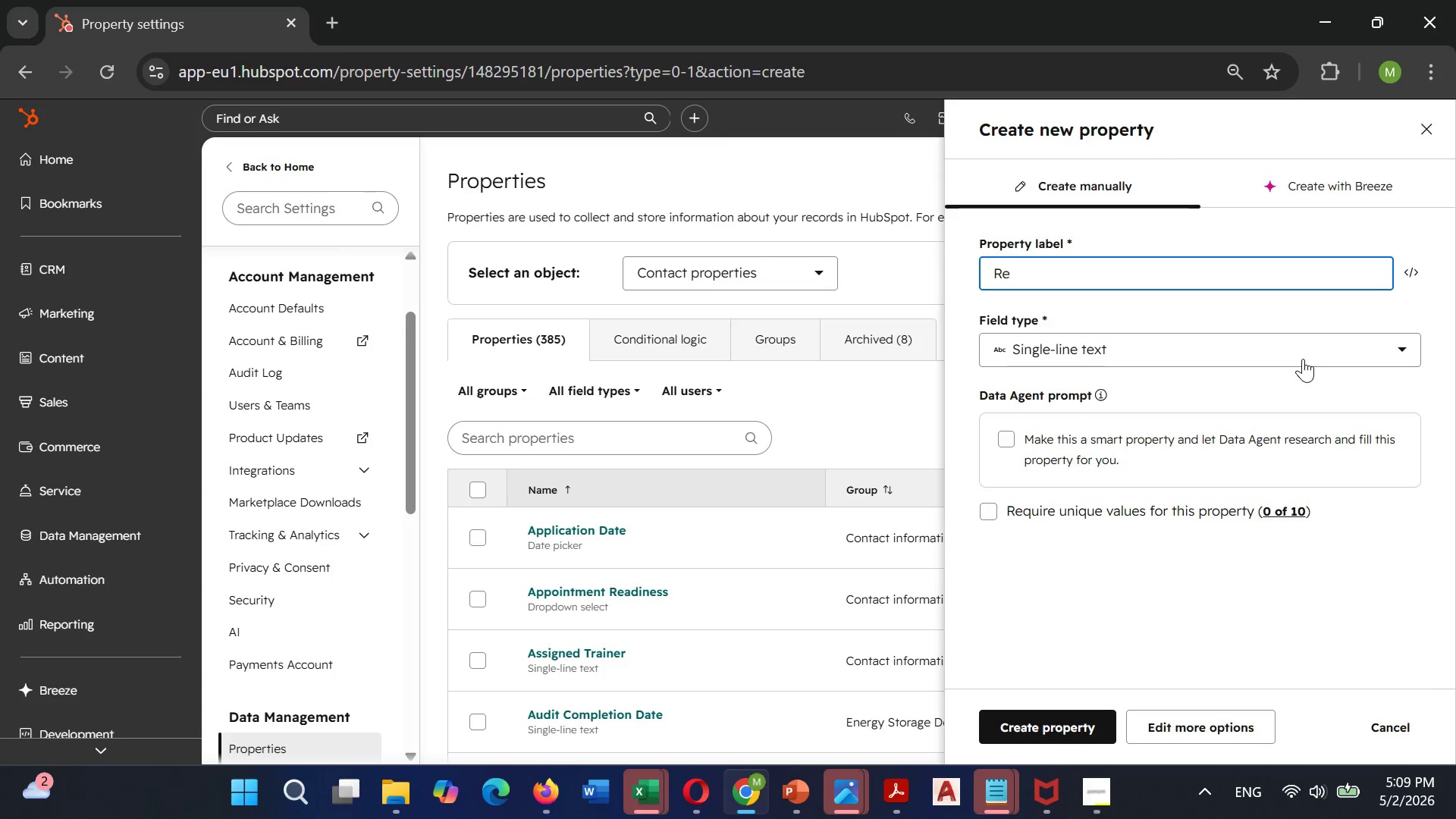 
type(-engaement)
 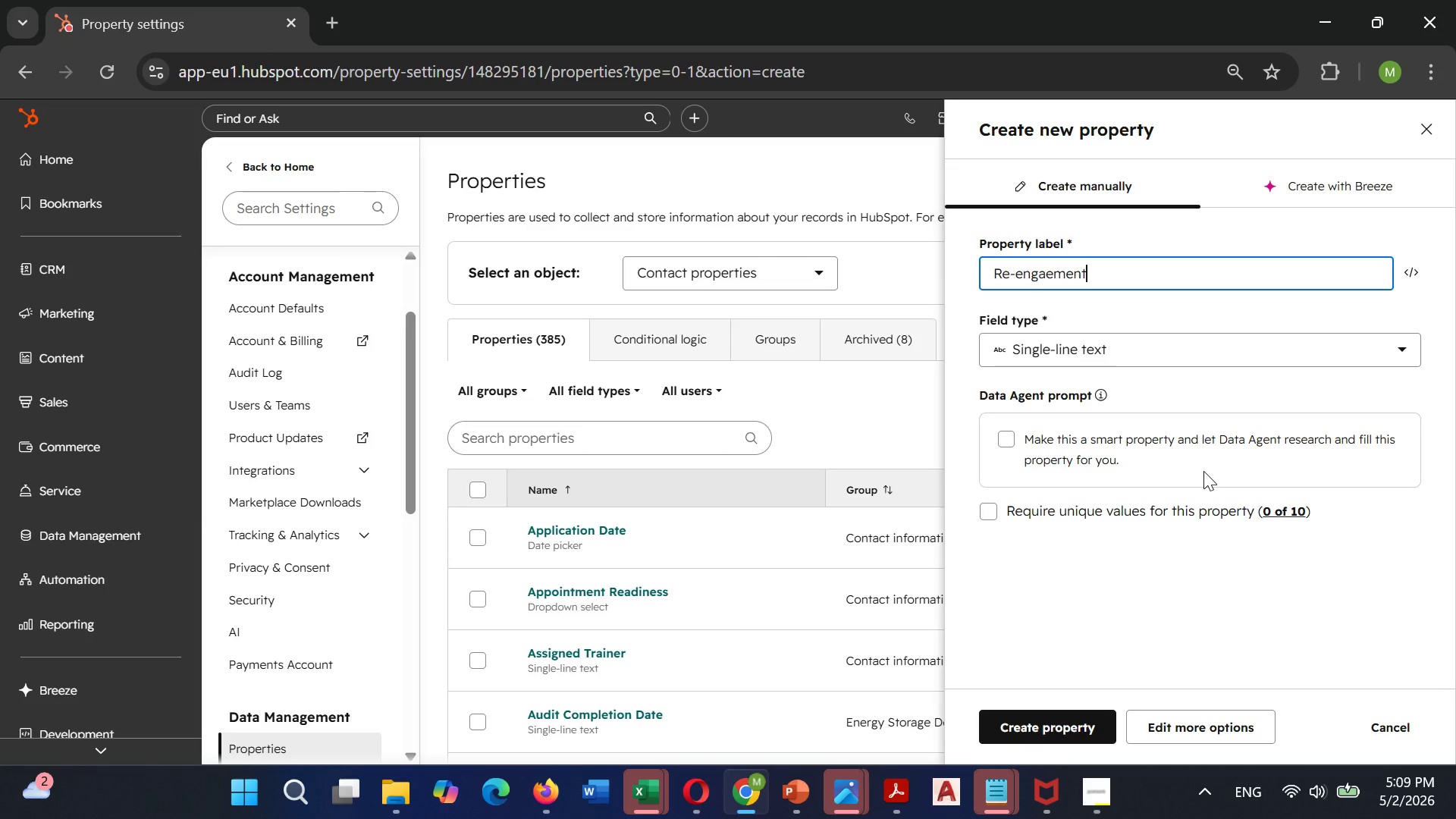 
key(Backspace)
key(Backspace)
key(Backspace)
key(Backspace)
key(Backspace)
type(gemnt)
 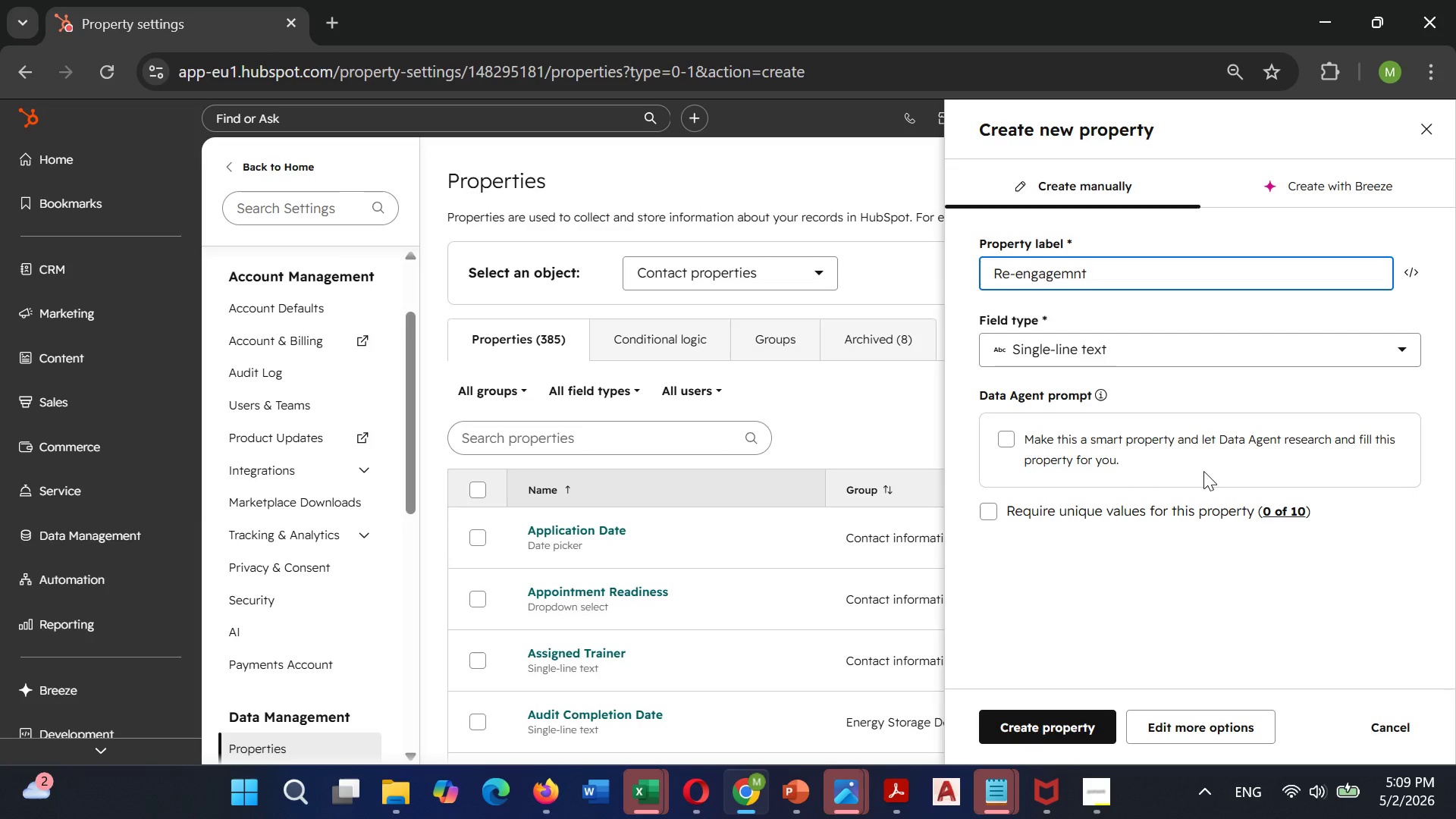 
key(ArrowLeft)
 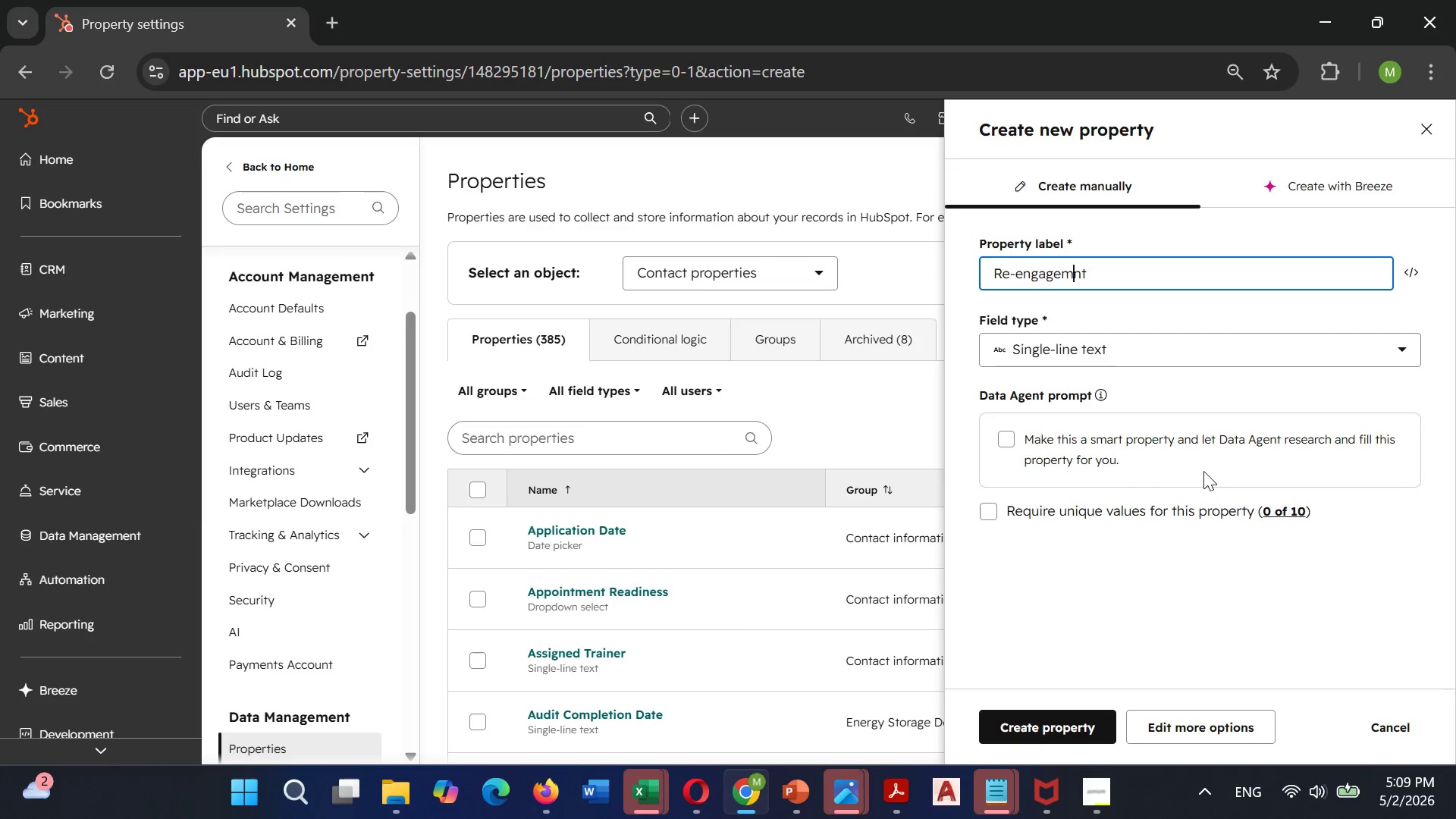 
key(ArrowLeft)
 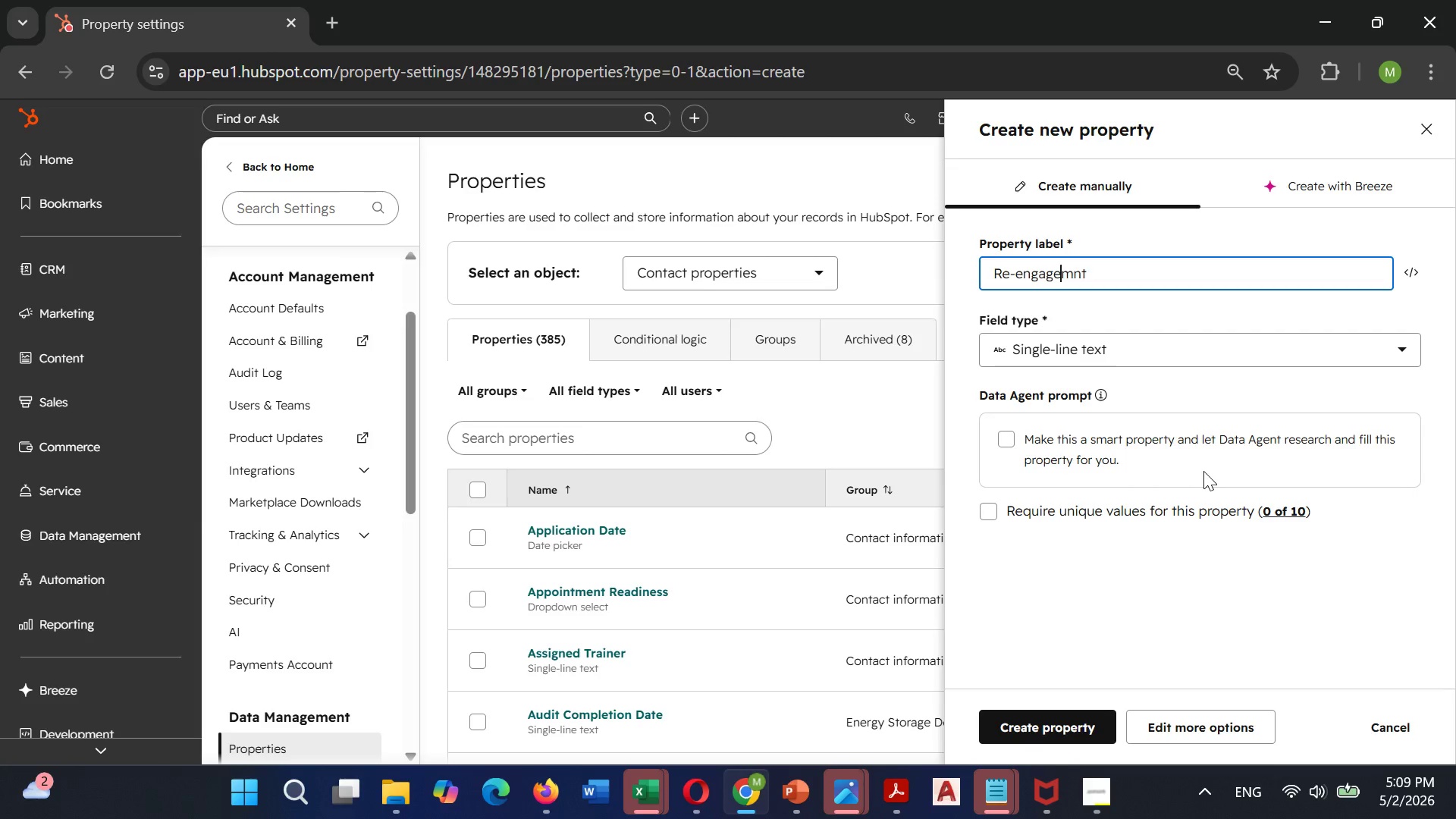 
key(ArrowLeft)
 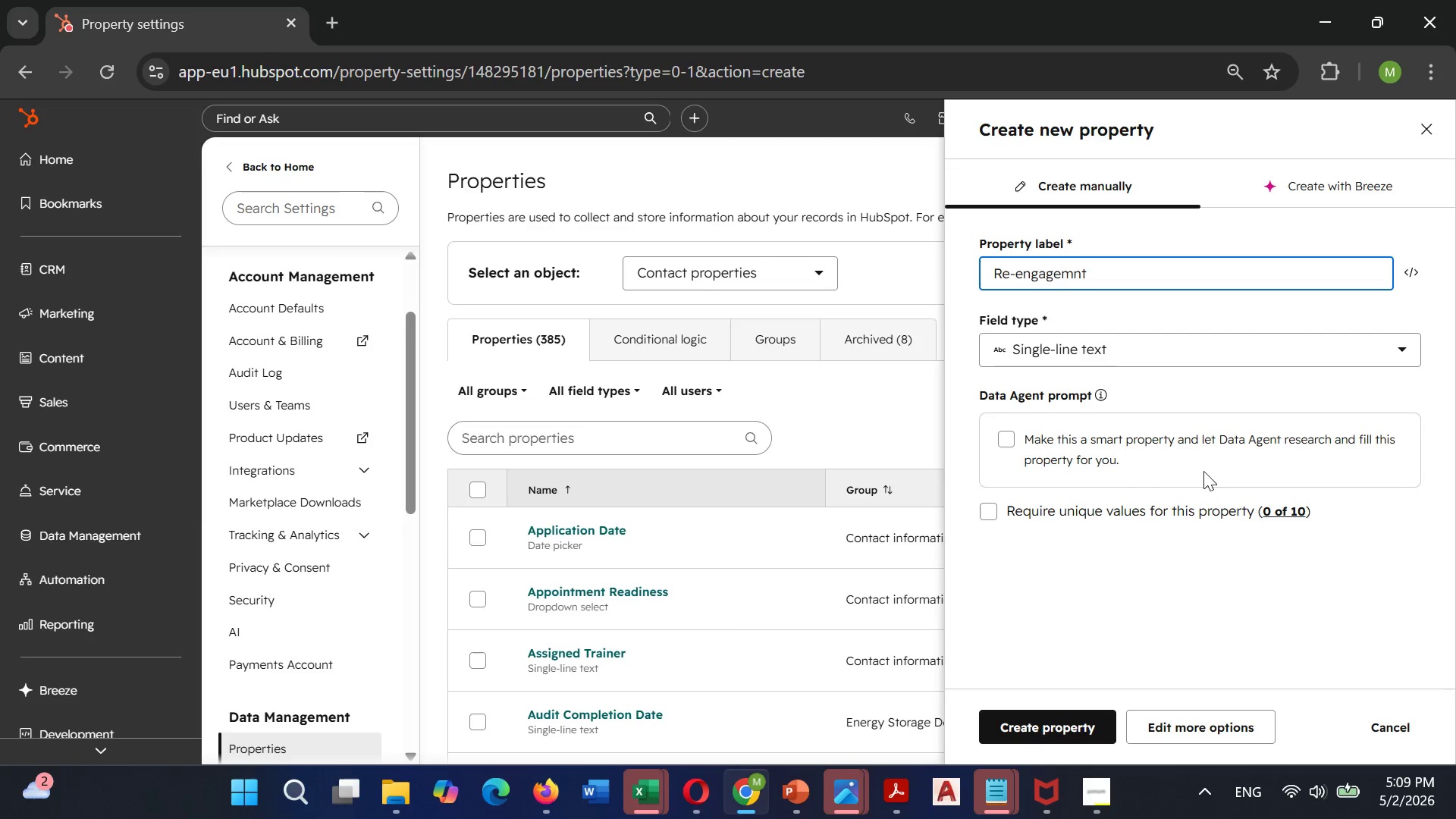 
key(ArrowRight)
 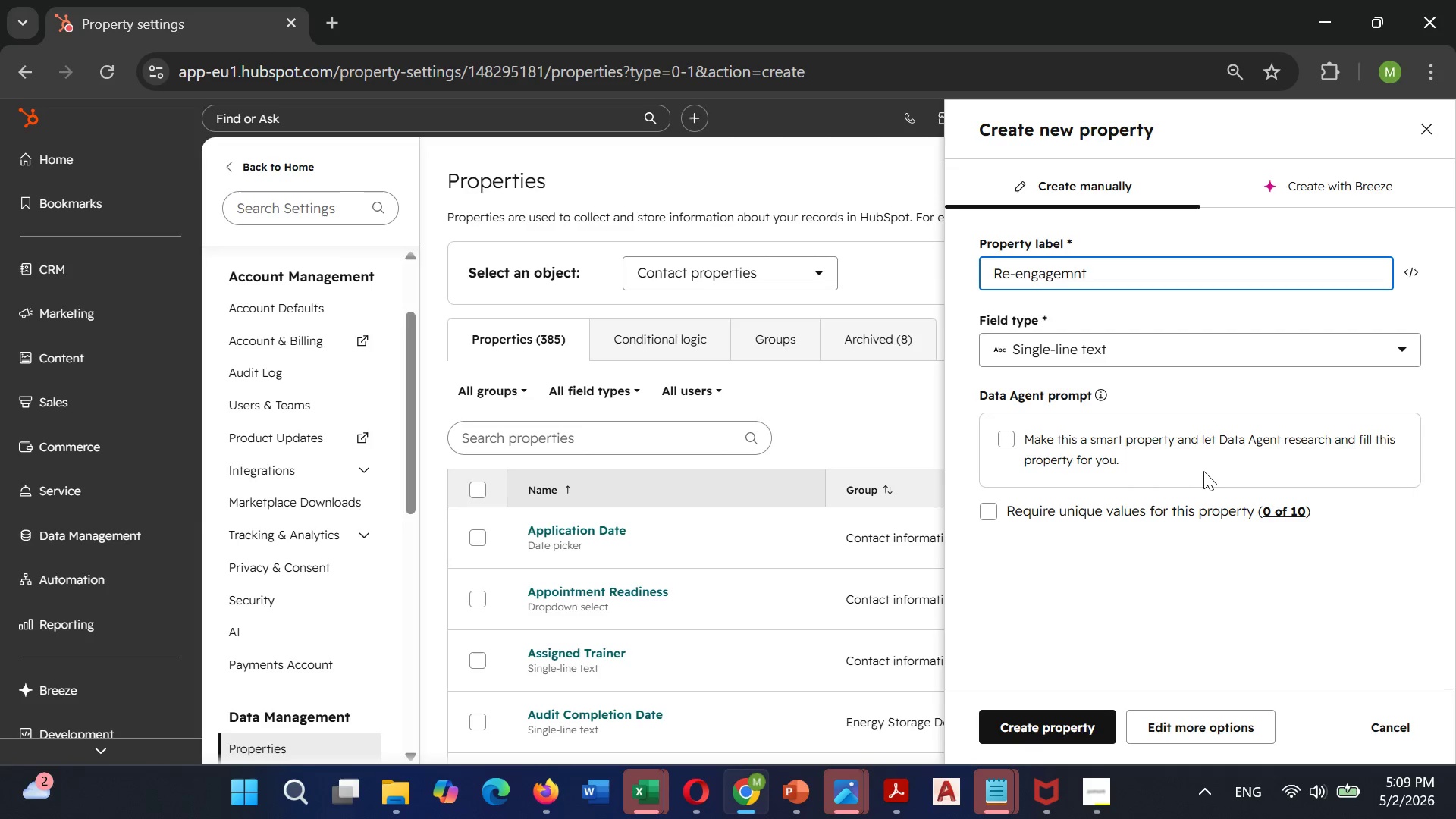 
key(E)
 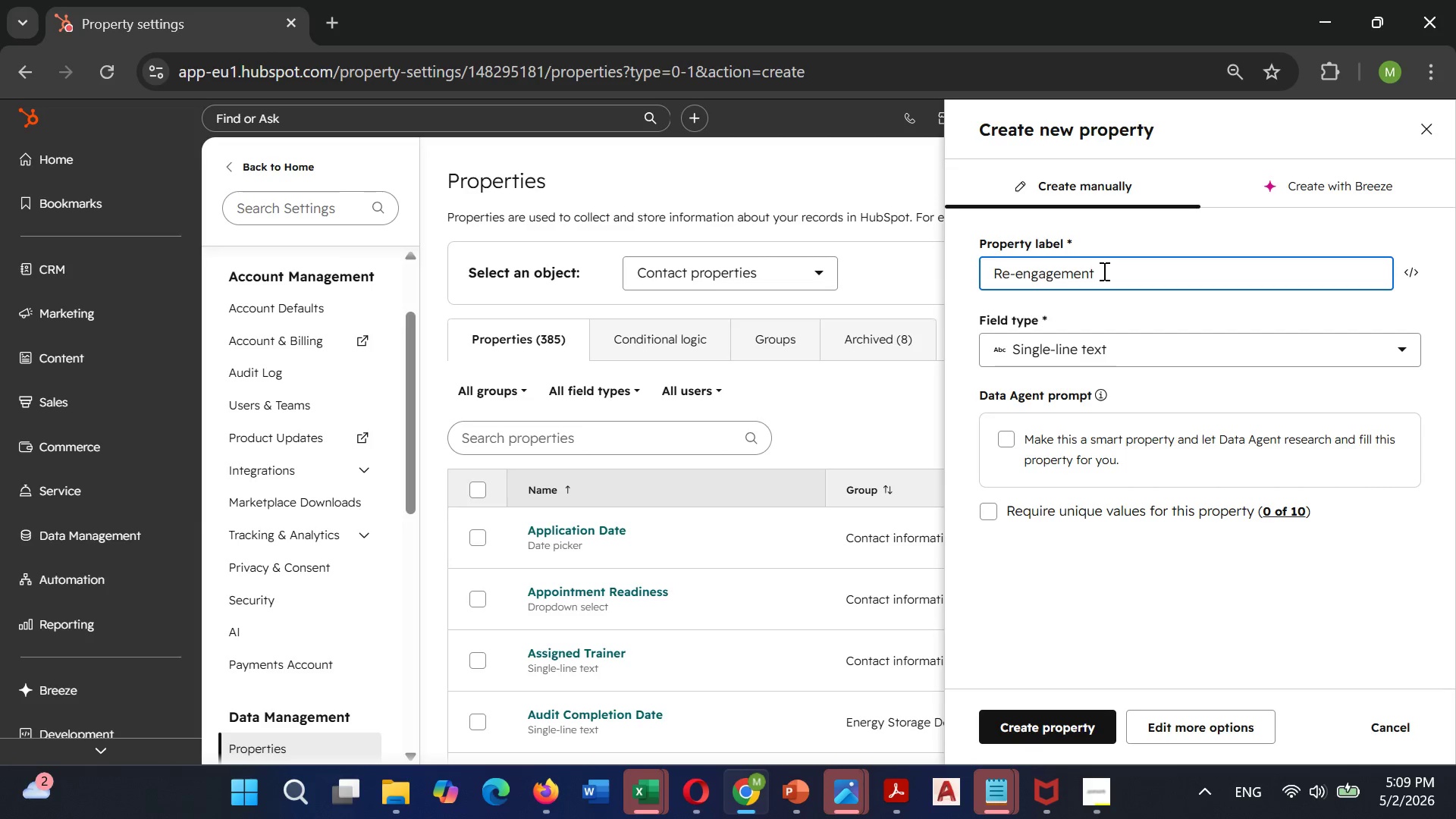 
left_click([1103, 270])
 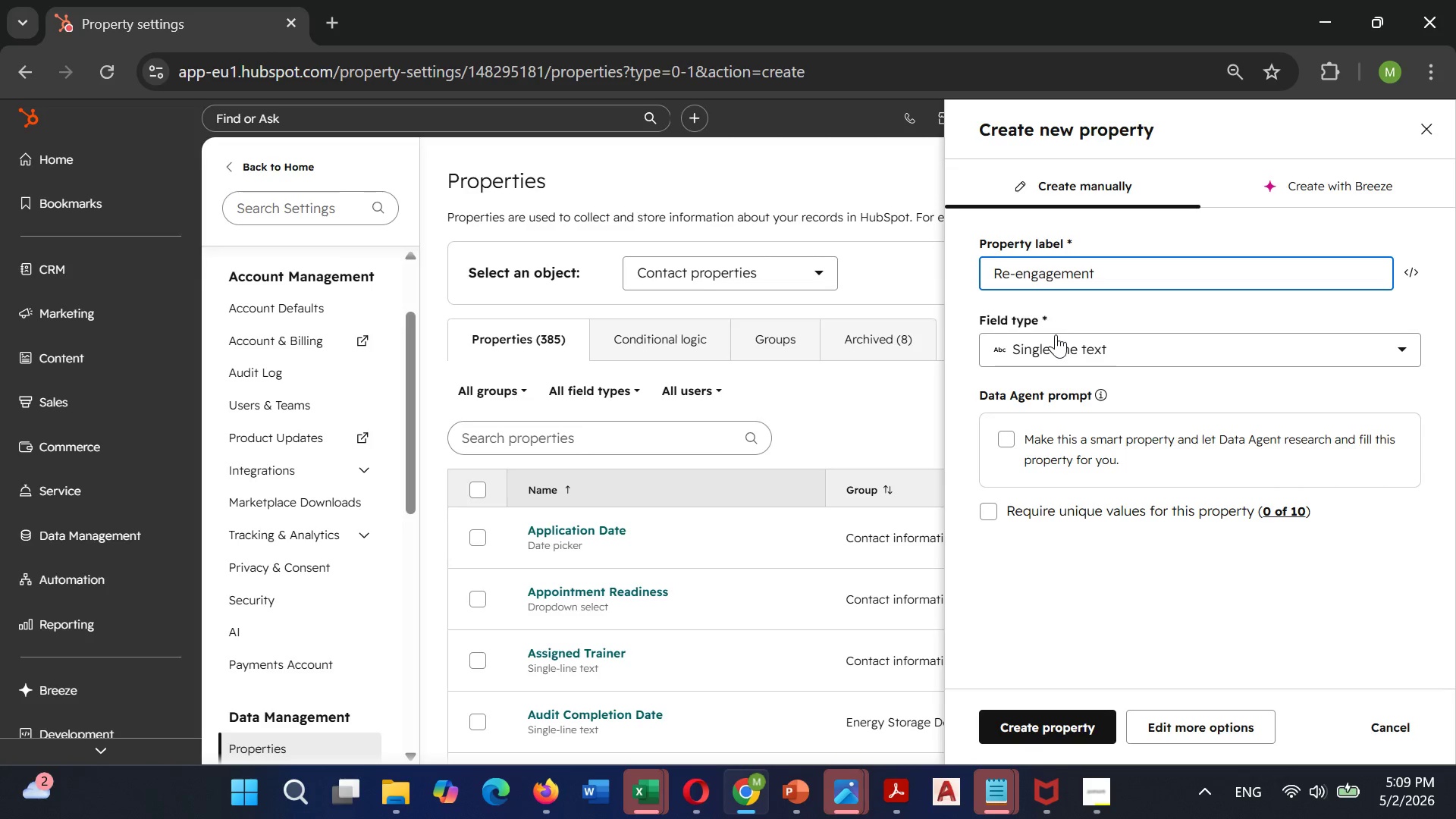 
wait(13.0)
 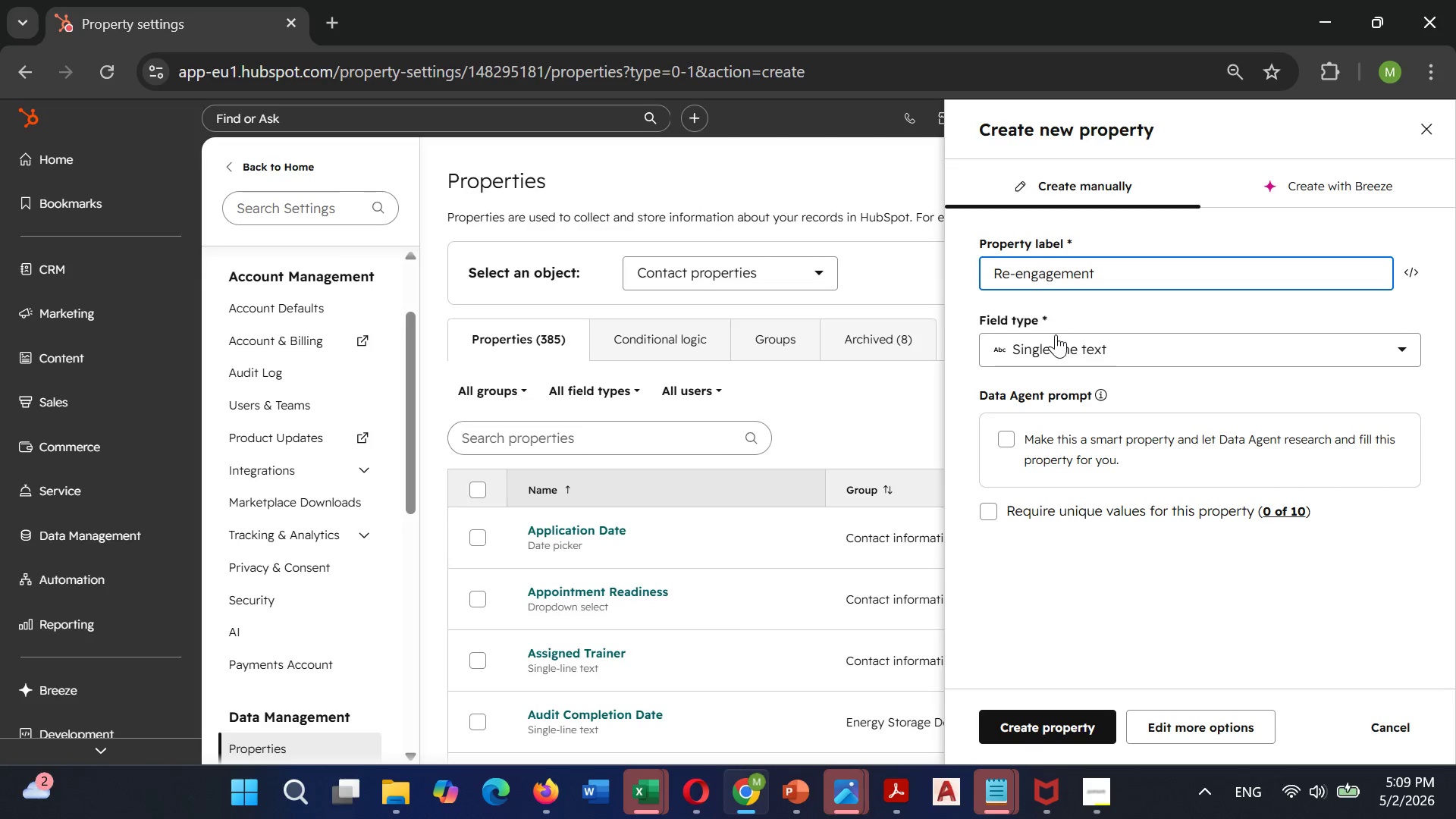 
type( Status new)
 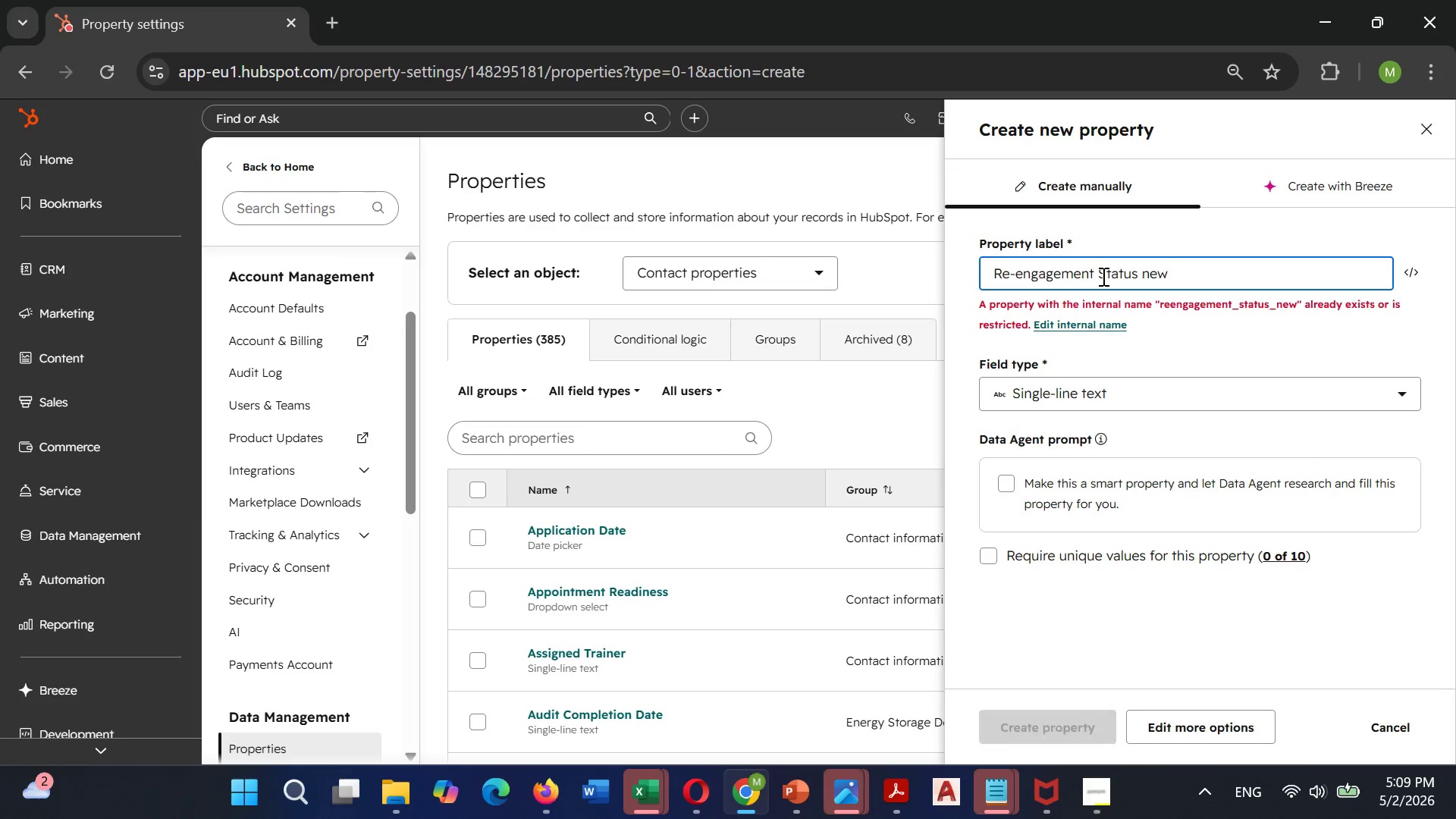 
left_click([1056, 328])
 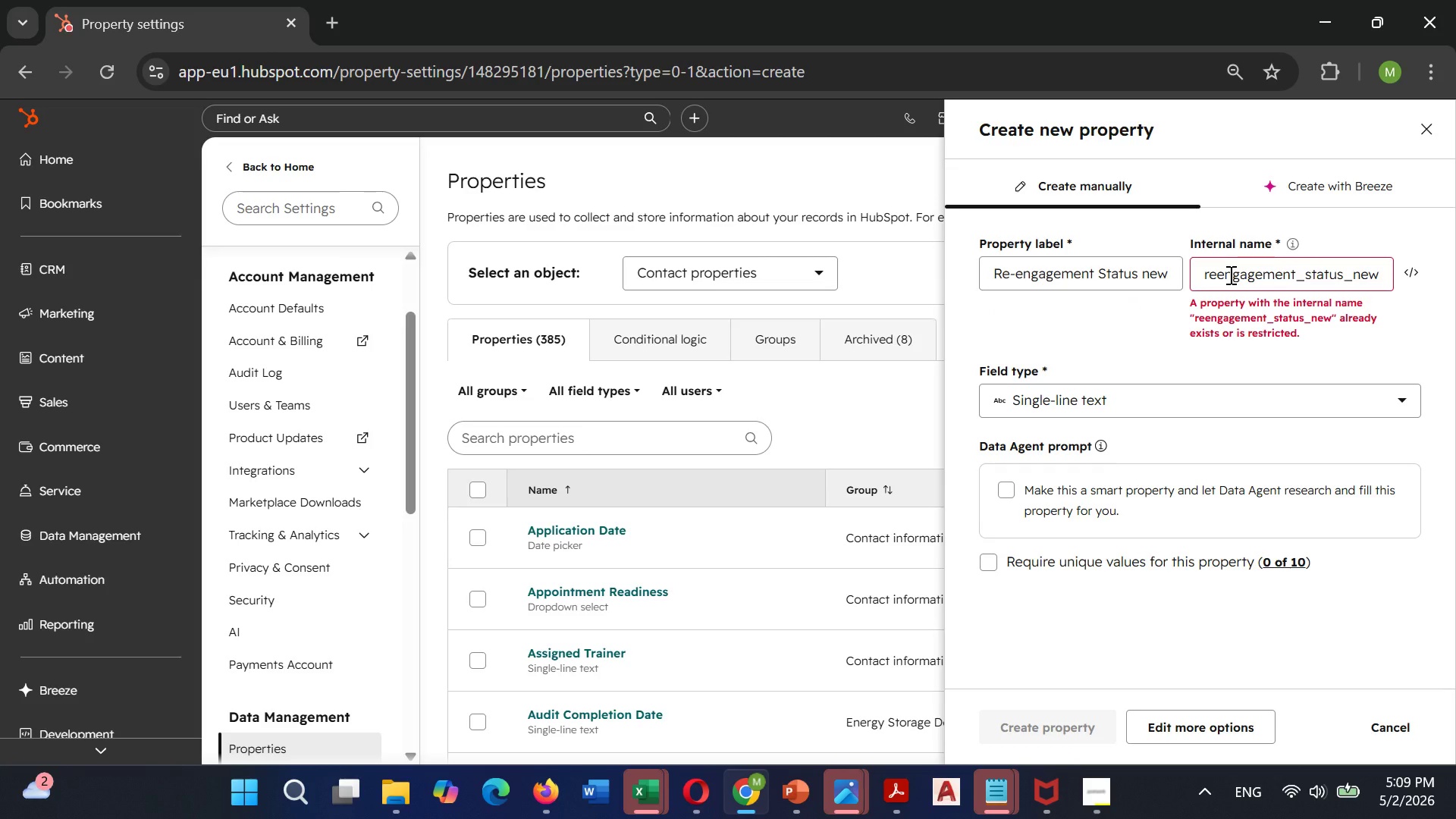 
wait(5.2)
 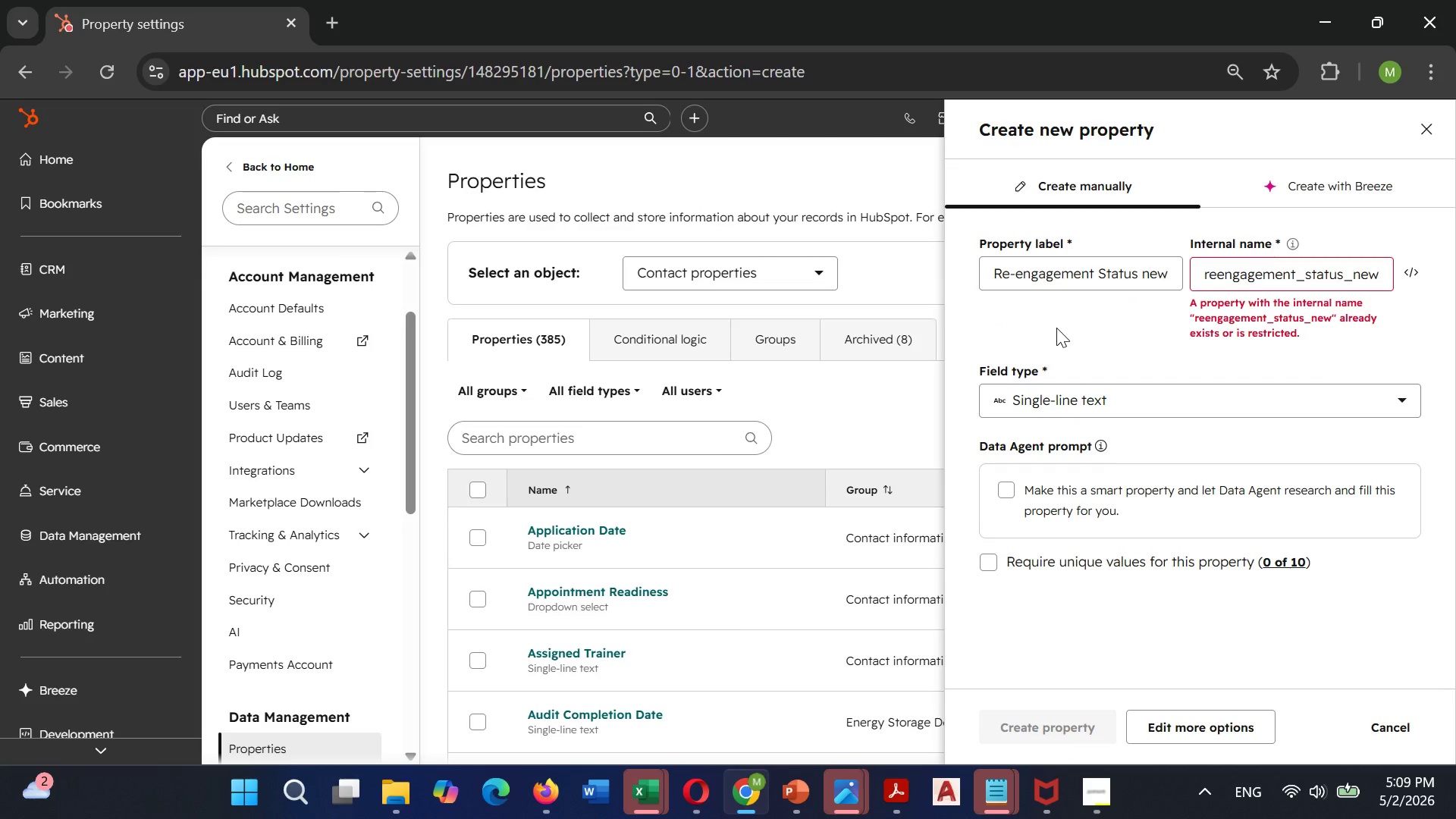 
left_click([1428, 128])
 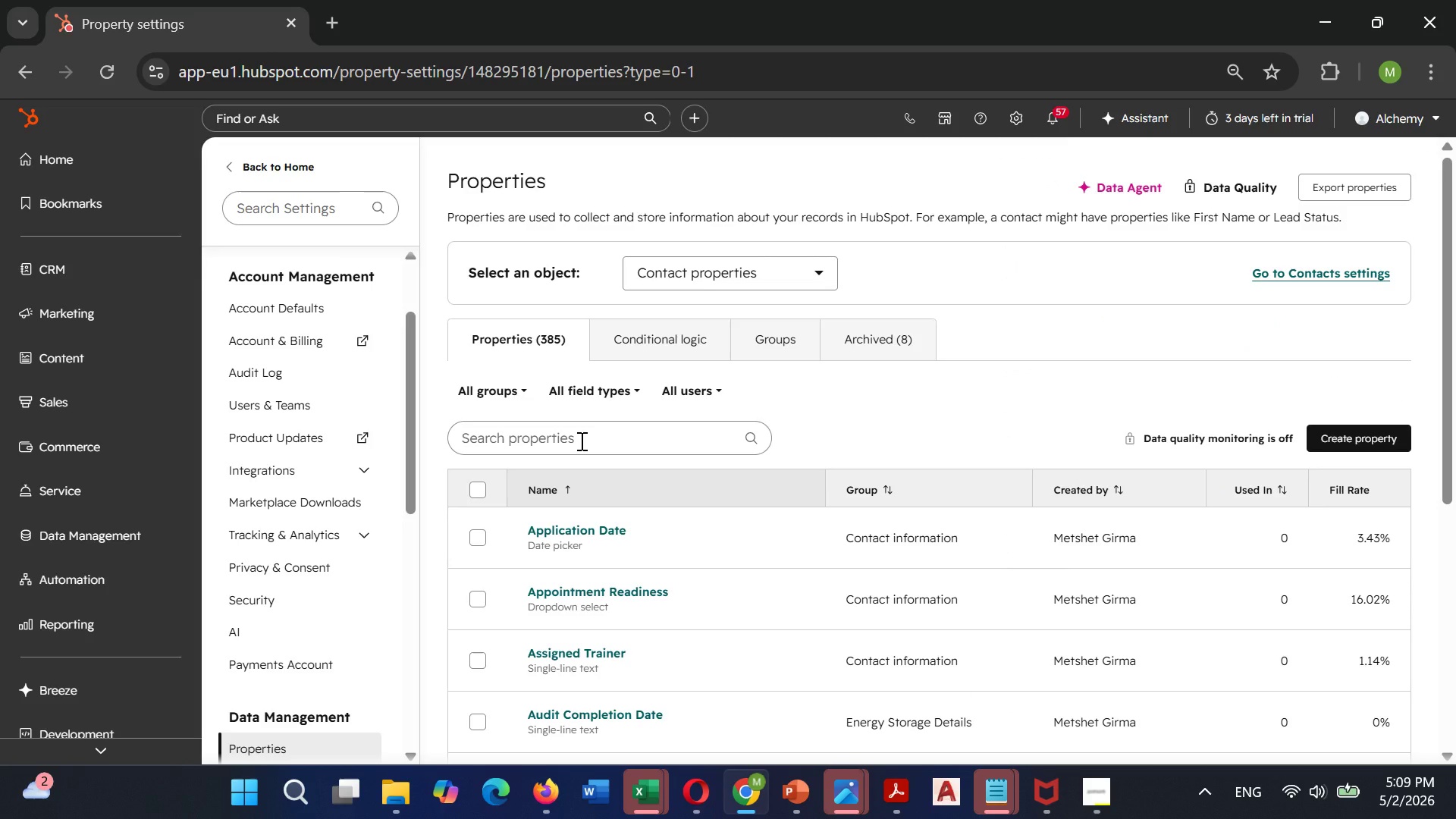 
left_click([580, 441])
 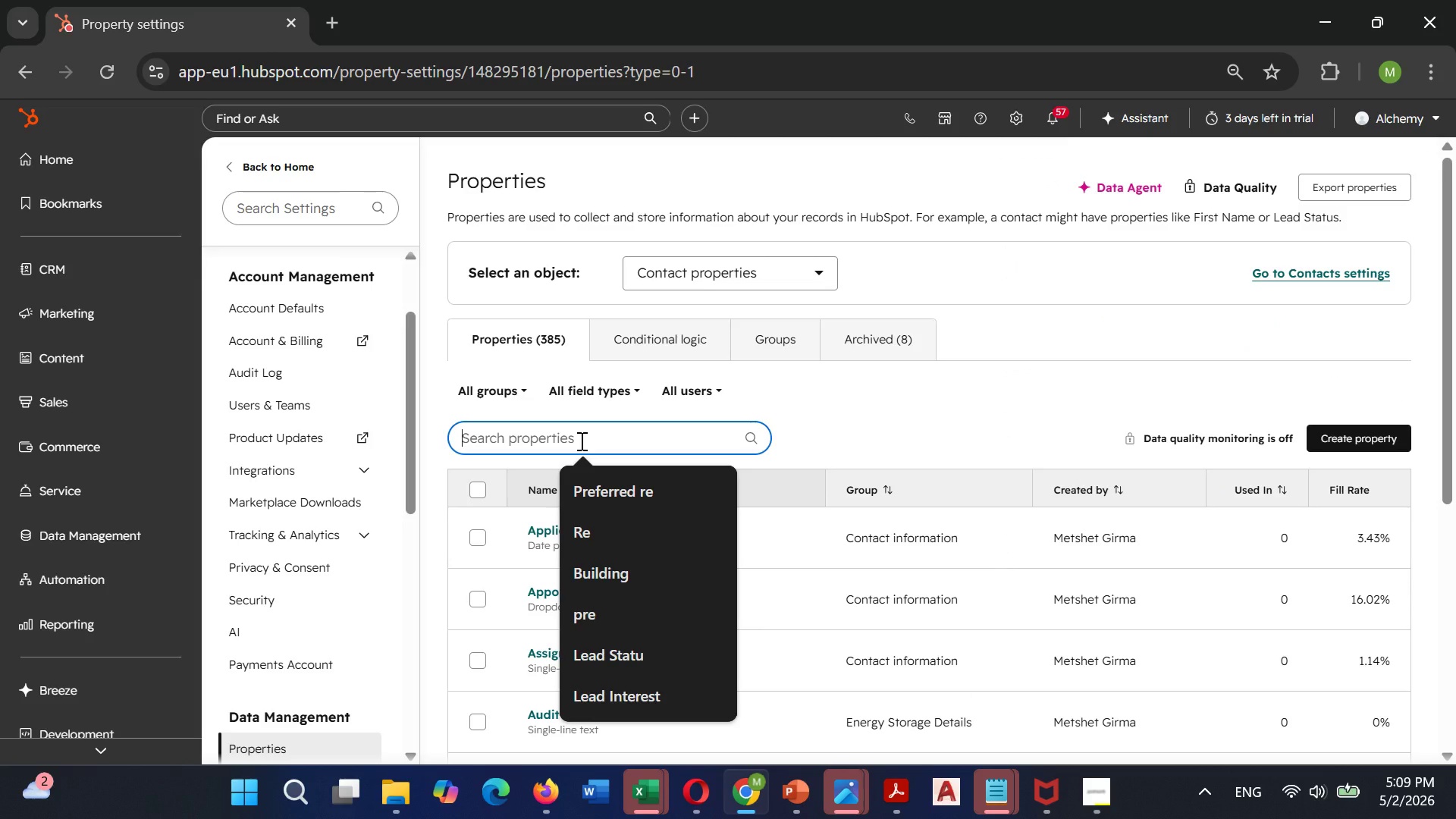 
type(Re)
 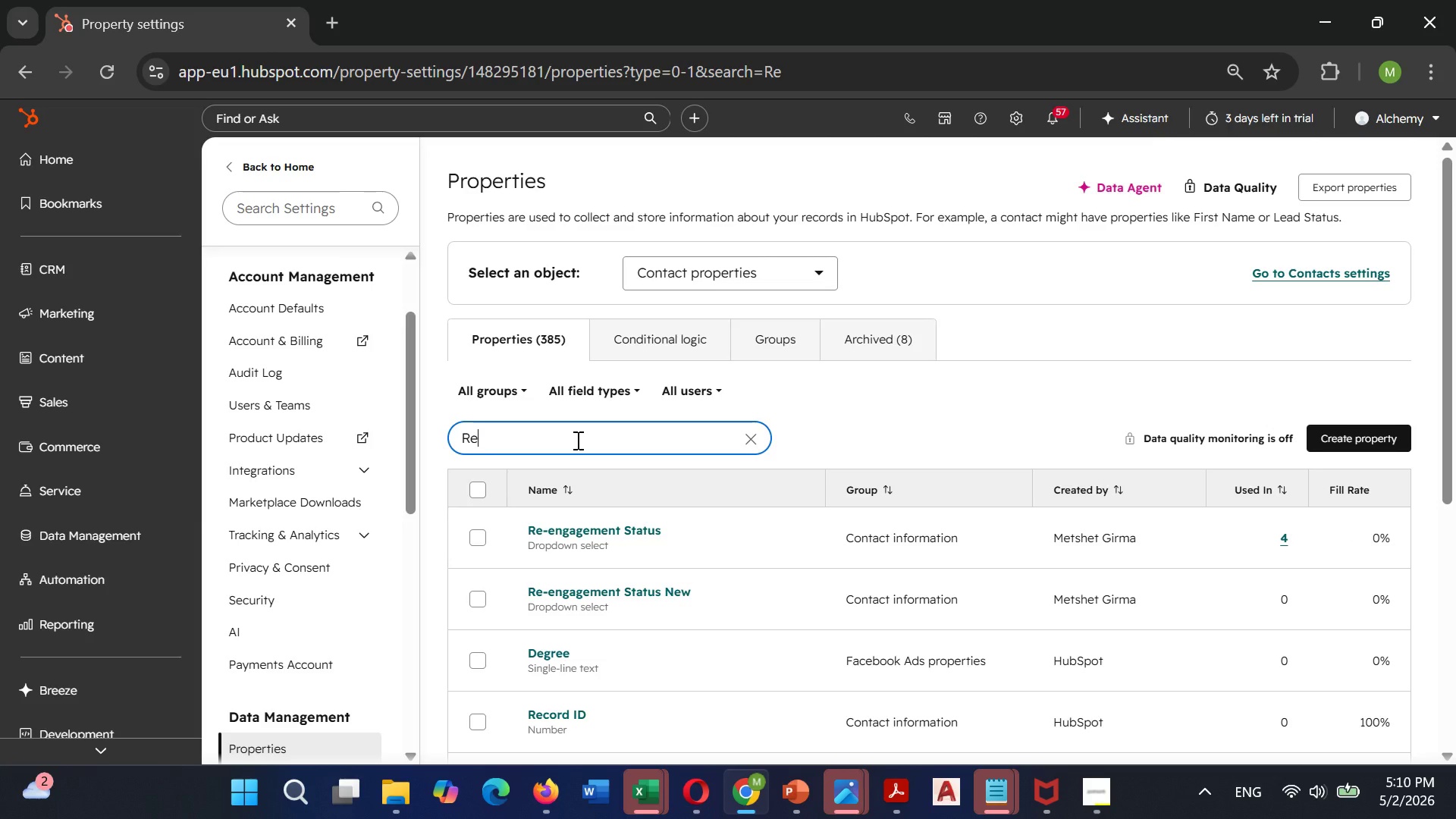 
type(-enga)
 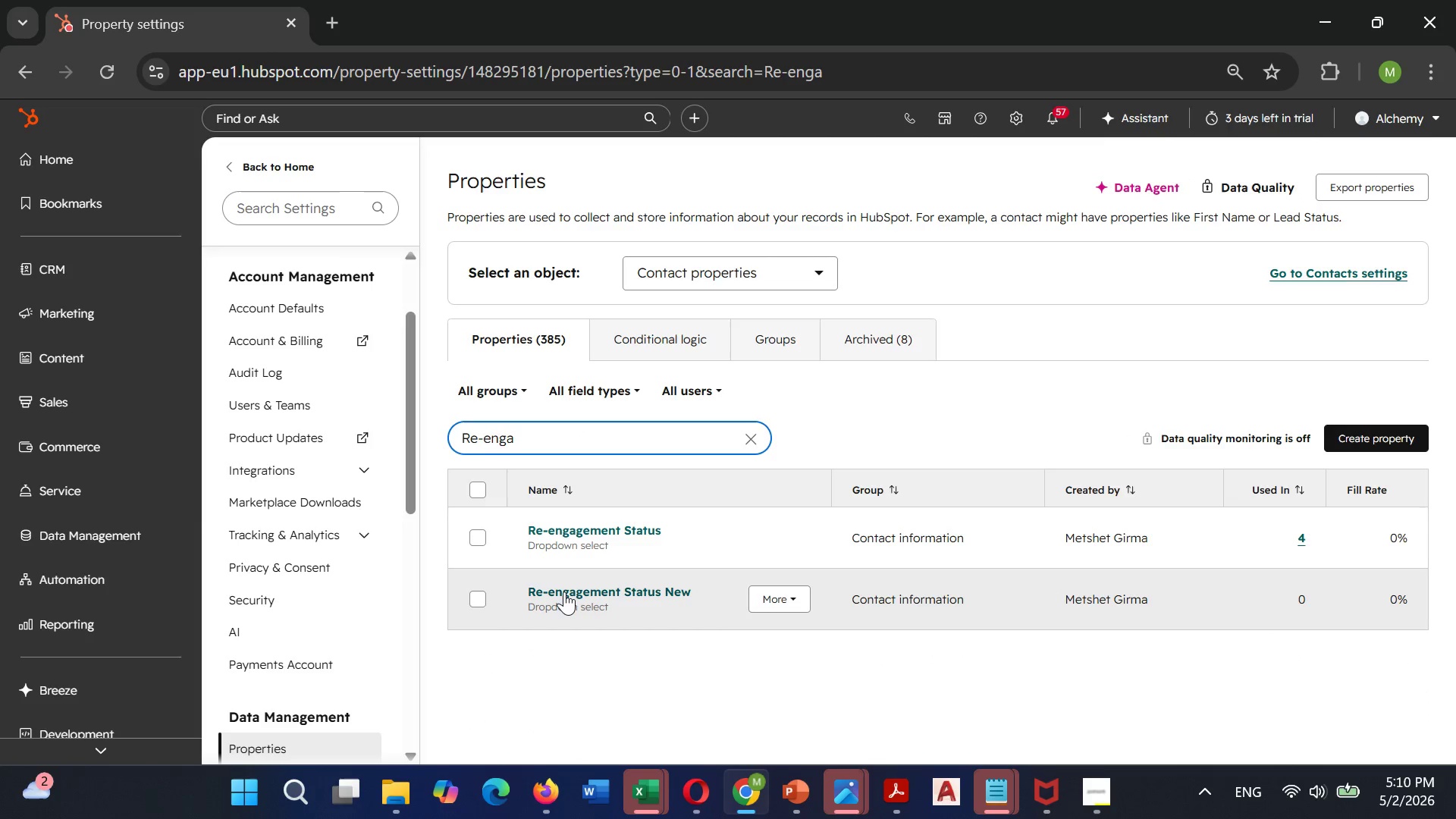 
double_click([564, 592])
 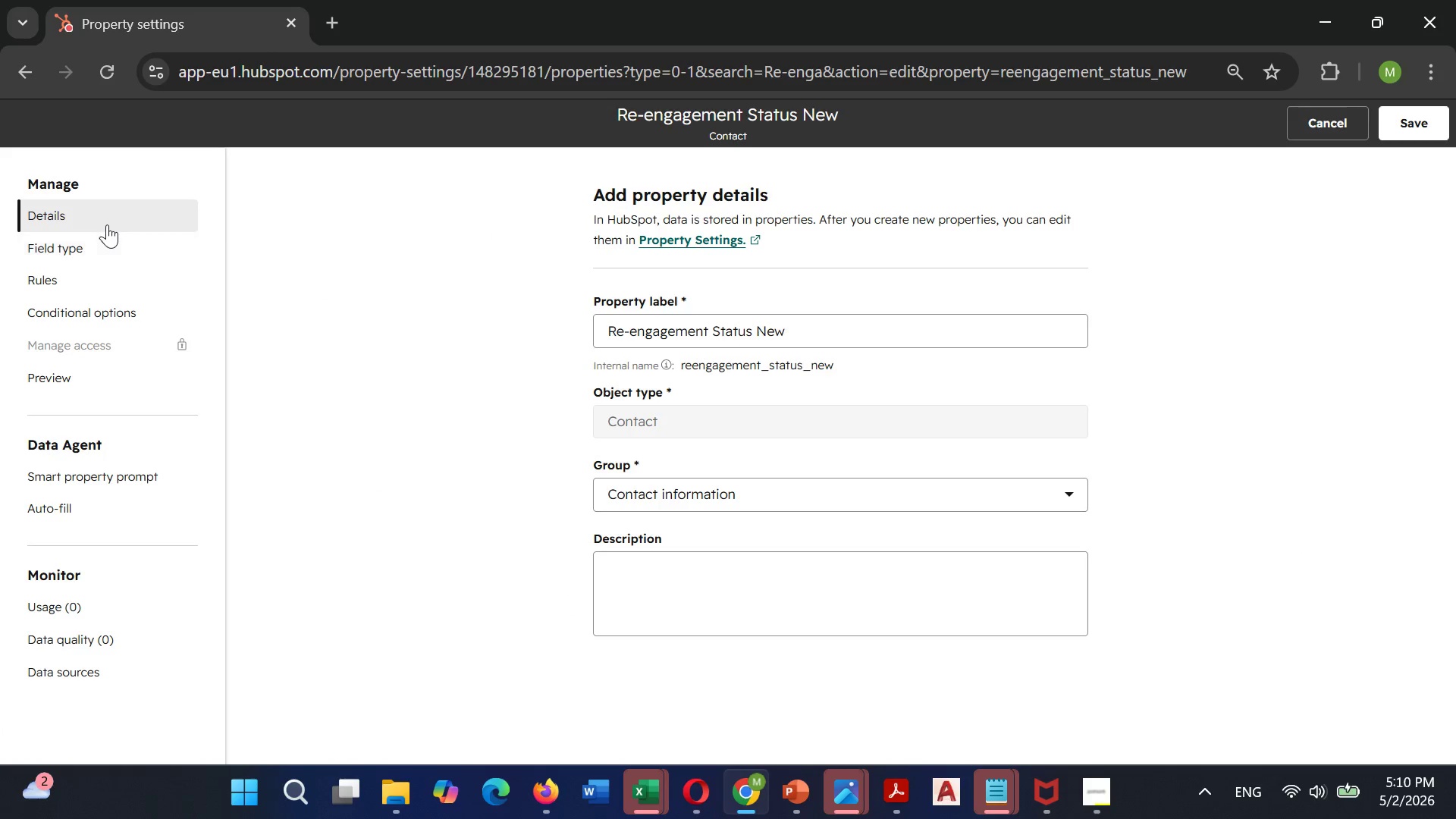 
left_click([79, 259])
 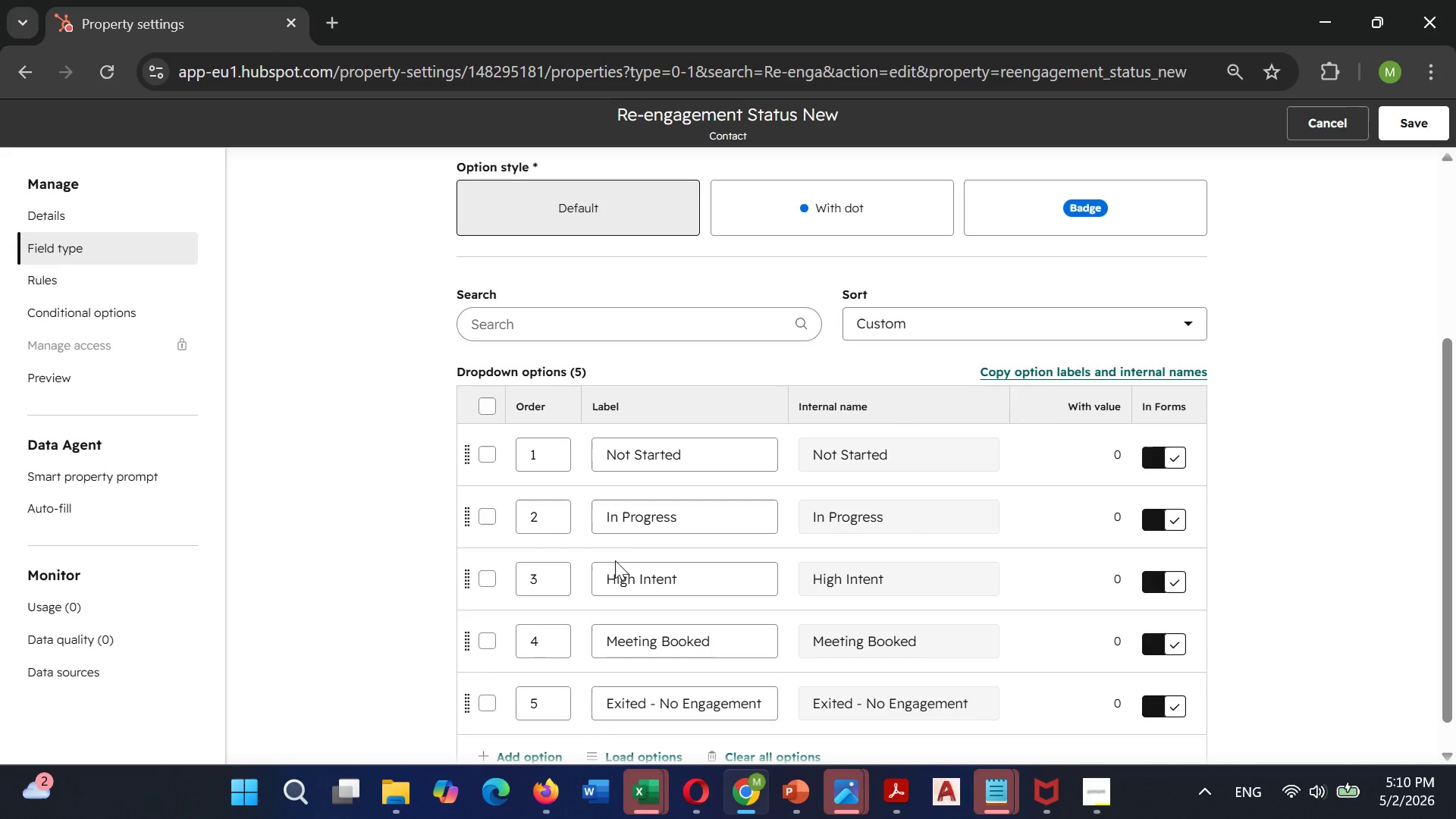 
wait(10.19)
 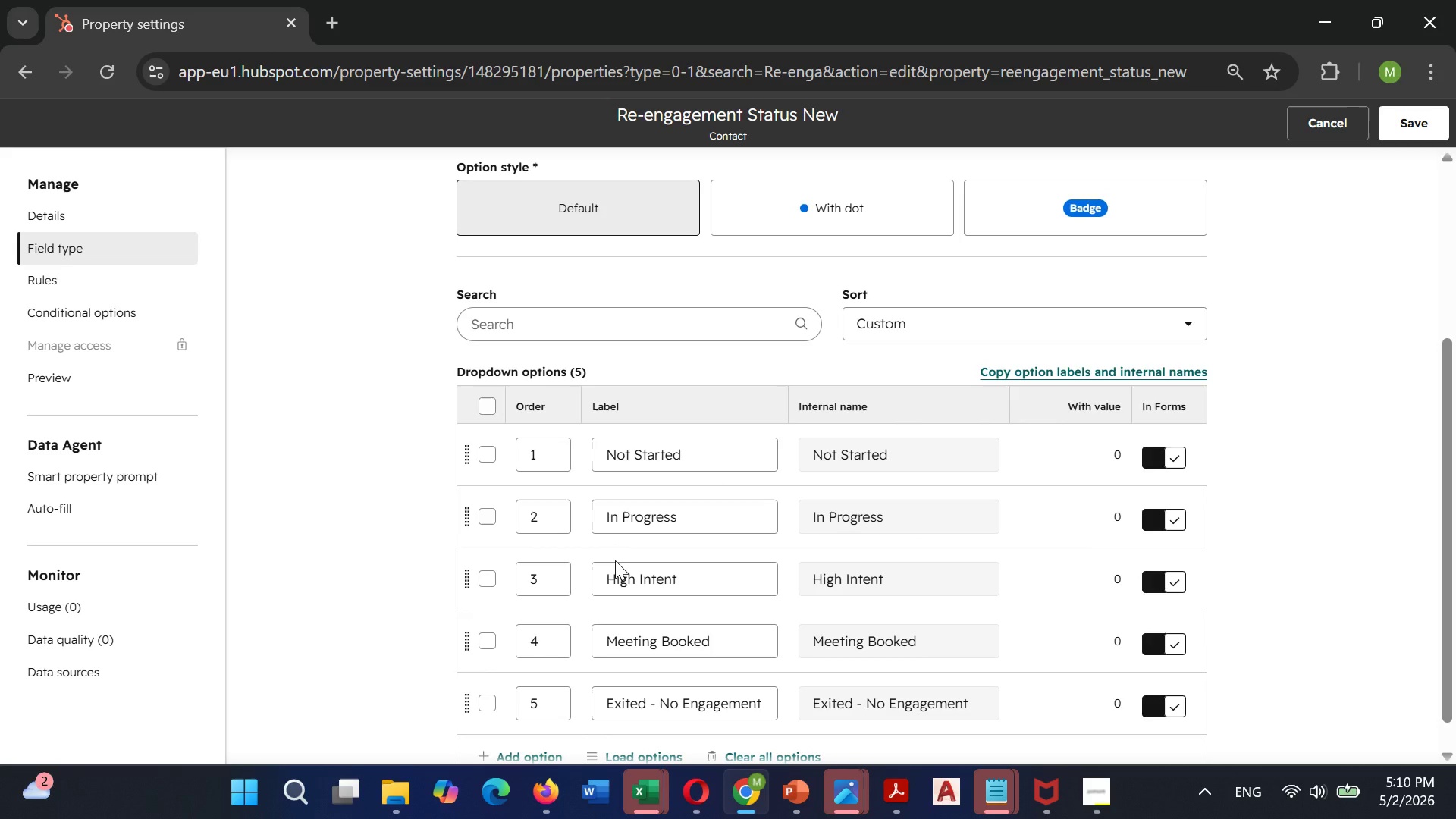 
left_click([1414, 130])
 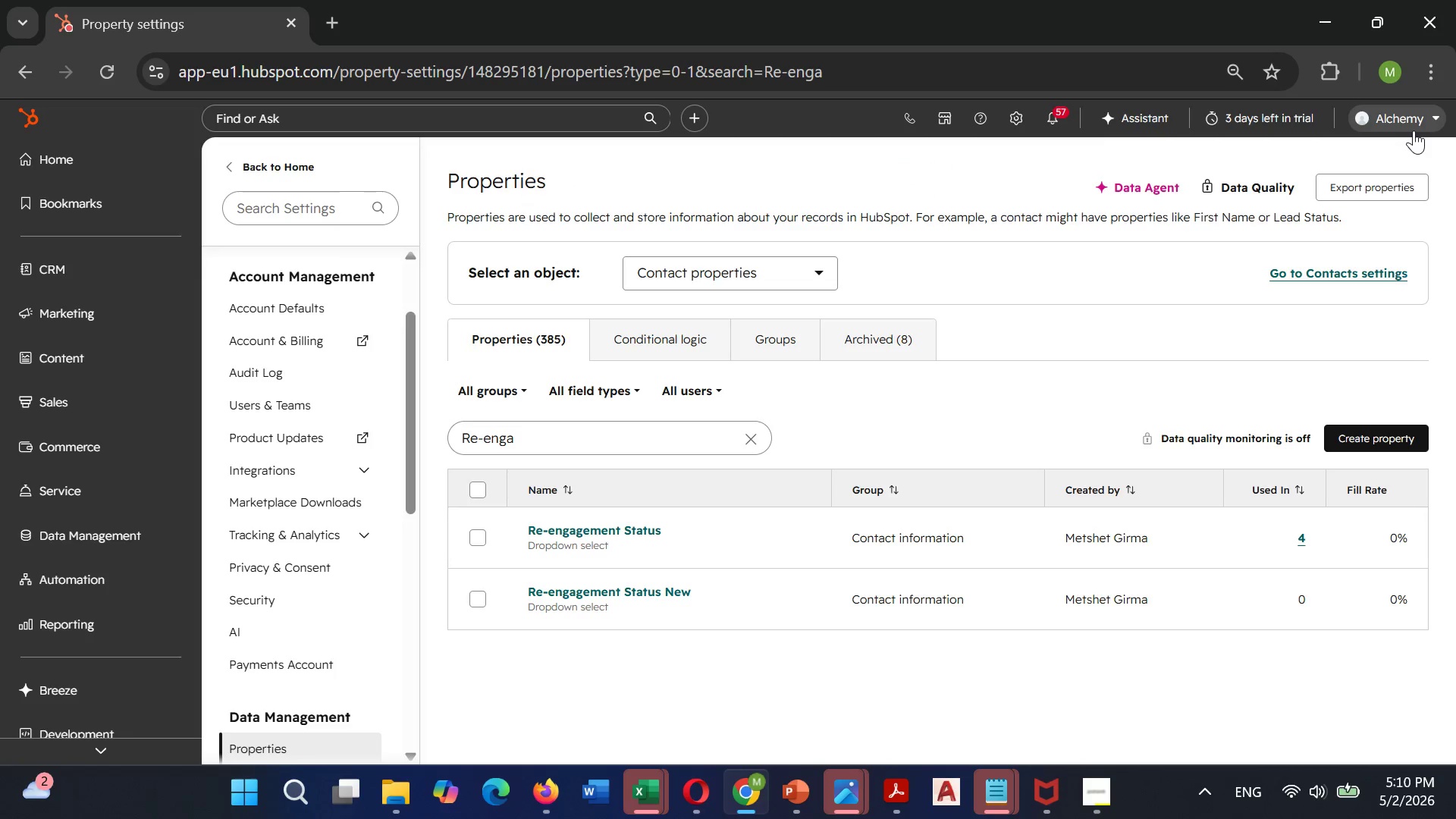 
wait(10.25)
 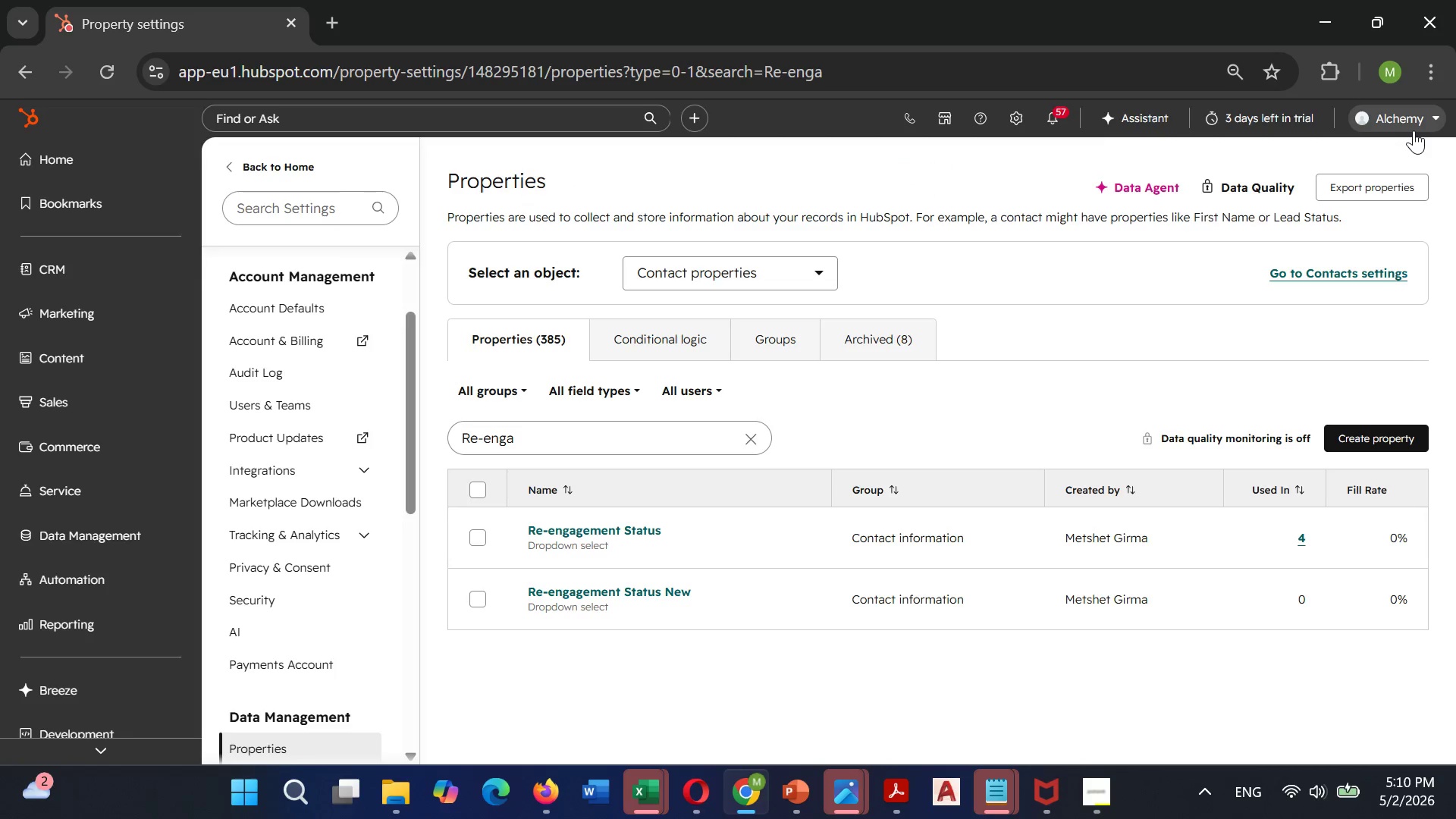 
left_click([743, 431])
 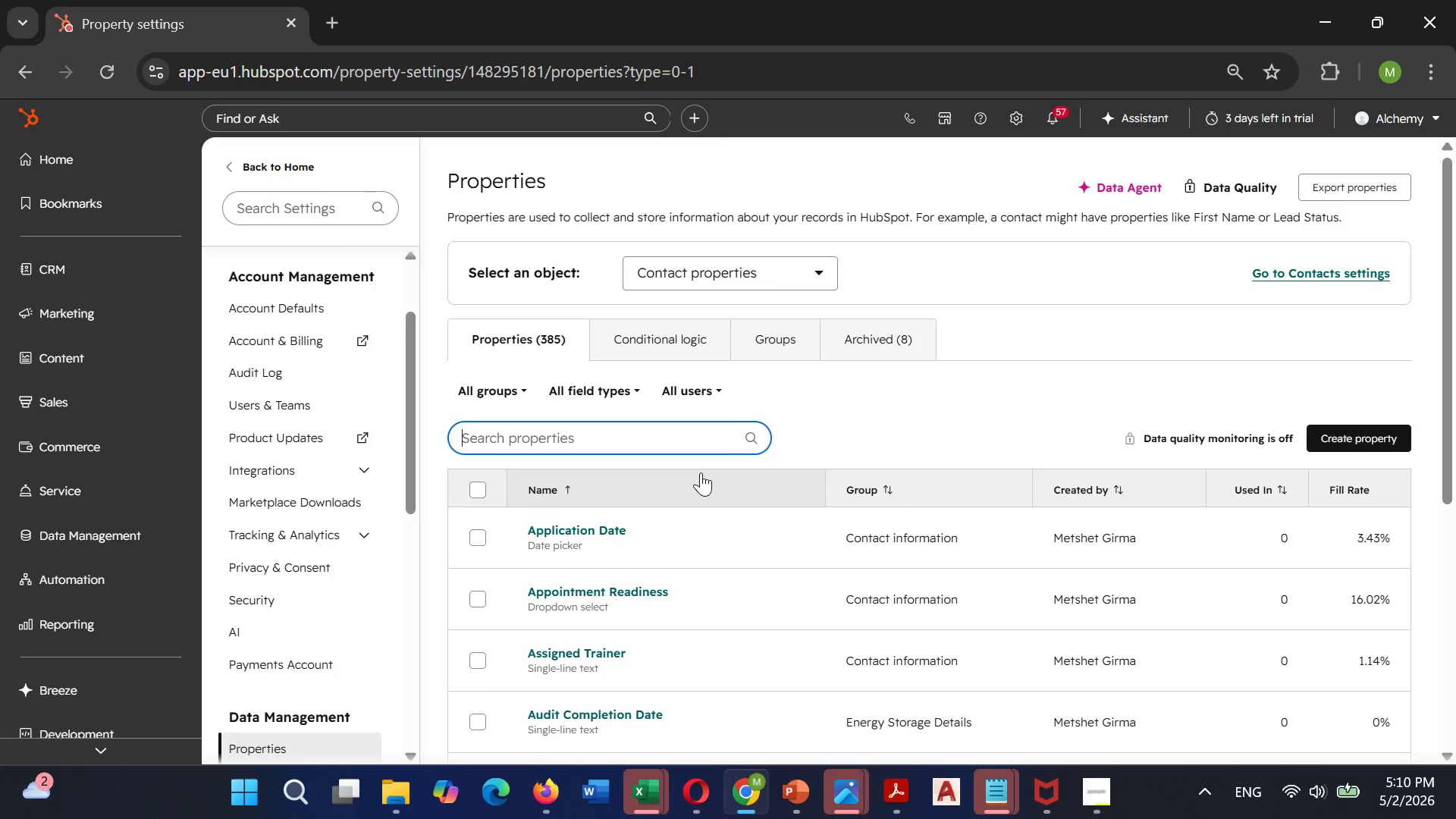 
type(High)
 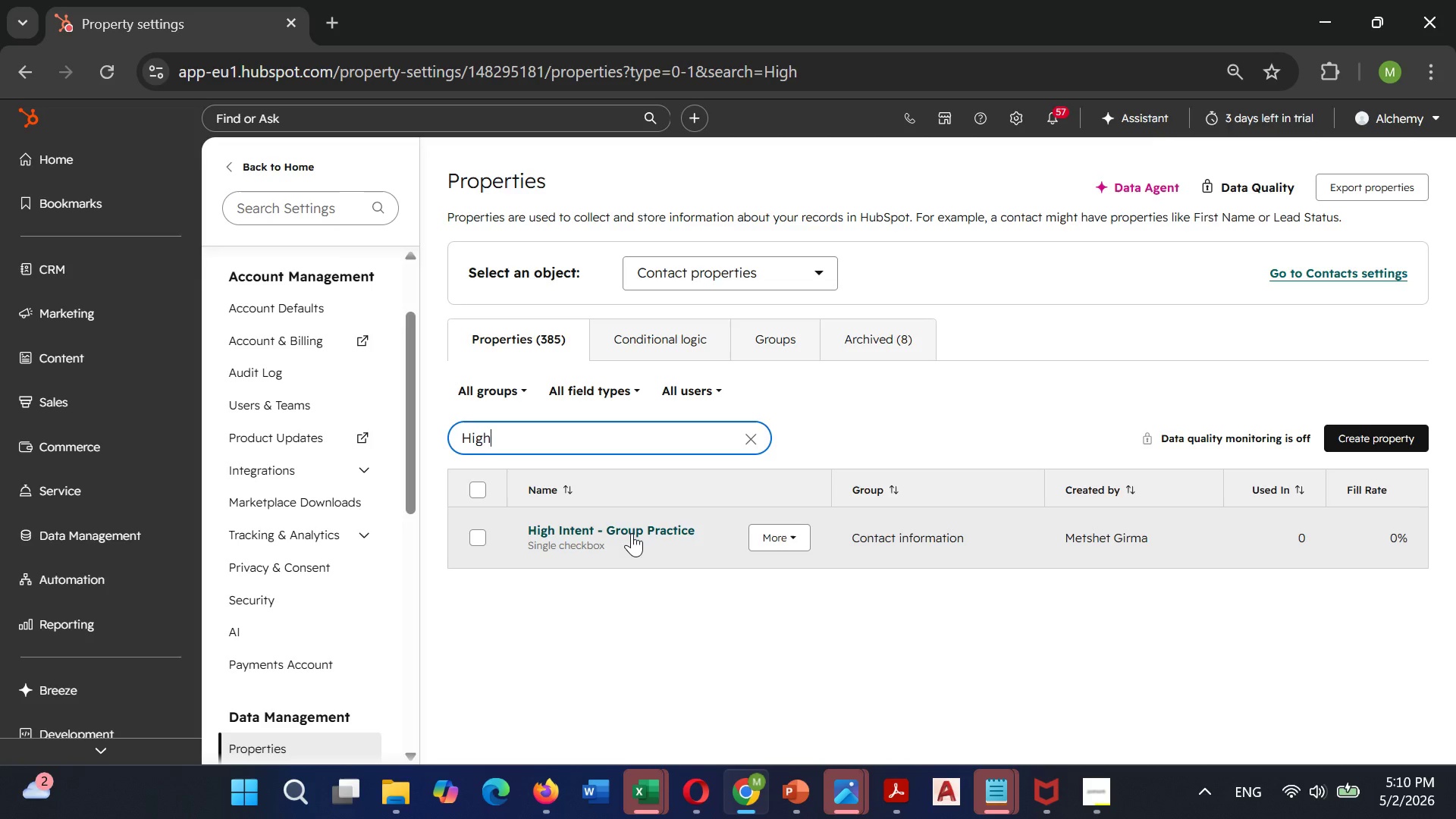 
double_click([632, 533])
 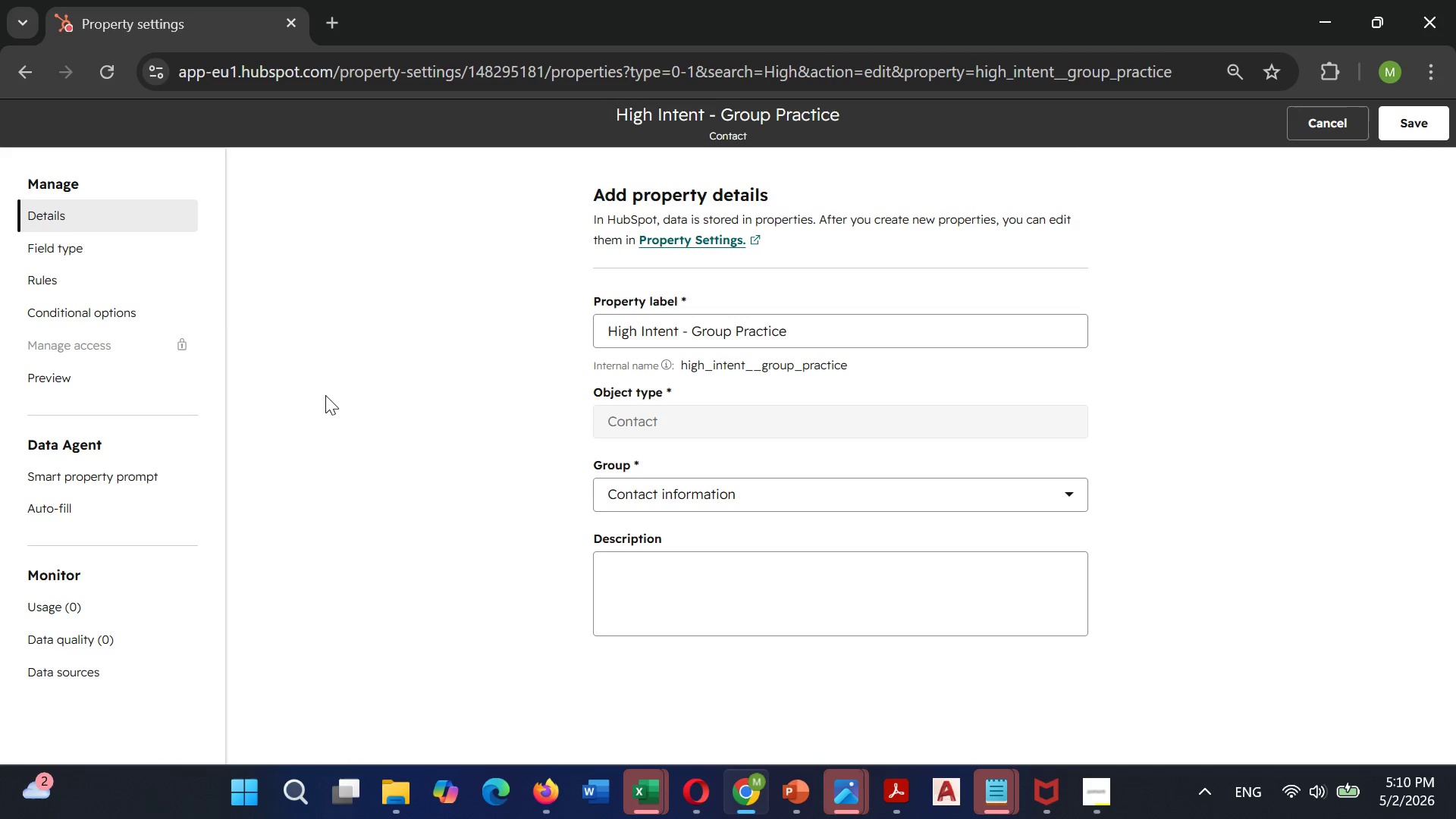 
left_click([124, 256])
 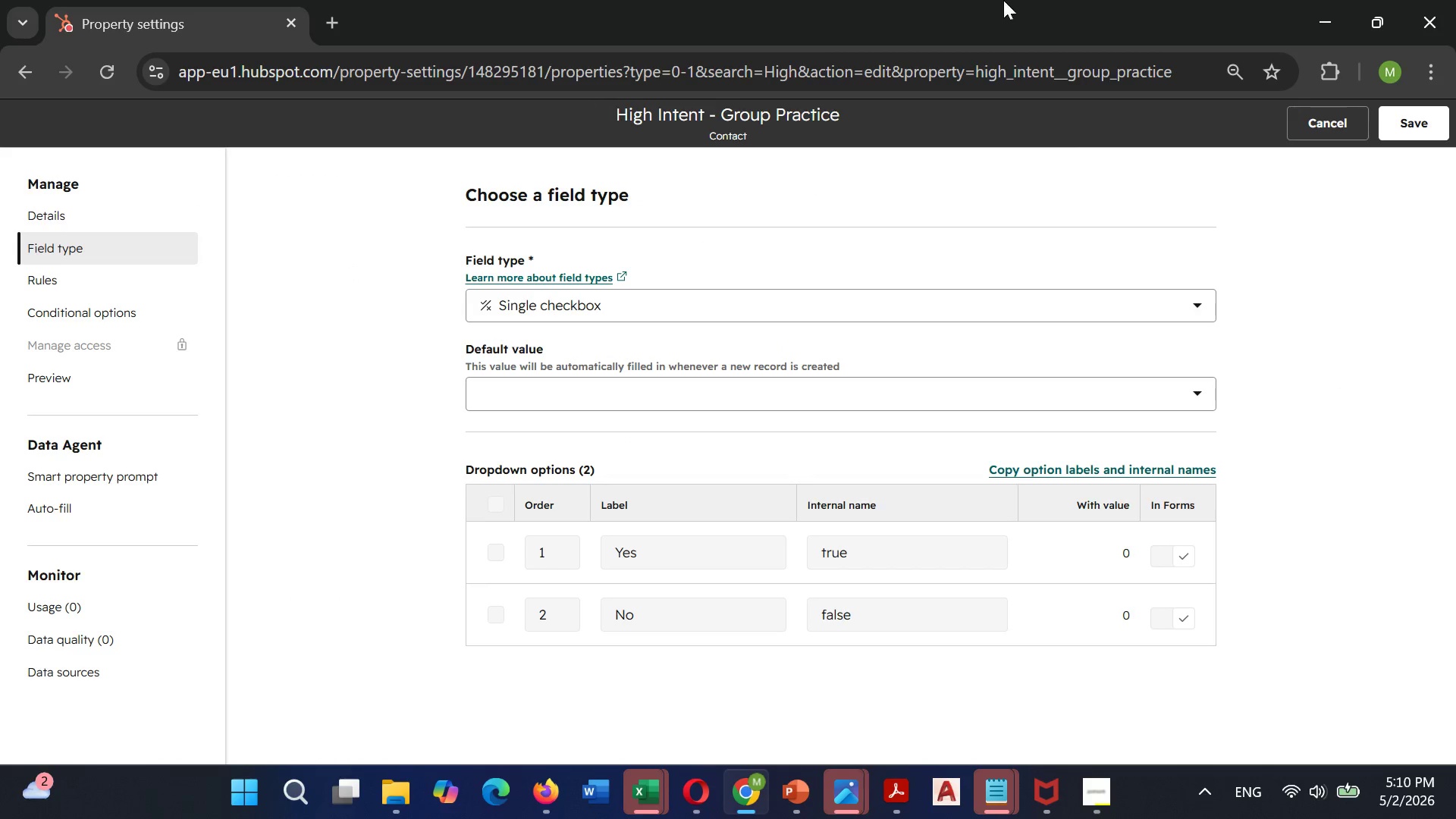 
wait(6.0)
 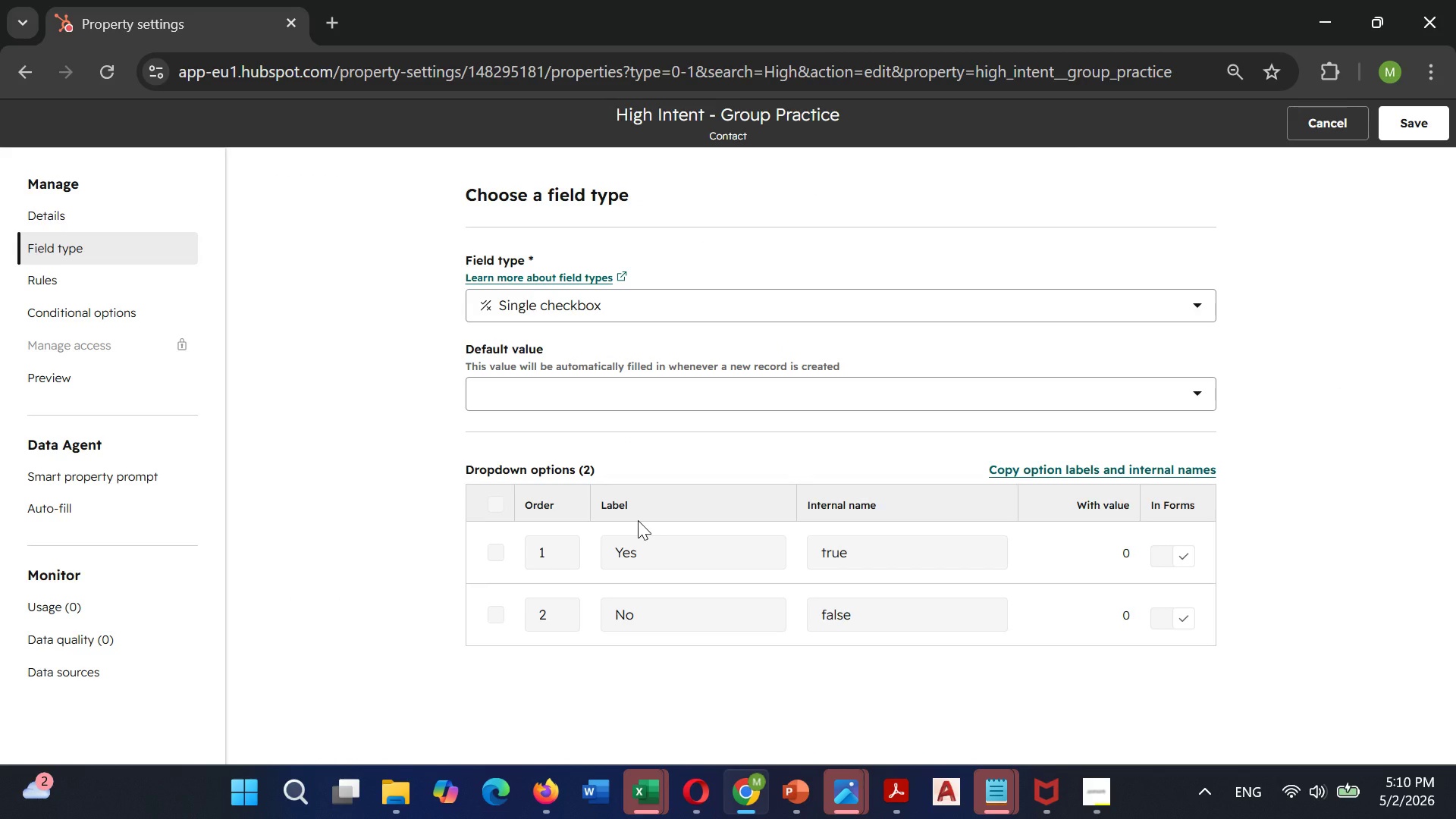 
left_click([1410, 120])
 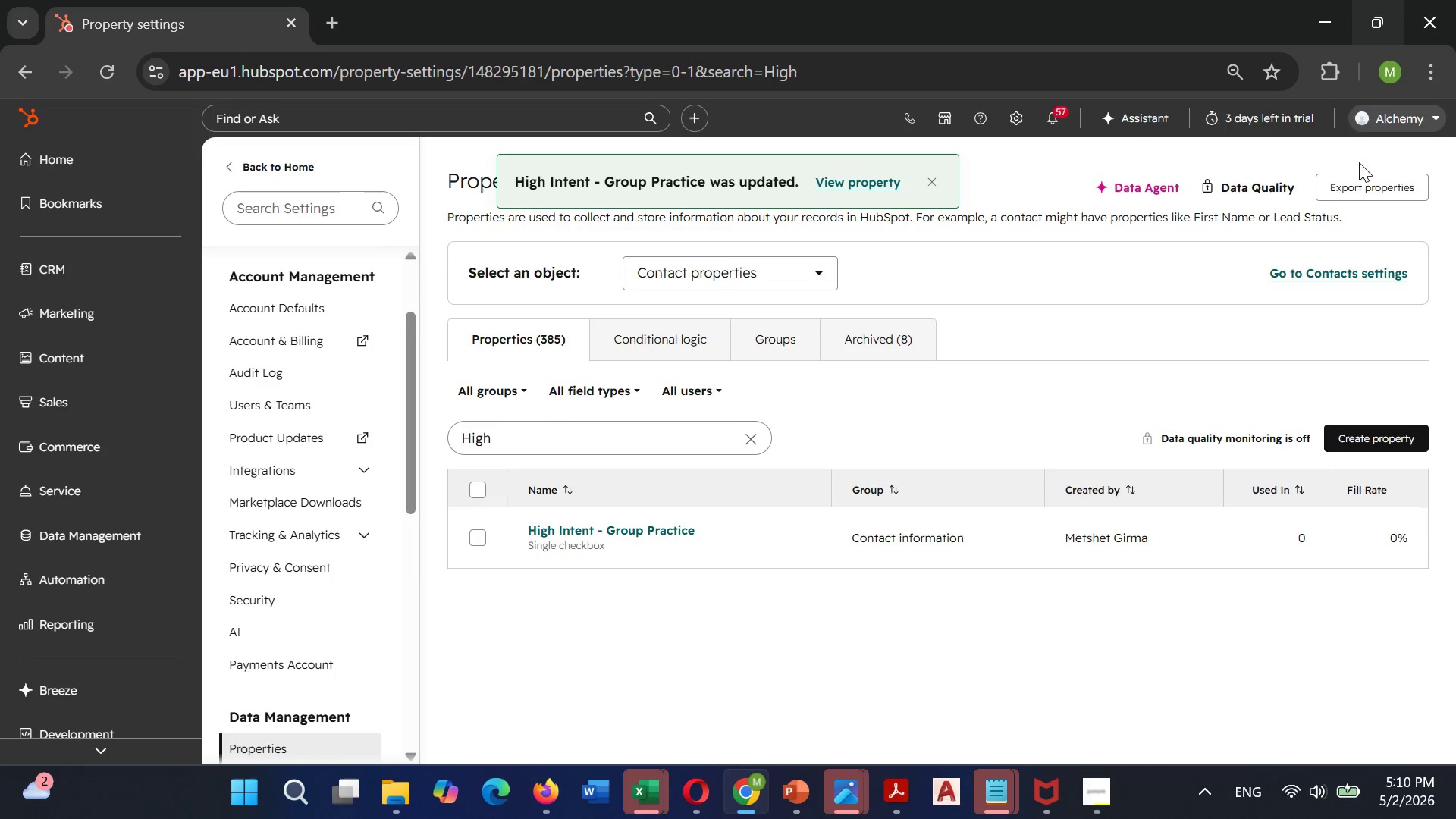 
wait(9.34)
 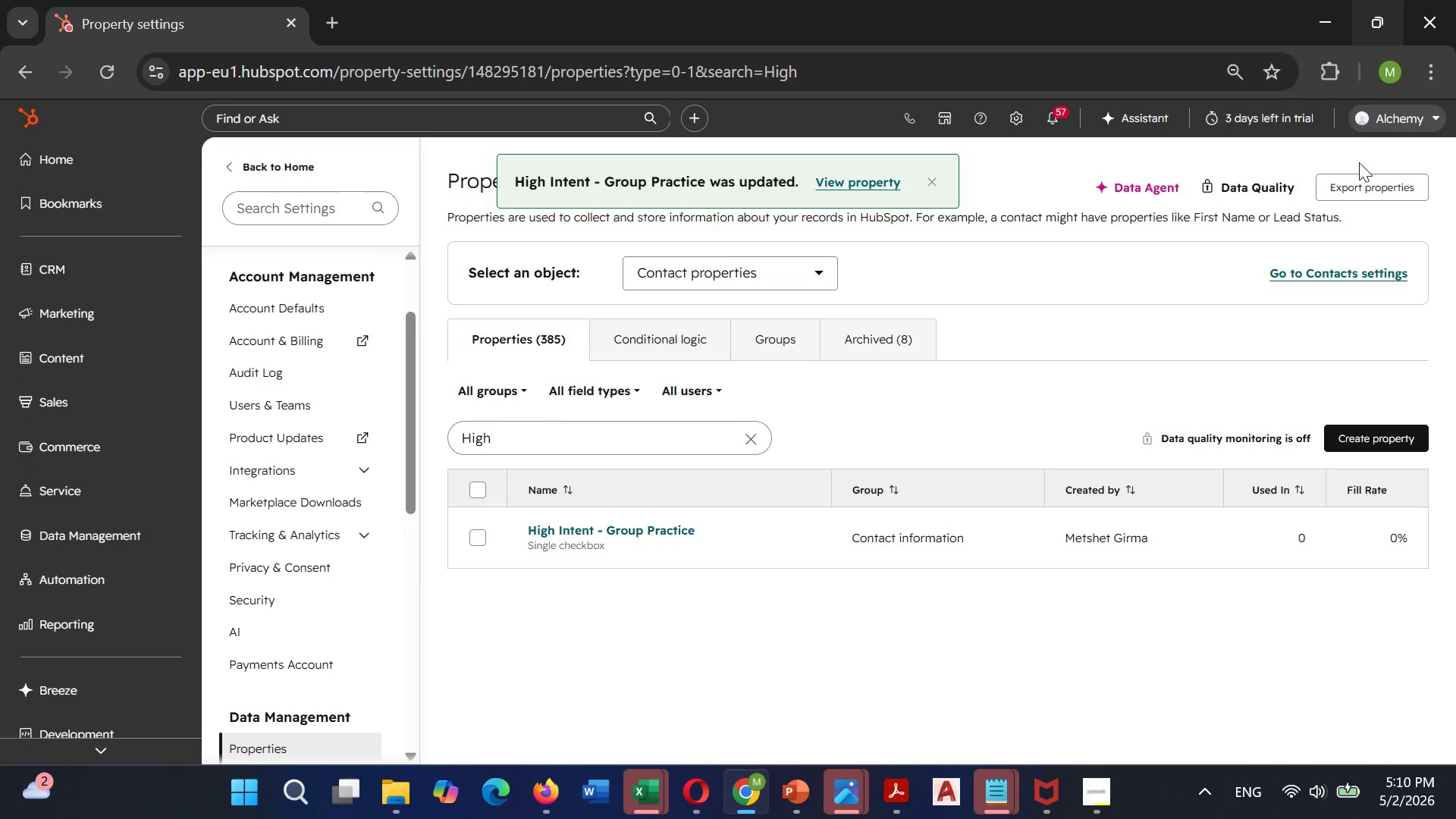 
left_click([736, 439])
 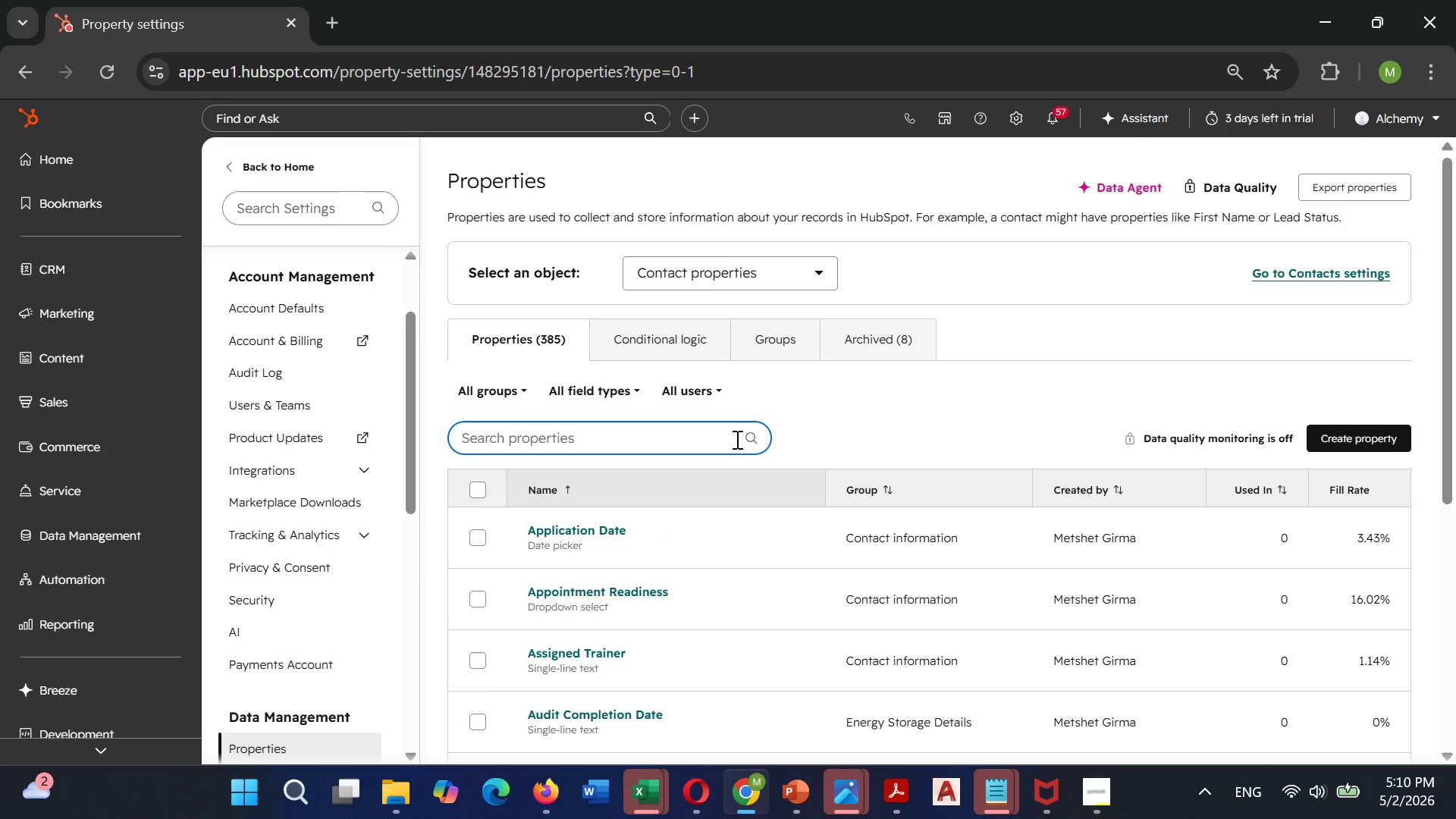 
type(Meeting)
 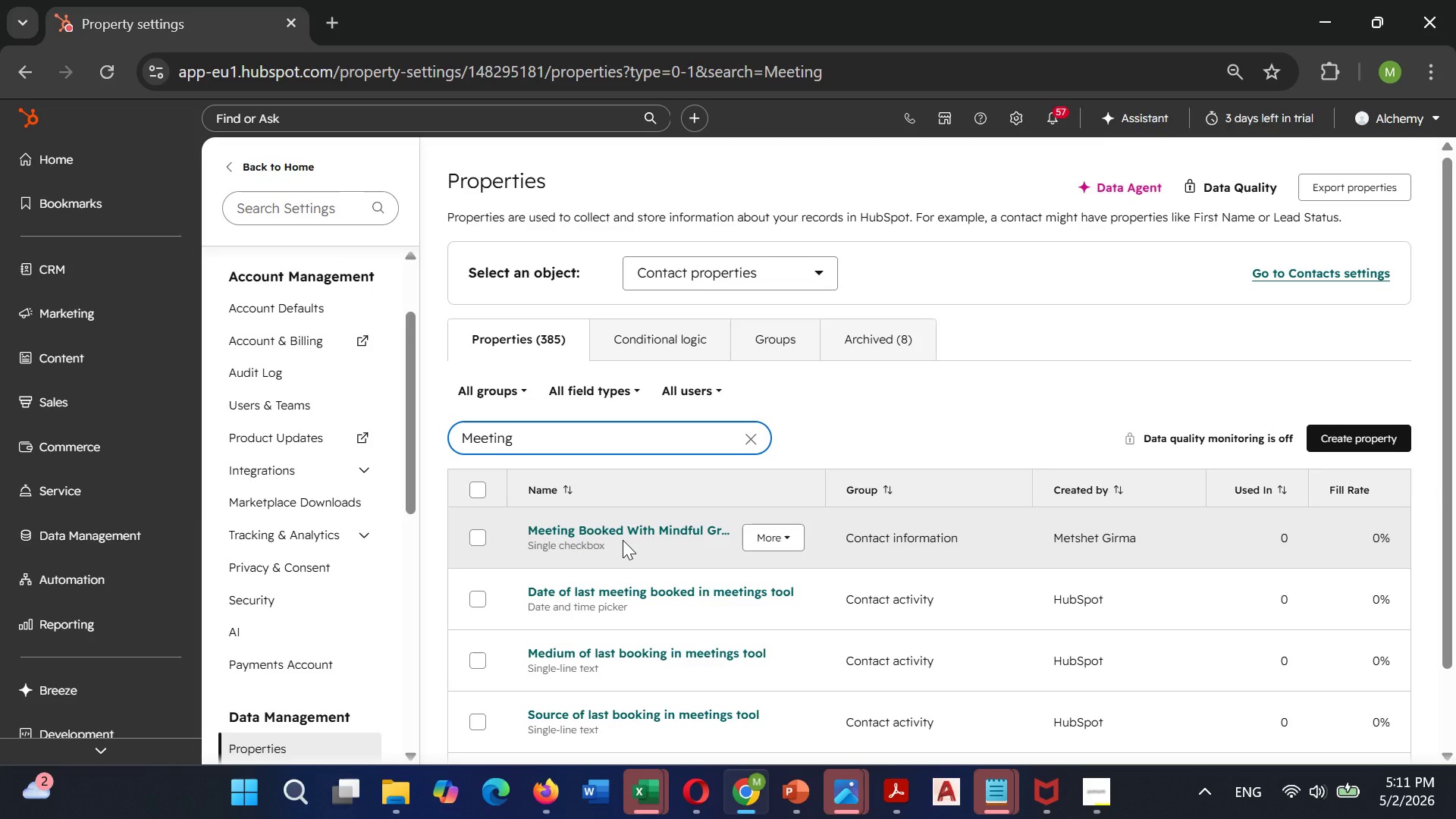 
wait(5.2)
 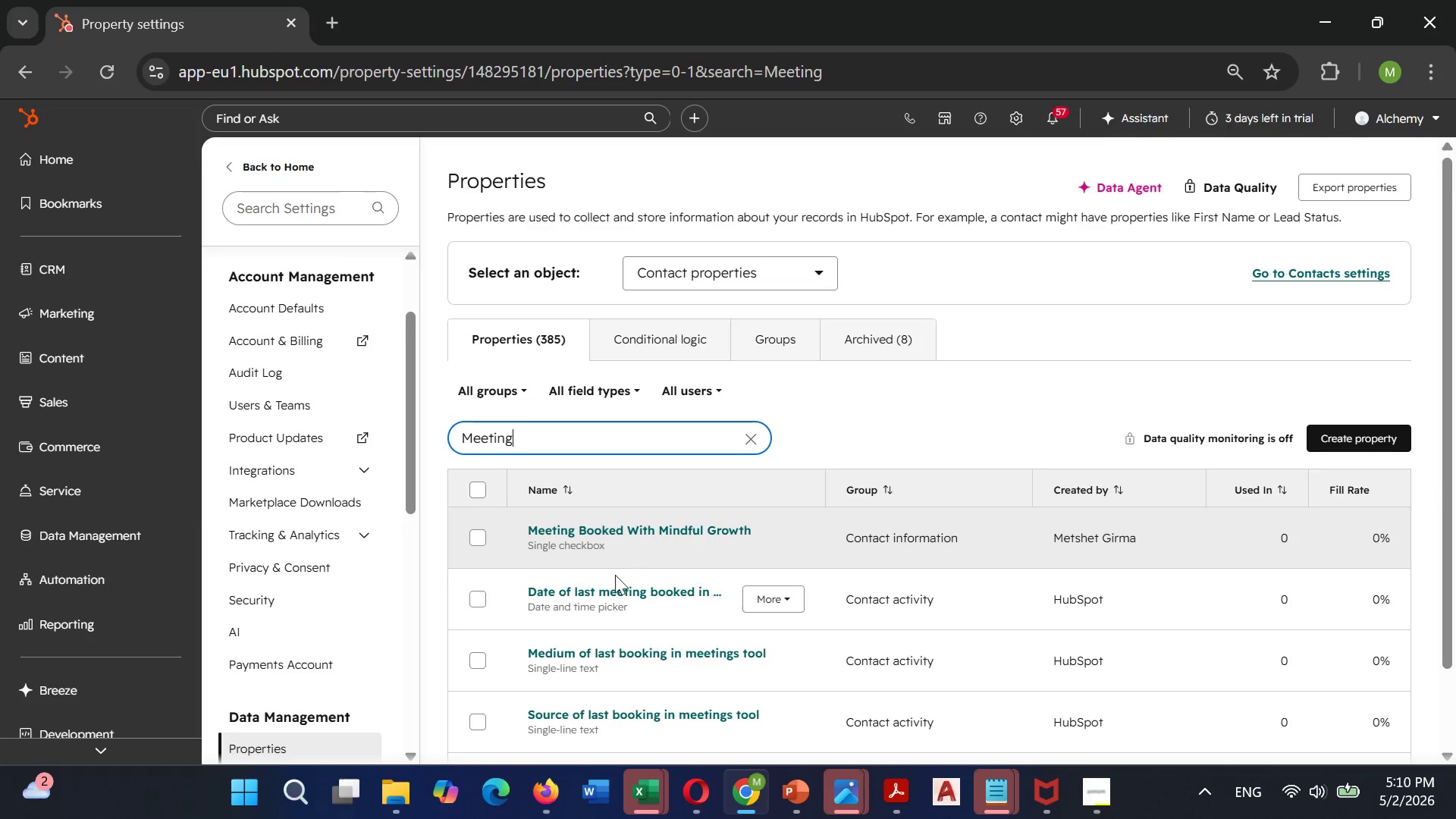 
left_click([623, 540])
 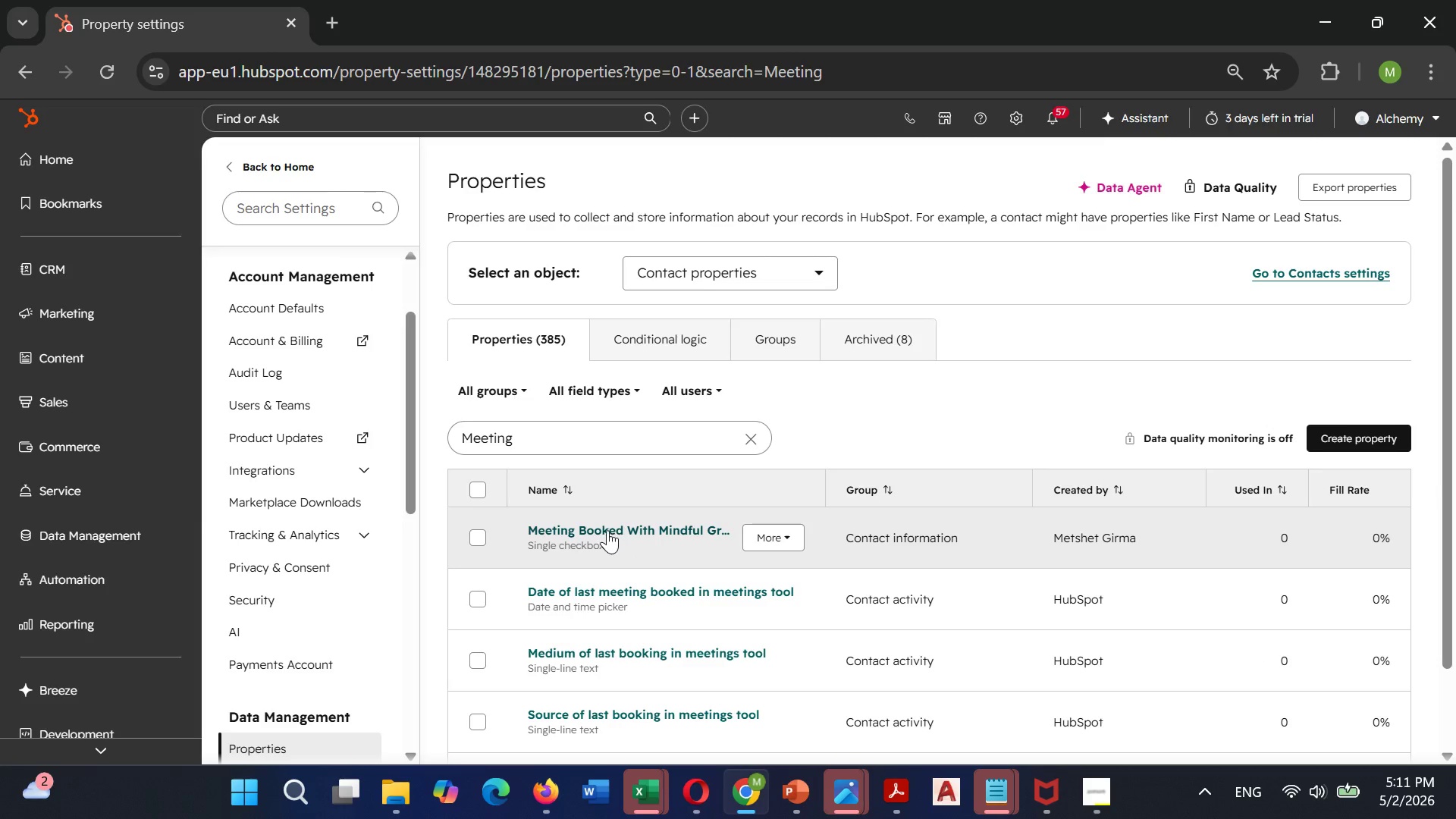 
left_click([606, 527])
 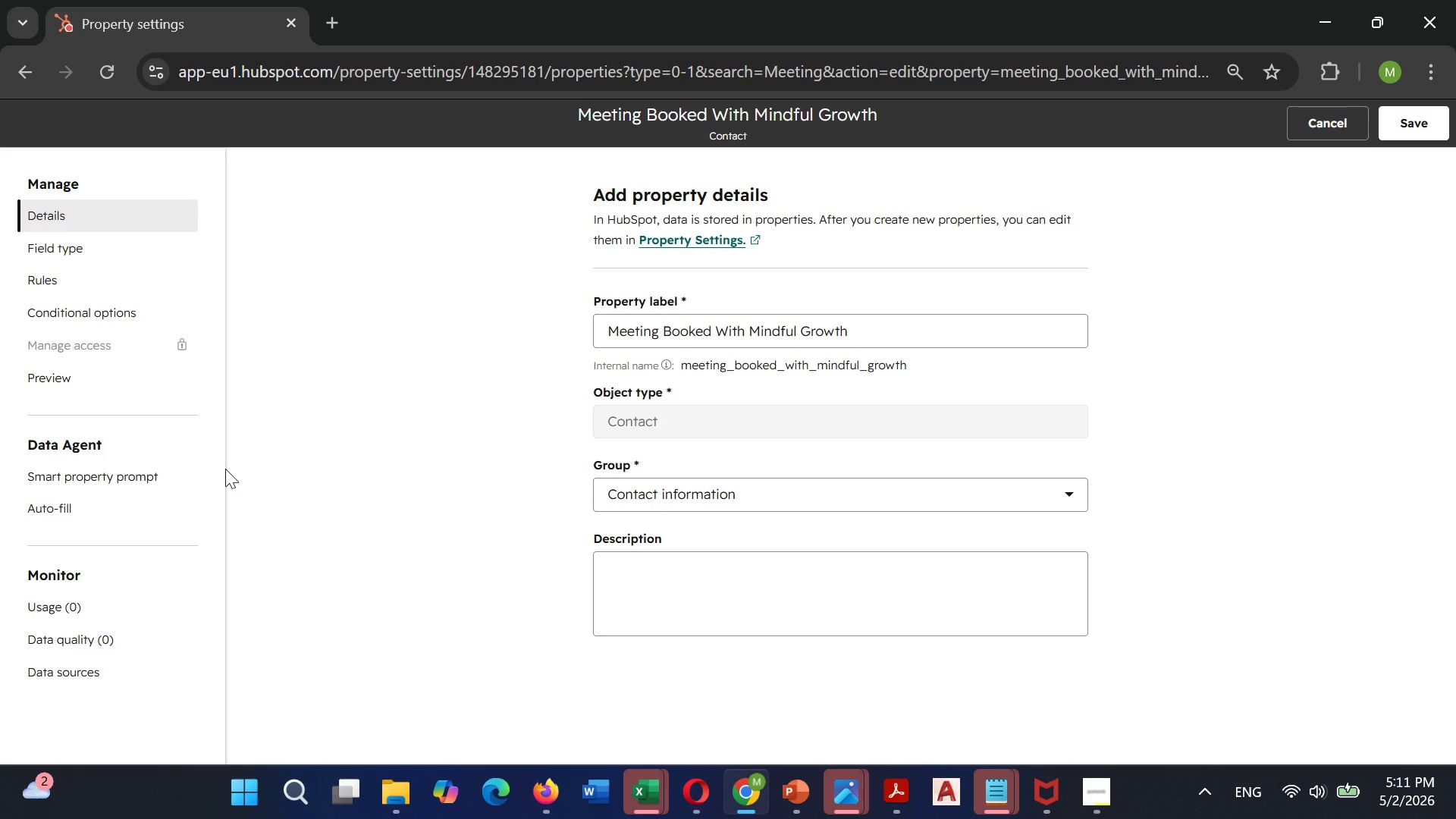 
left_click([47, 236])
 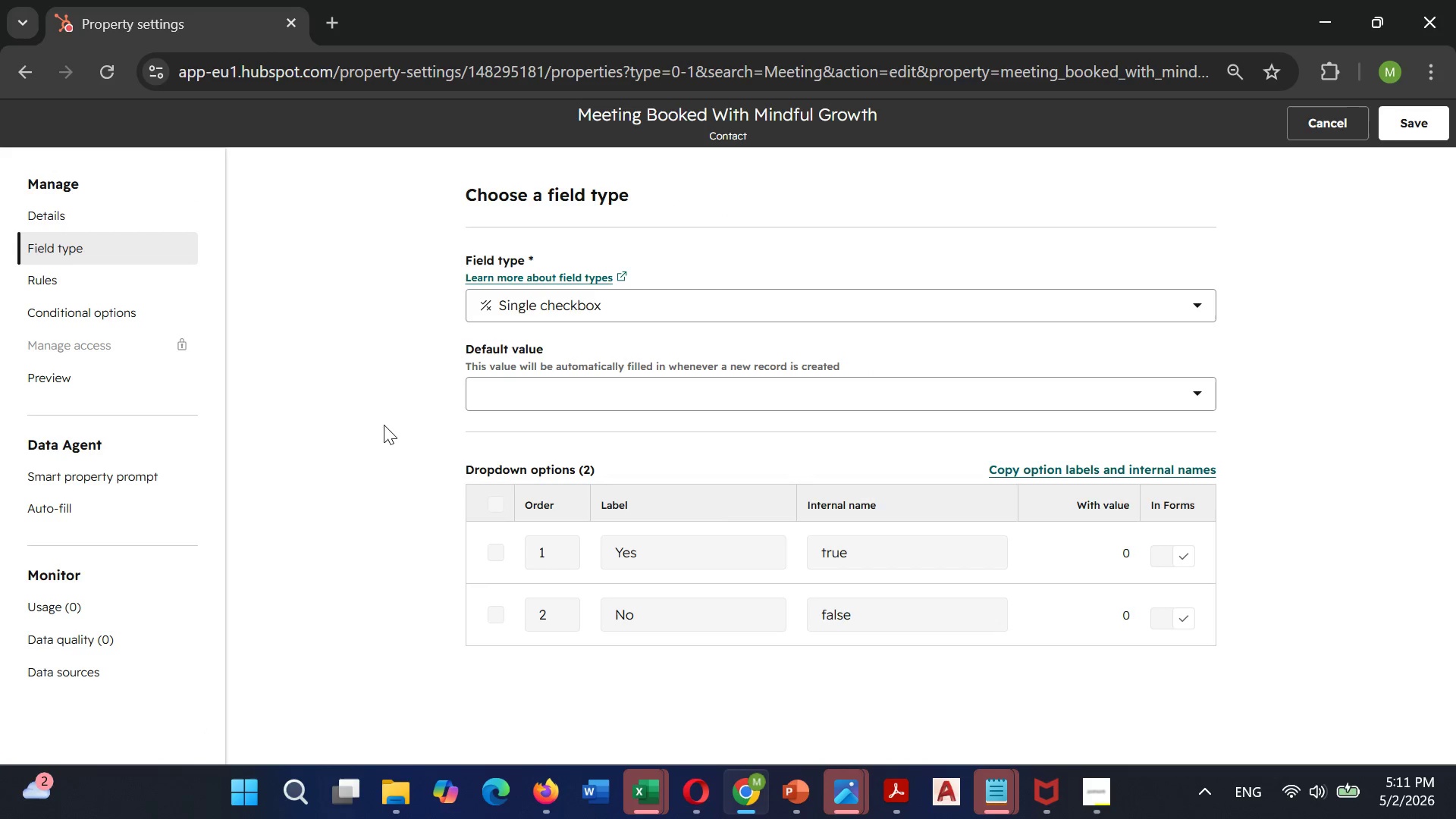 
scroll: coordinate [422, 453], scroll_direction: down, amount: 3.0
 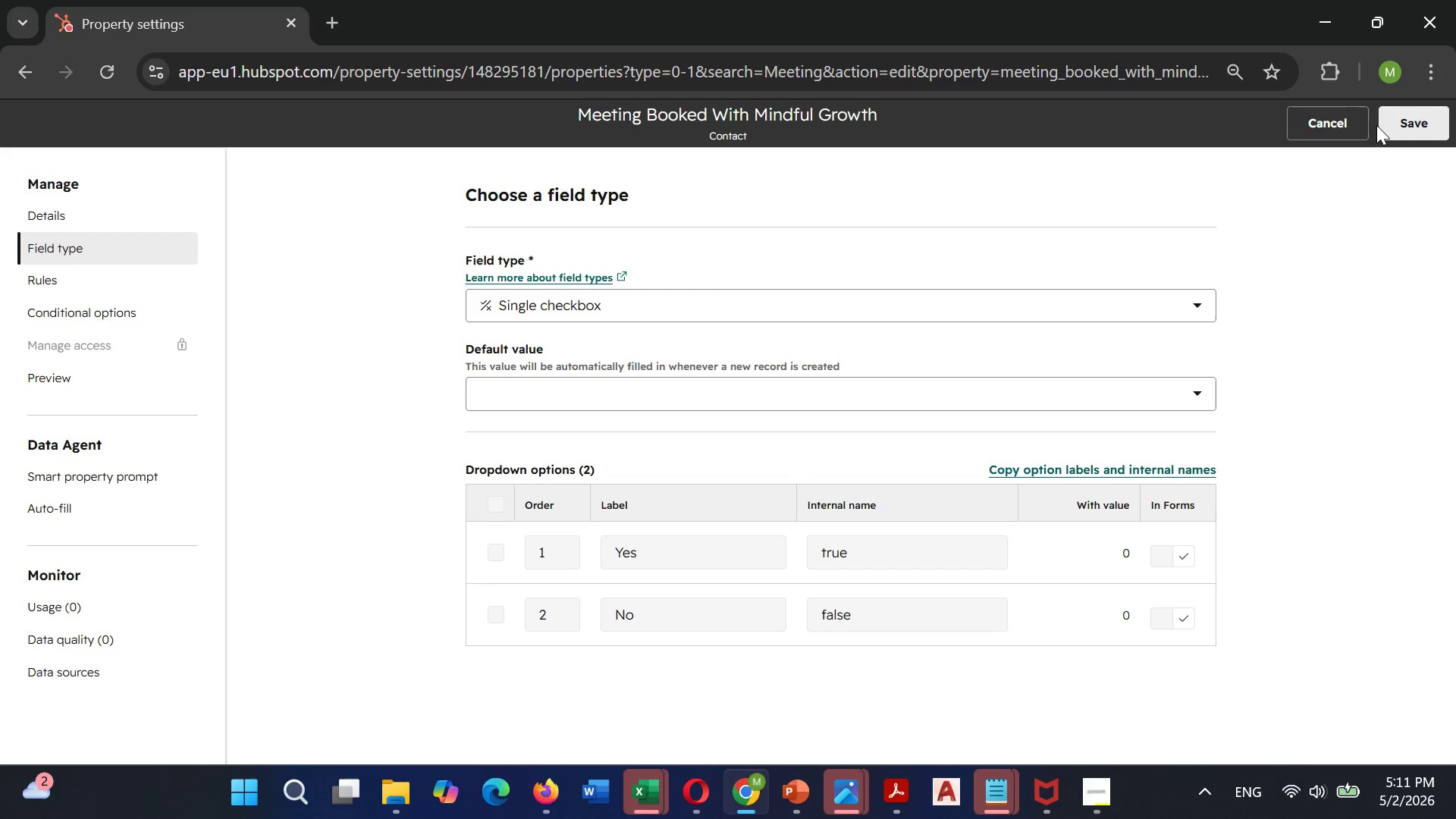 
left_click([1385, 124])
 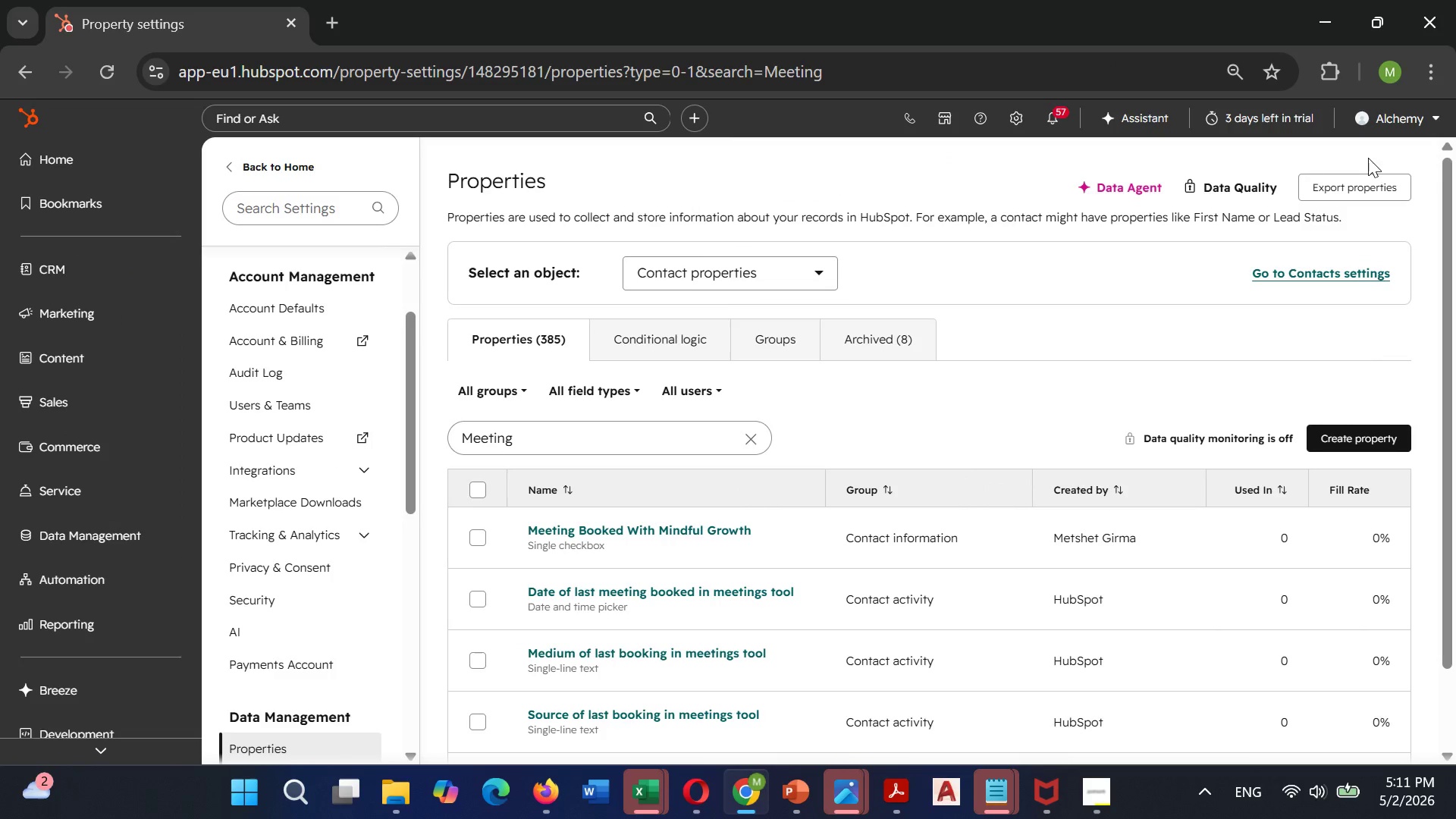 
wait(7.2)
 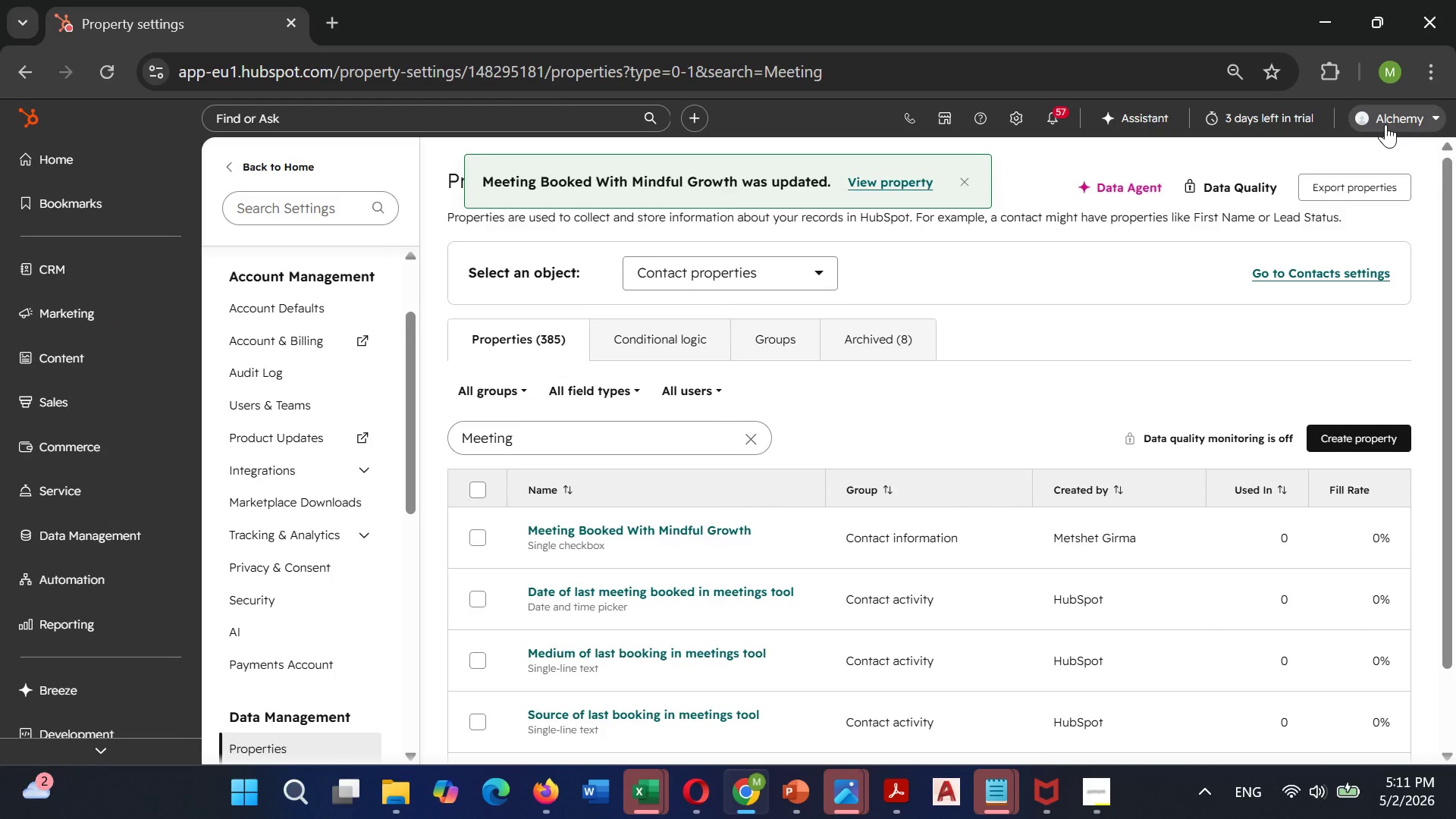 
scroll: coordinate [310, 476], scroll_direction: down, amount: 4.0
 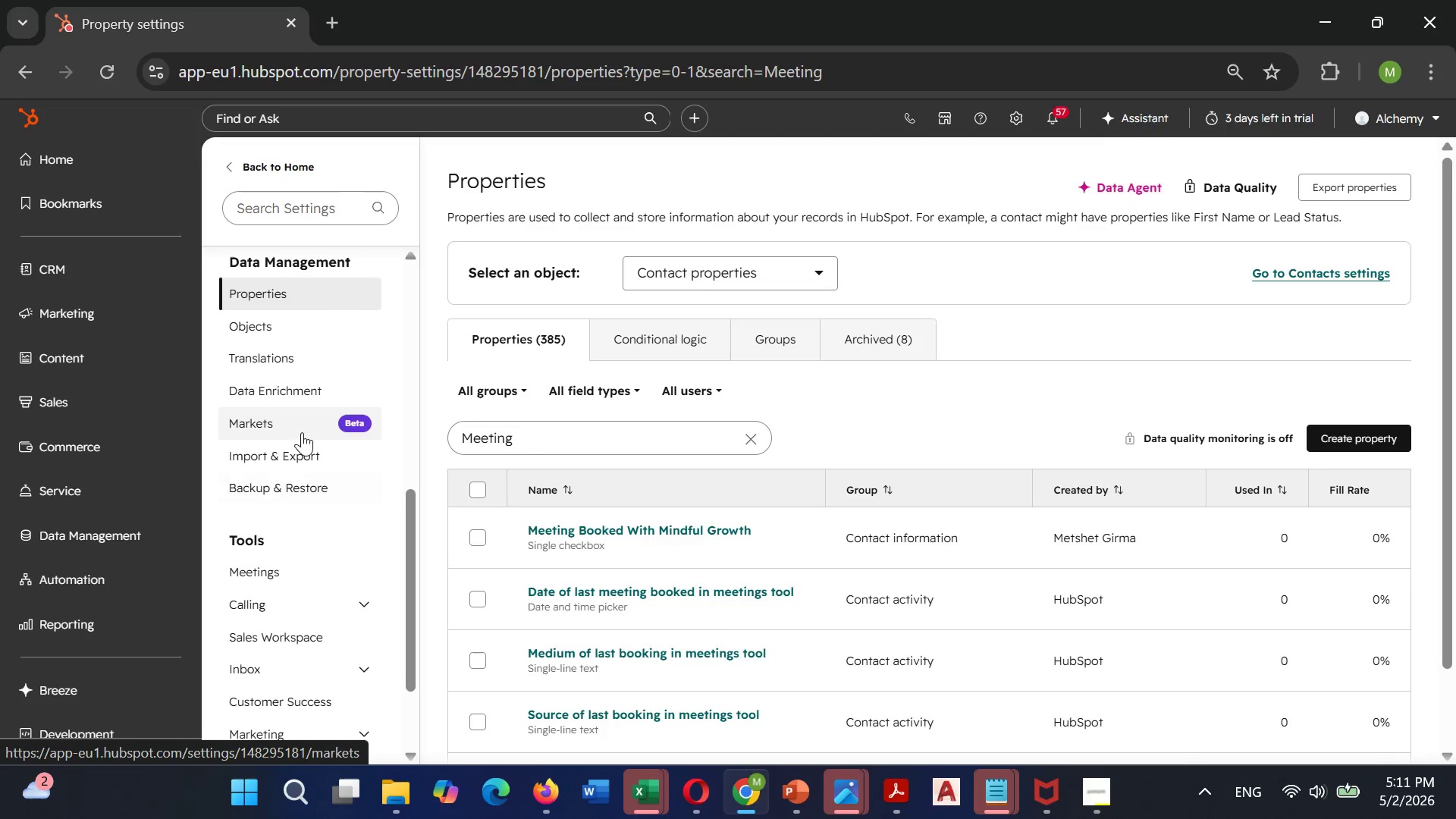 
left_click([314, 450])
 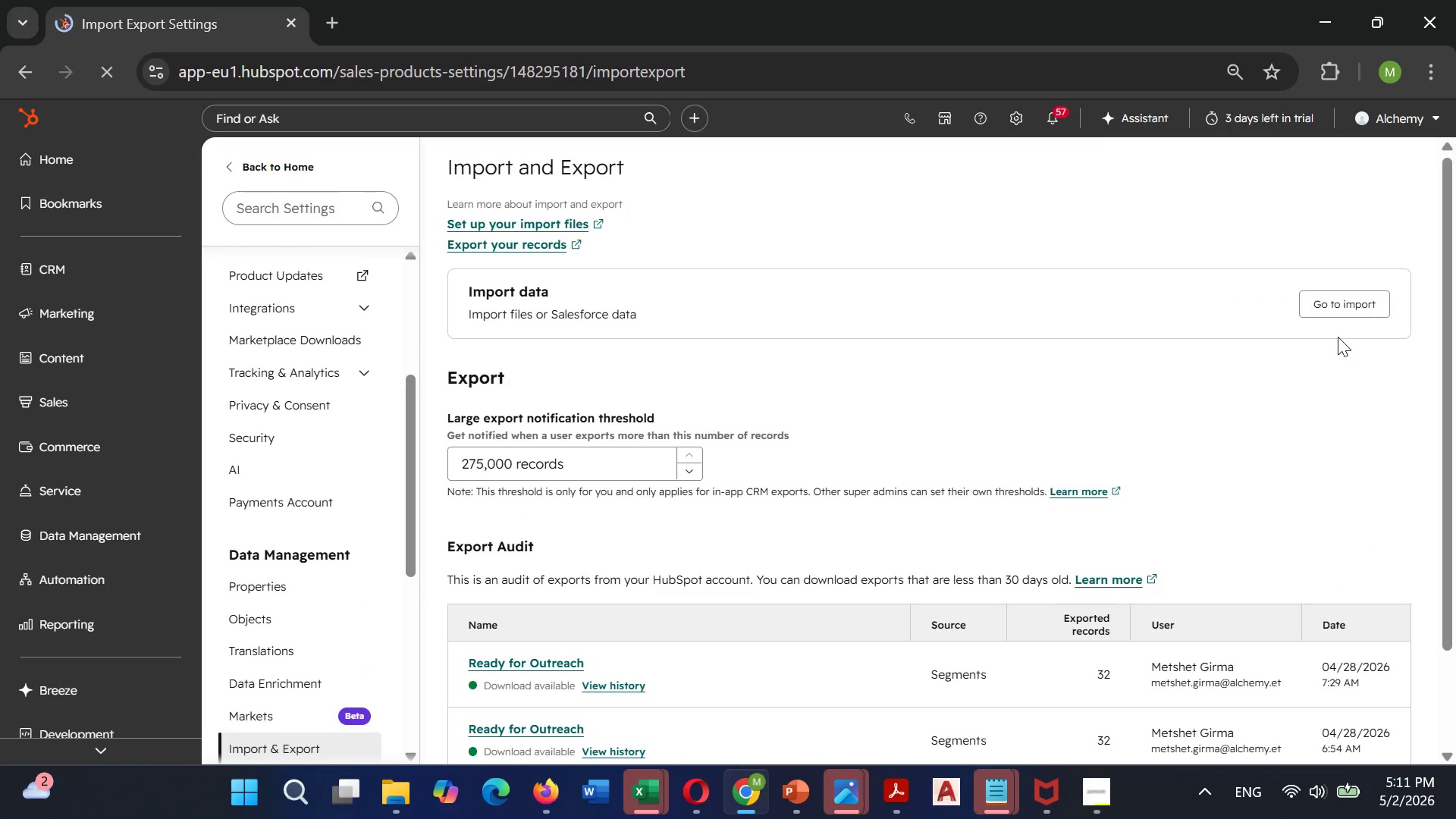 
left_click([1344, 304])
 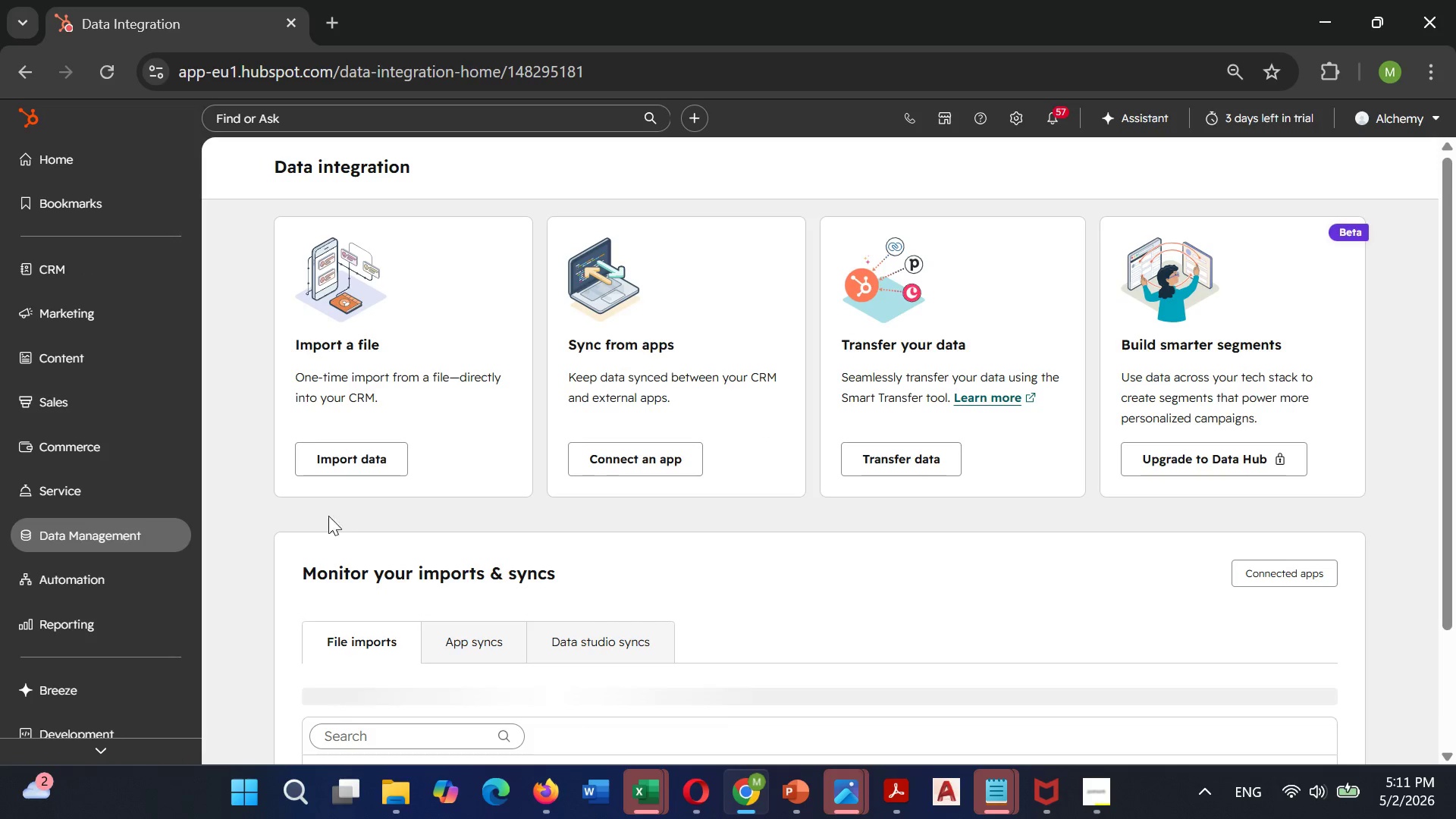 
left_click([373, 468])
 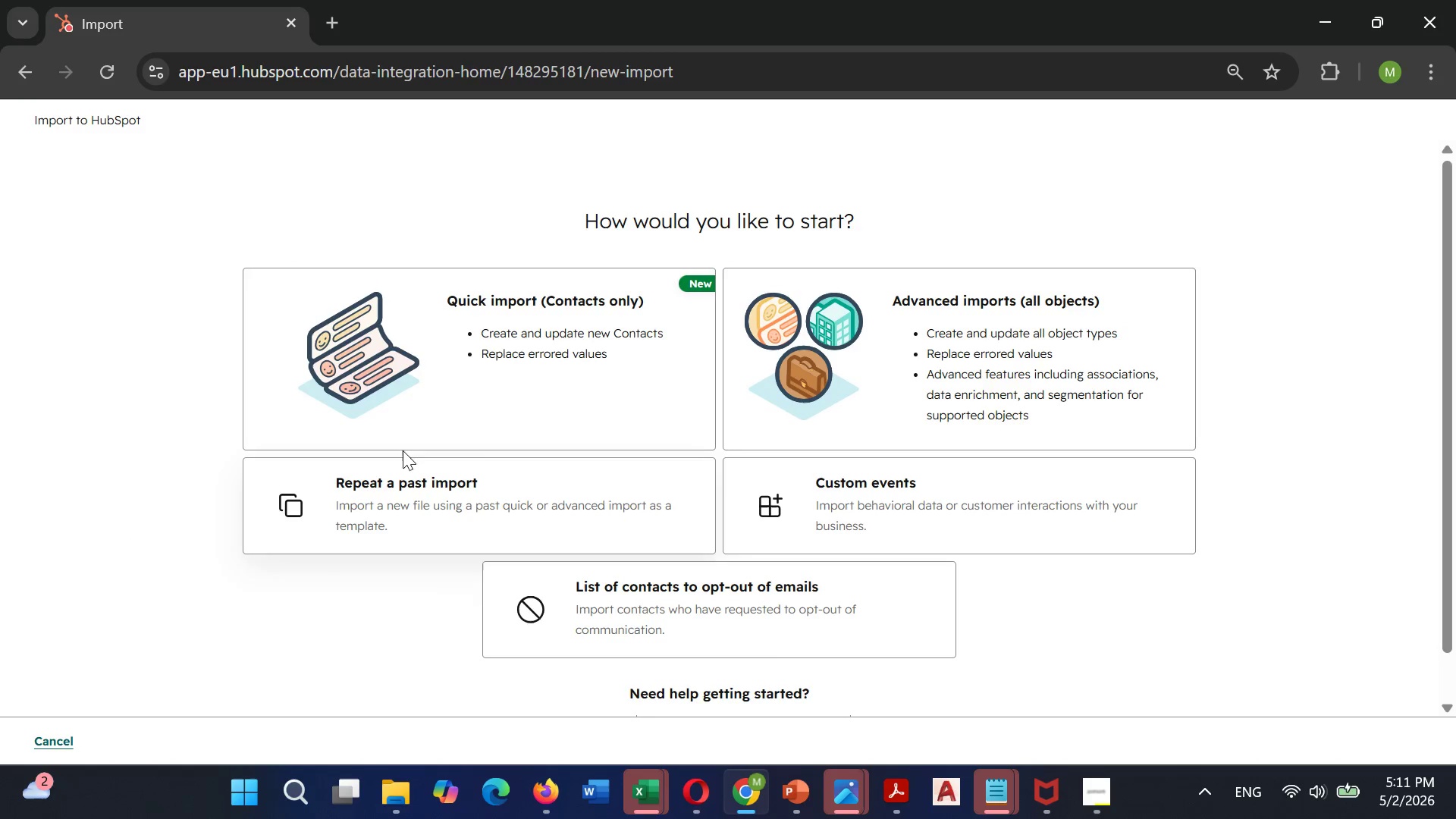 
left_click([438, 403])
 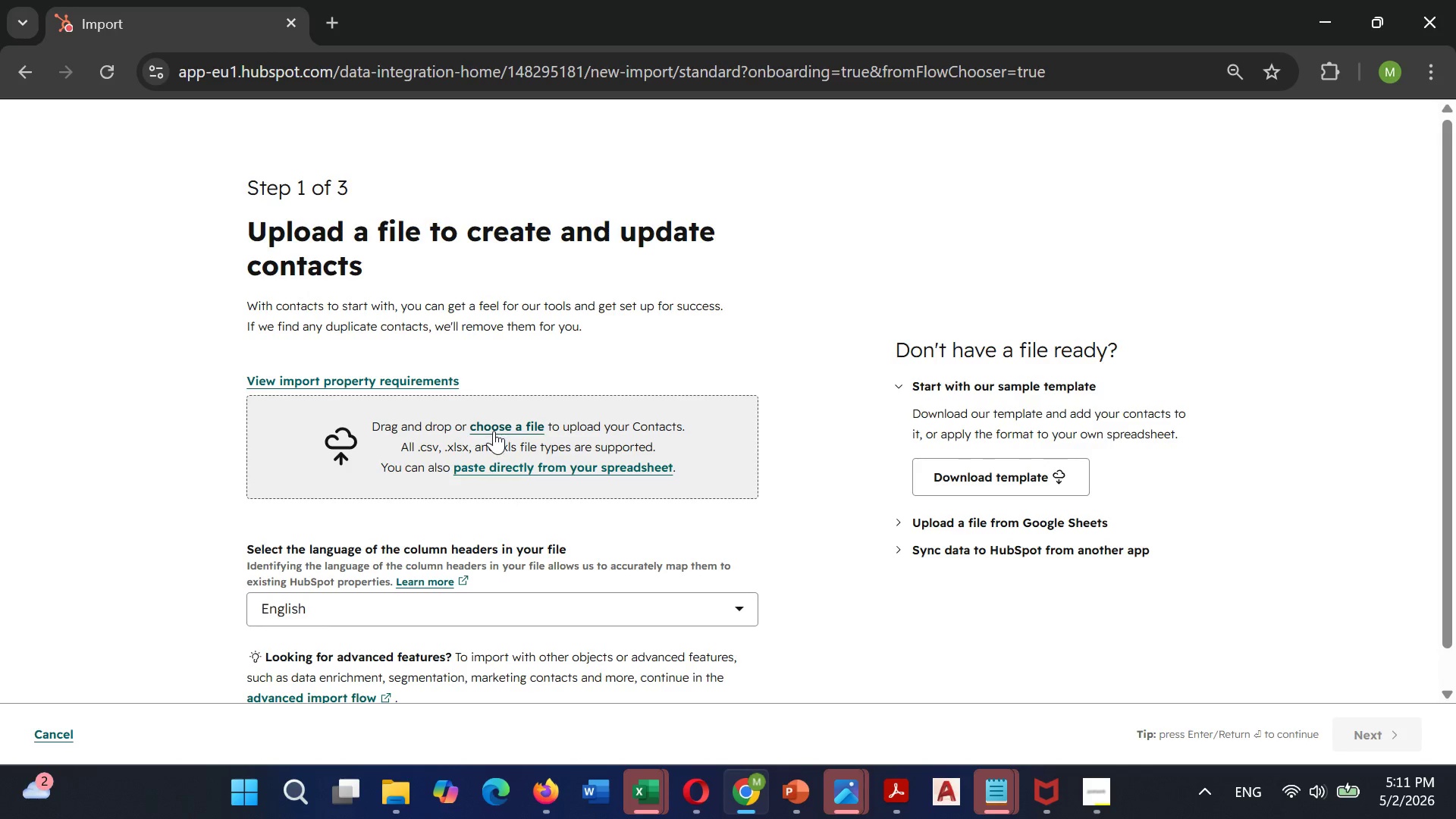 
left_click([502, 424])
 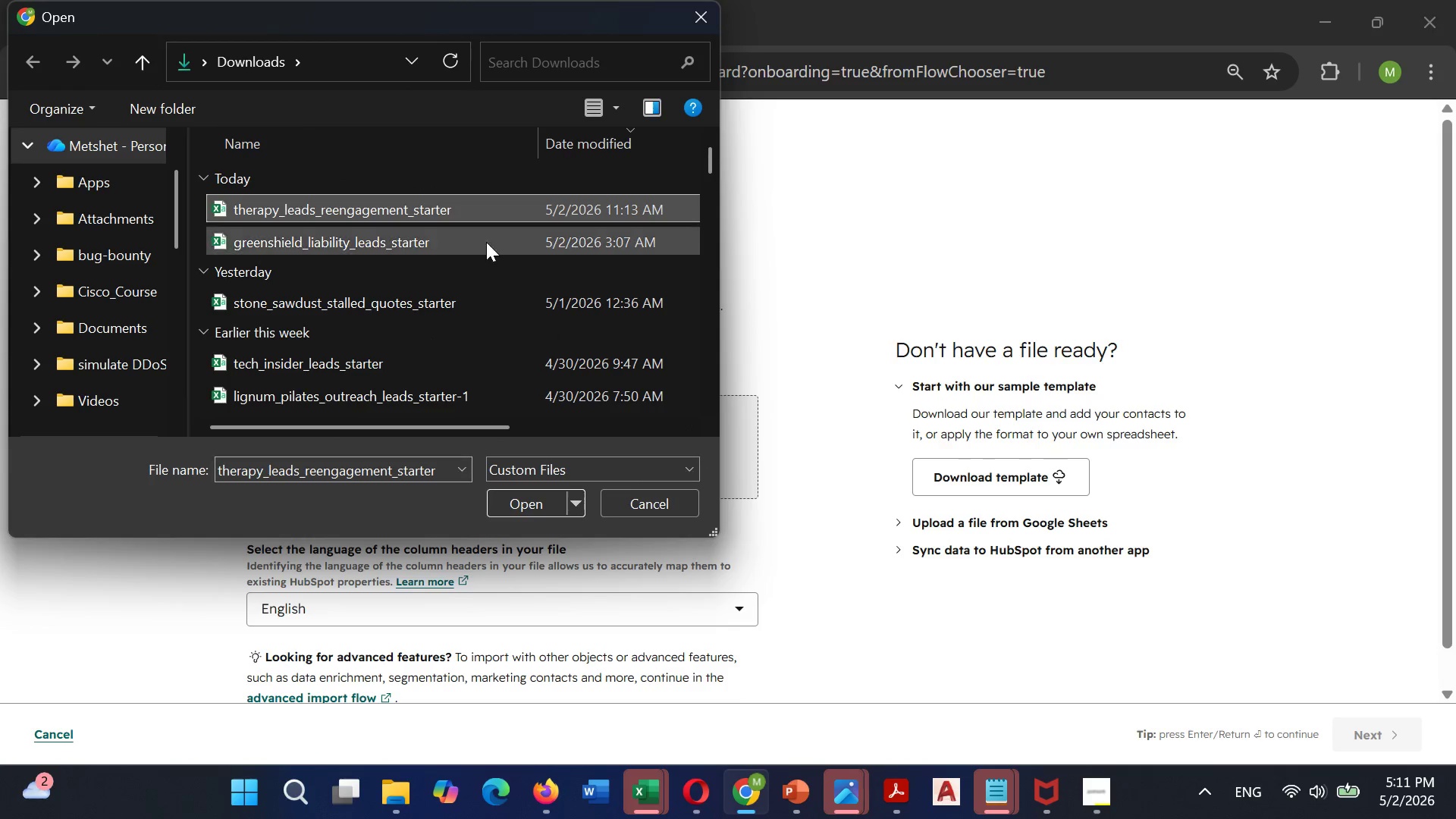 
left_click([518, 511])
 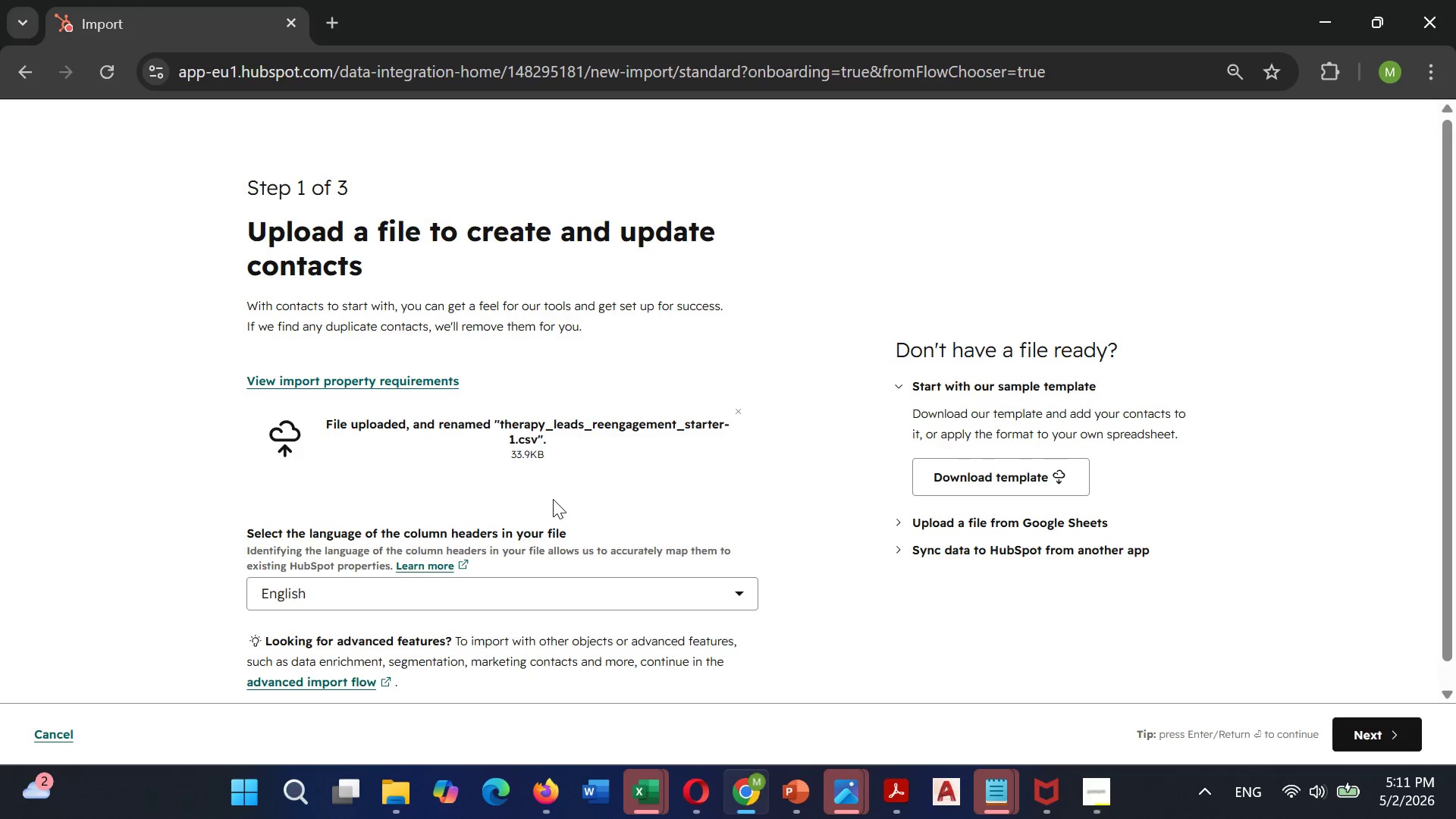 
scroll: coordinate [553, 498], scroll_direction: down, amount: 1.0
 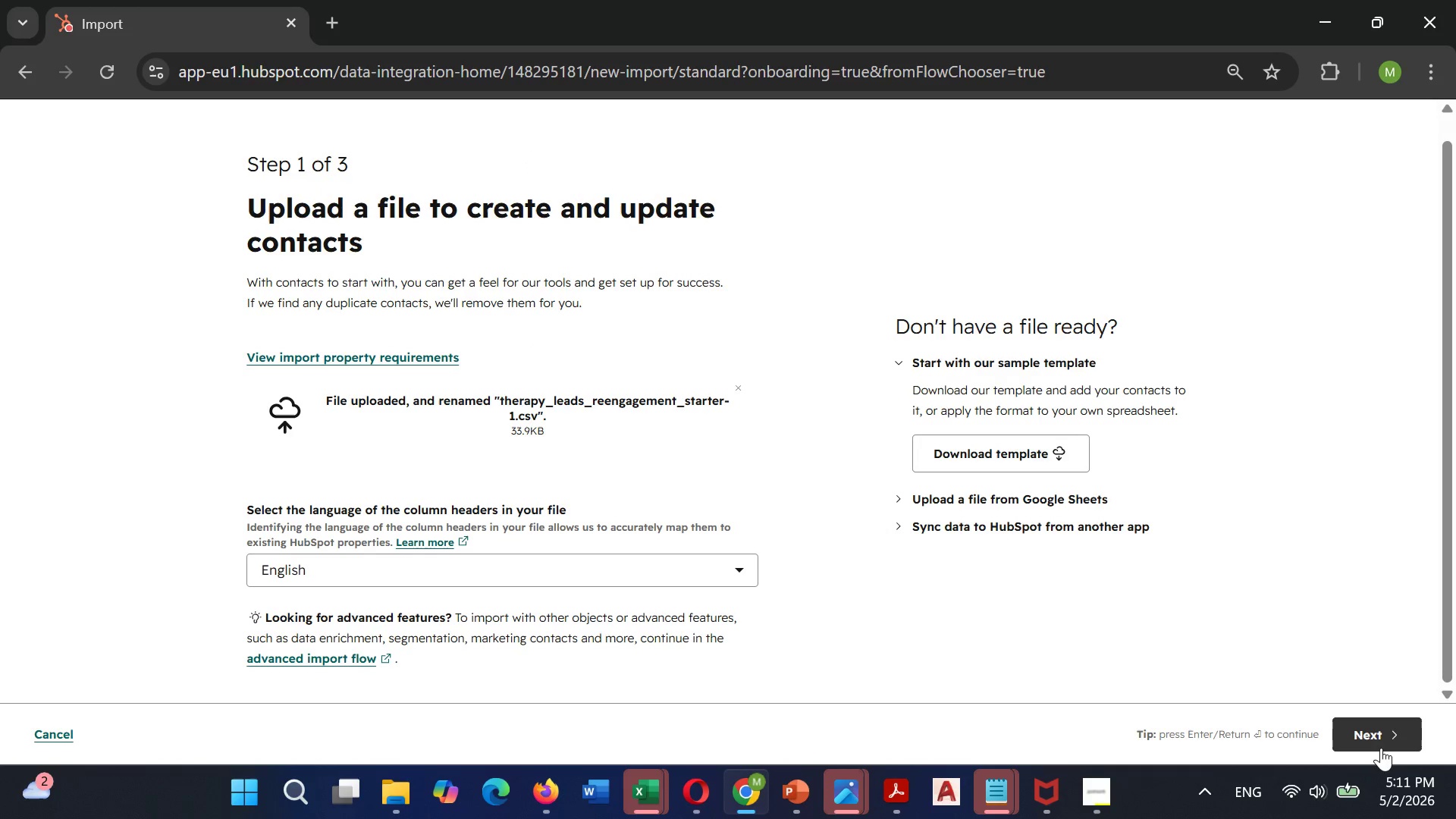 
left_click([1373, 740])
 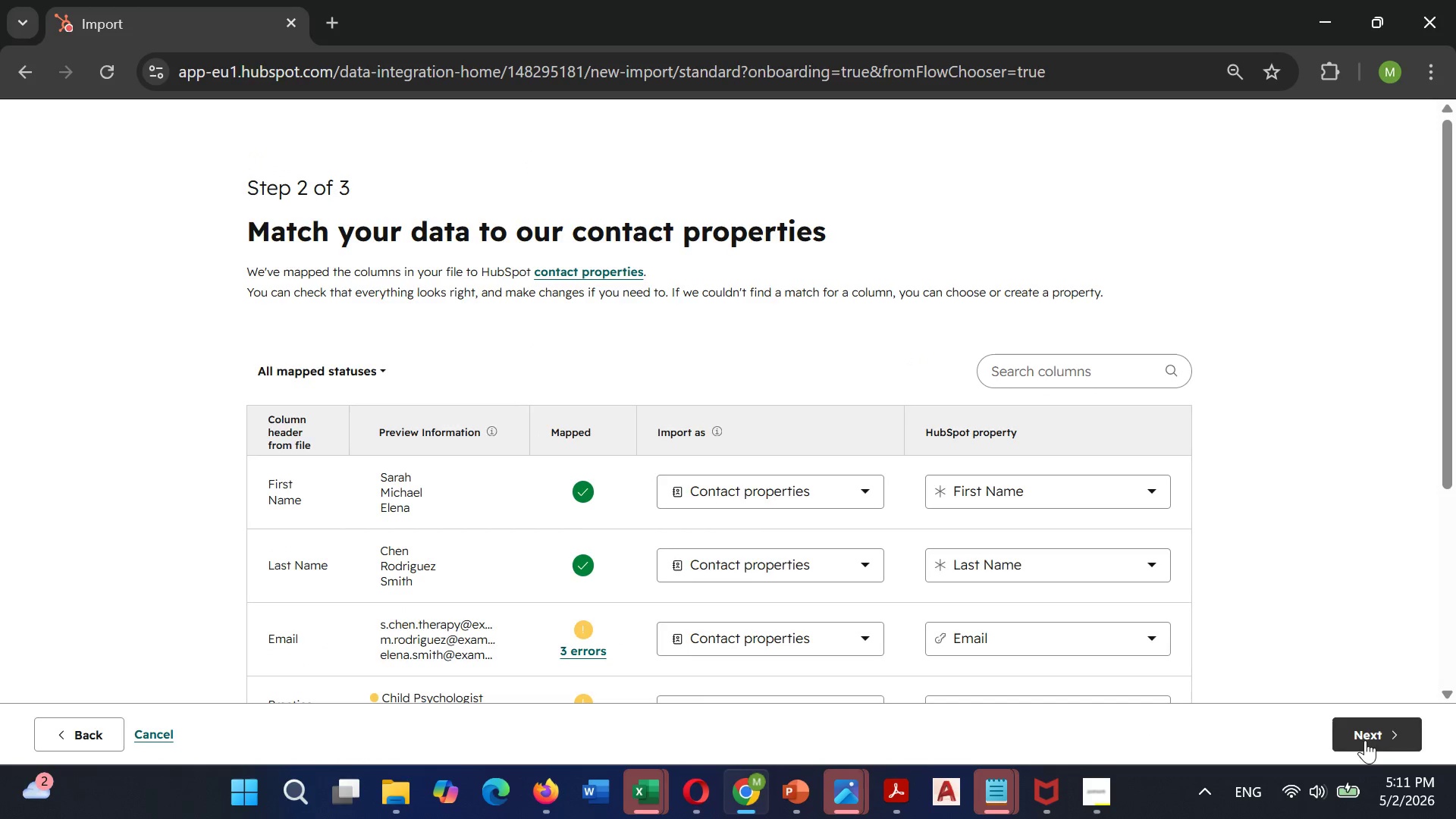 
scroll: coordinate [927, 482], scroll_direction: down, amount: 2.0
 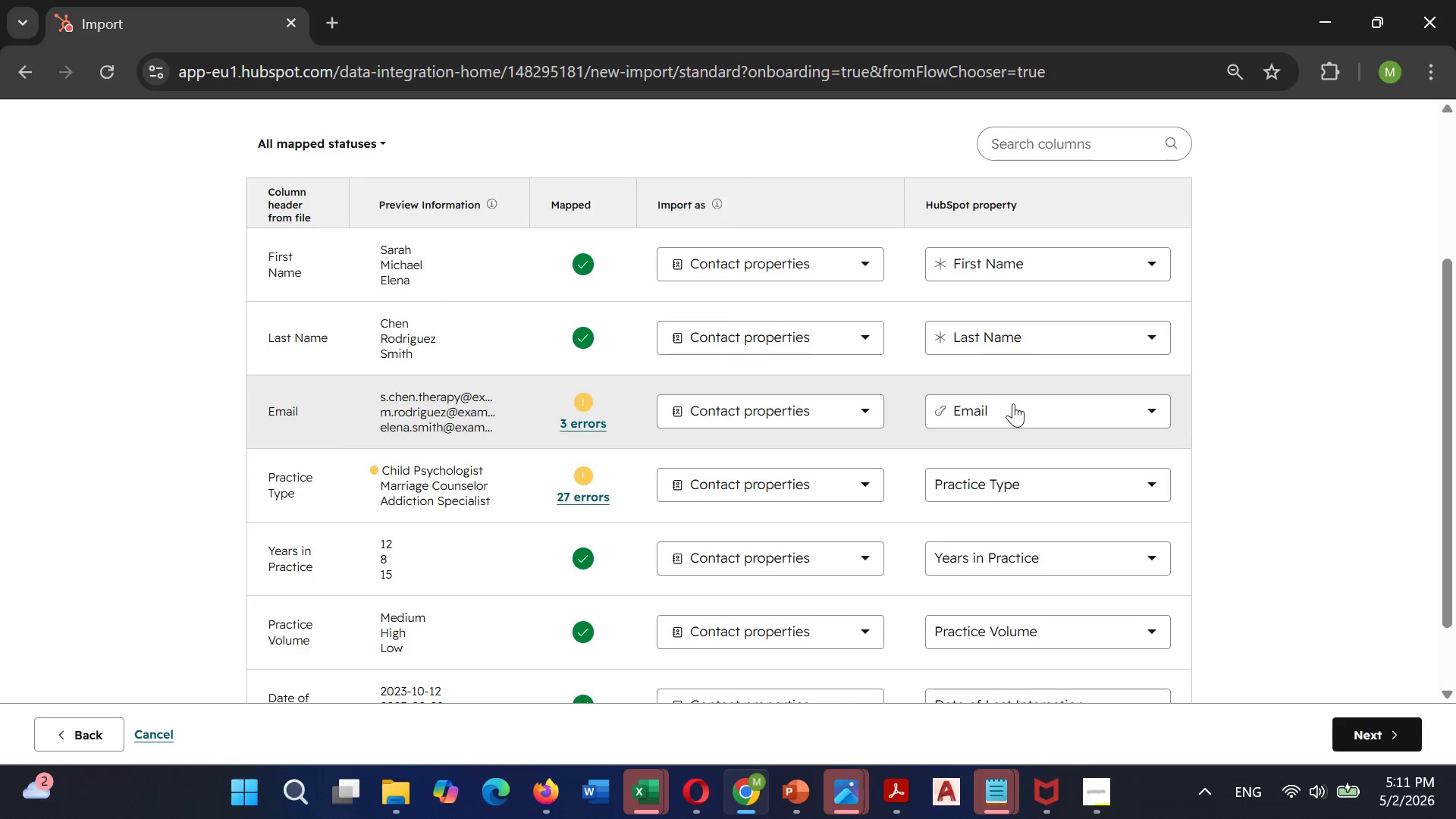 
left_click([1013, 403])
 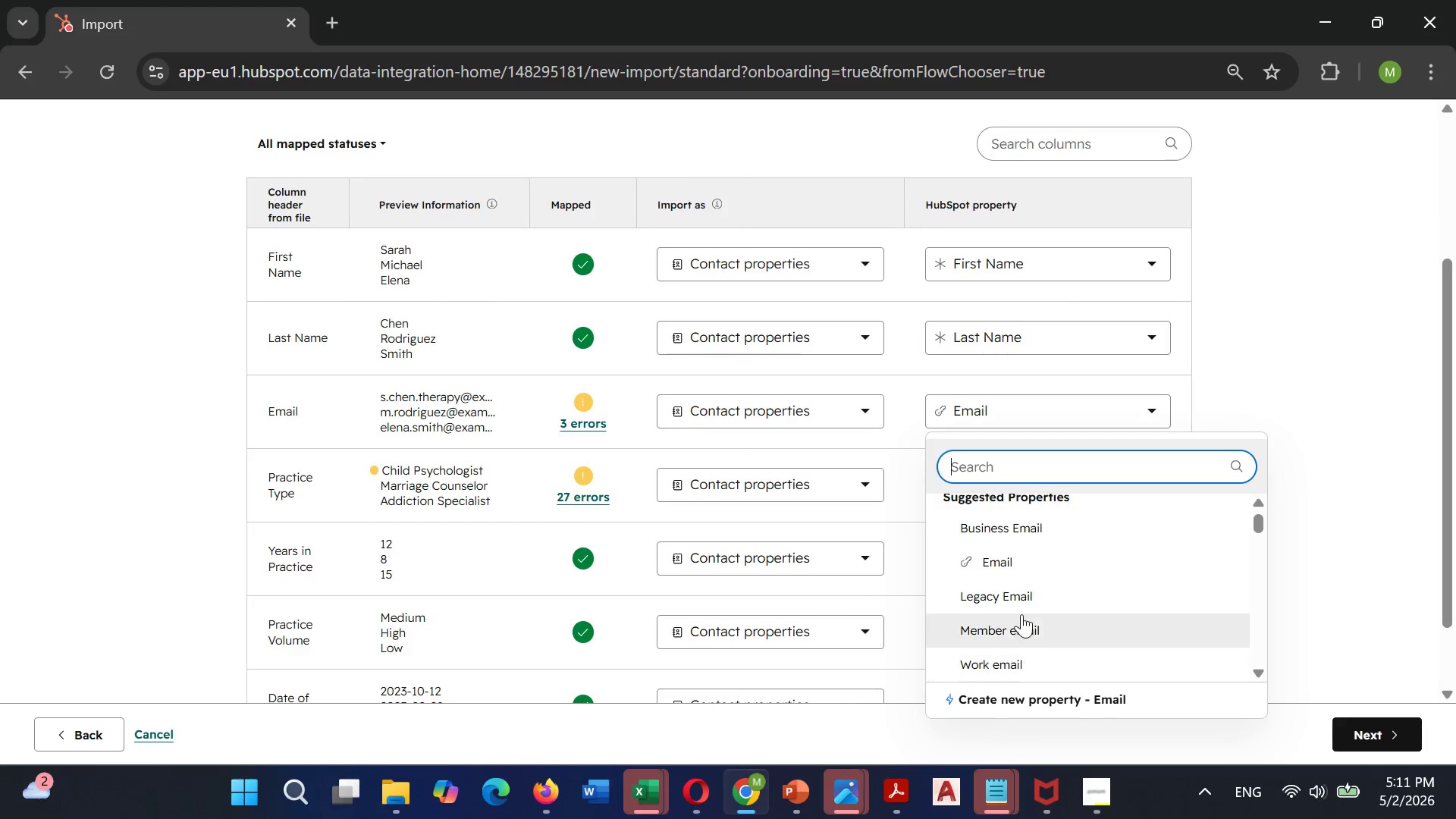 
left_click([999, 596])
 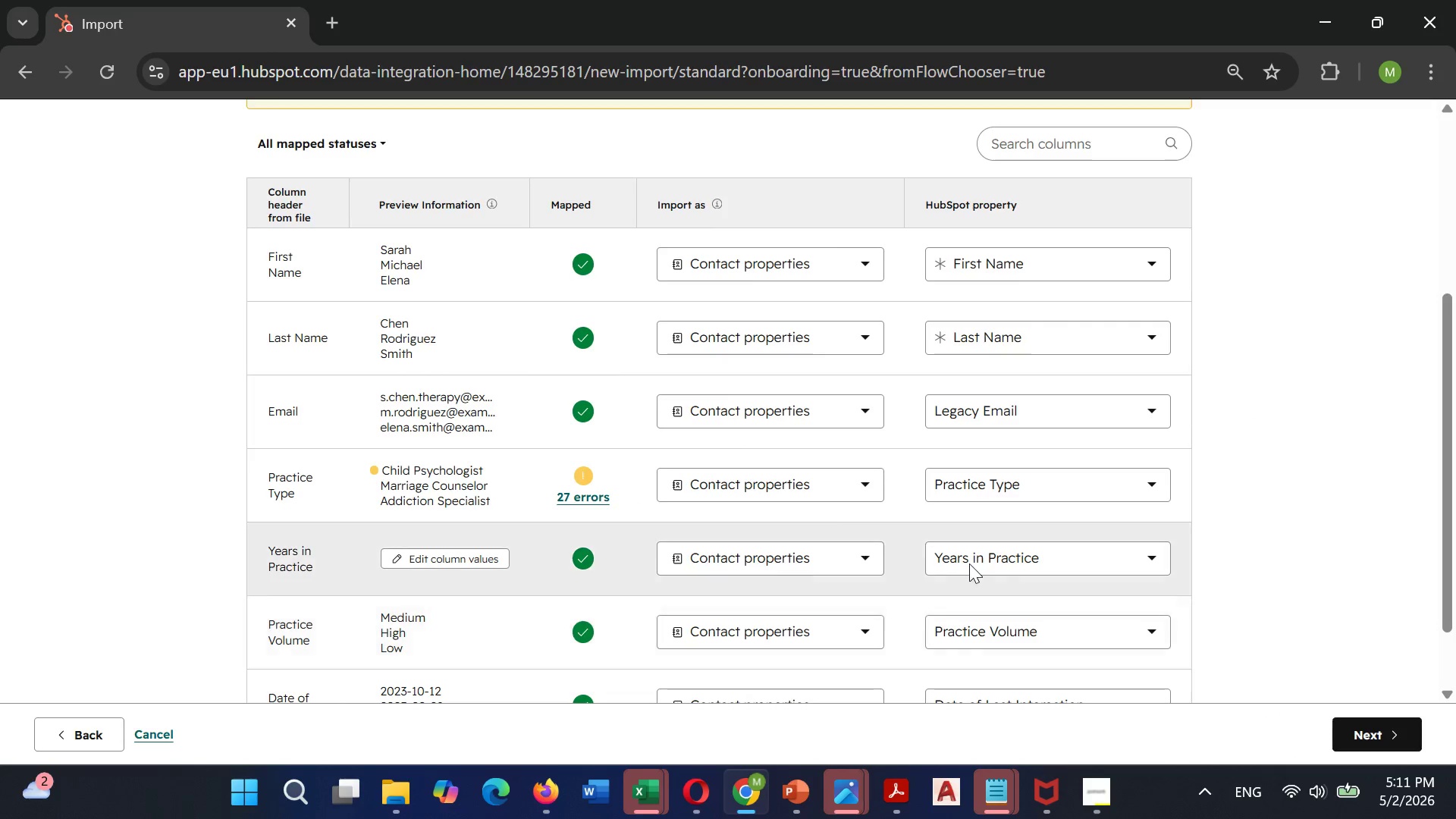 
scroll: coordinate [969, 563], scroll_direction: down, amount: 1.0
 